 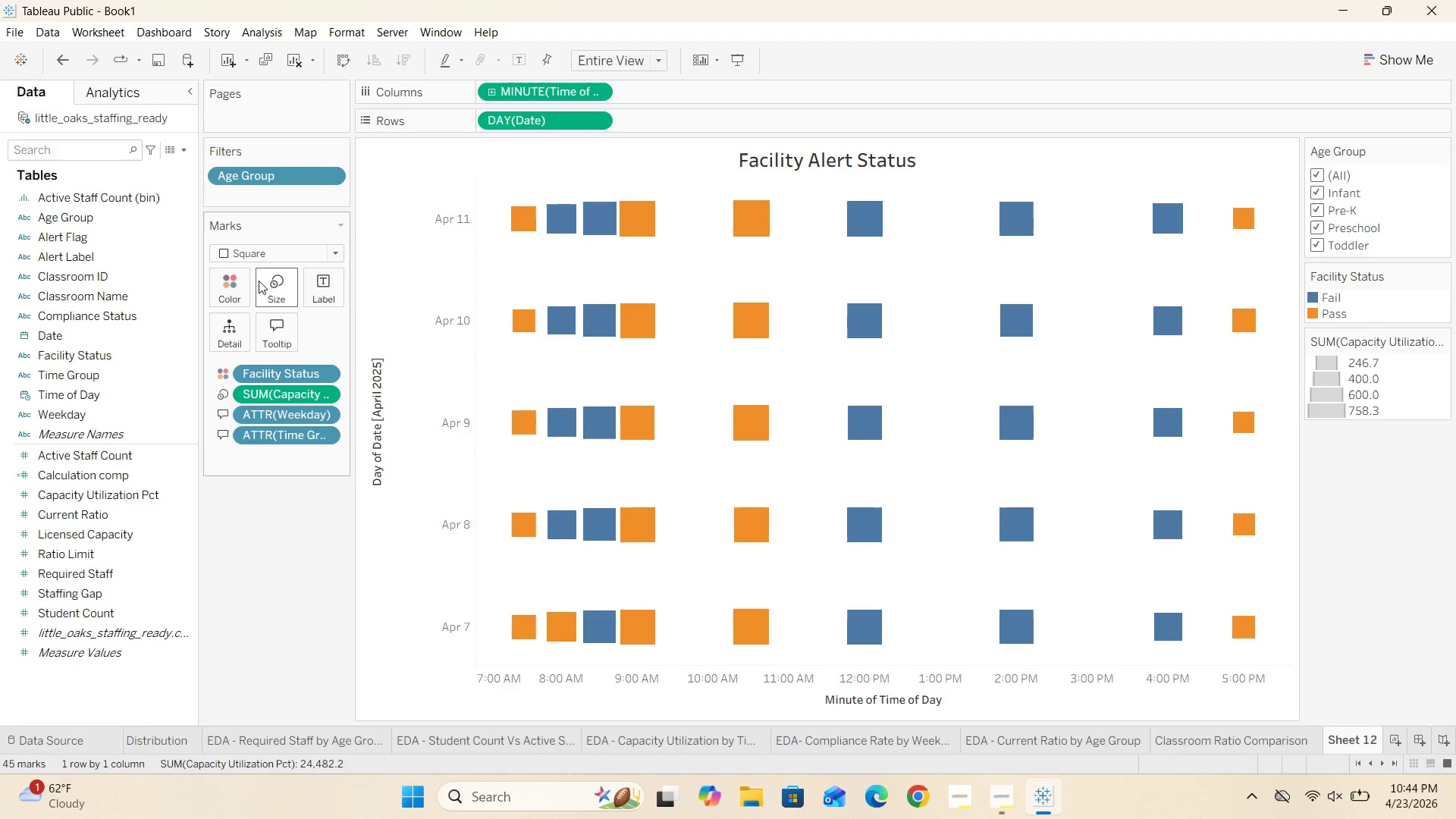 
left_click([1317, 194])
 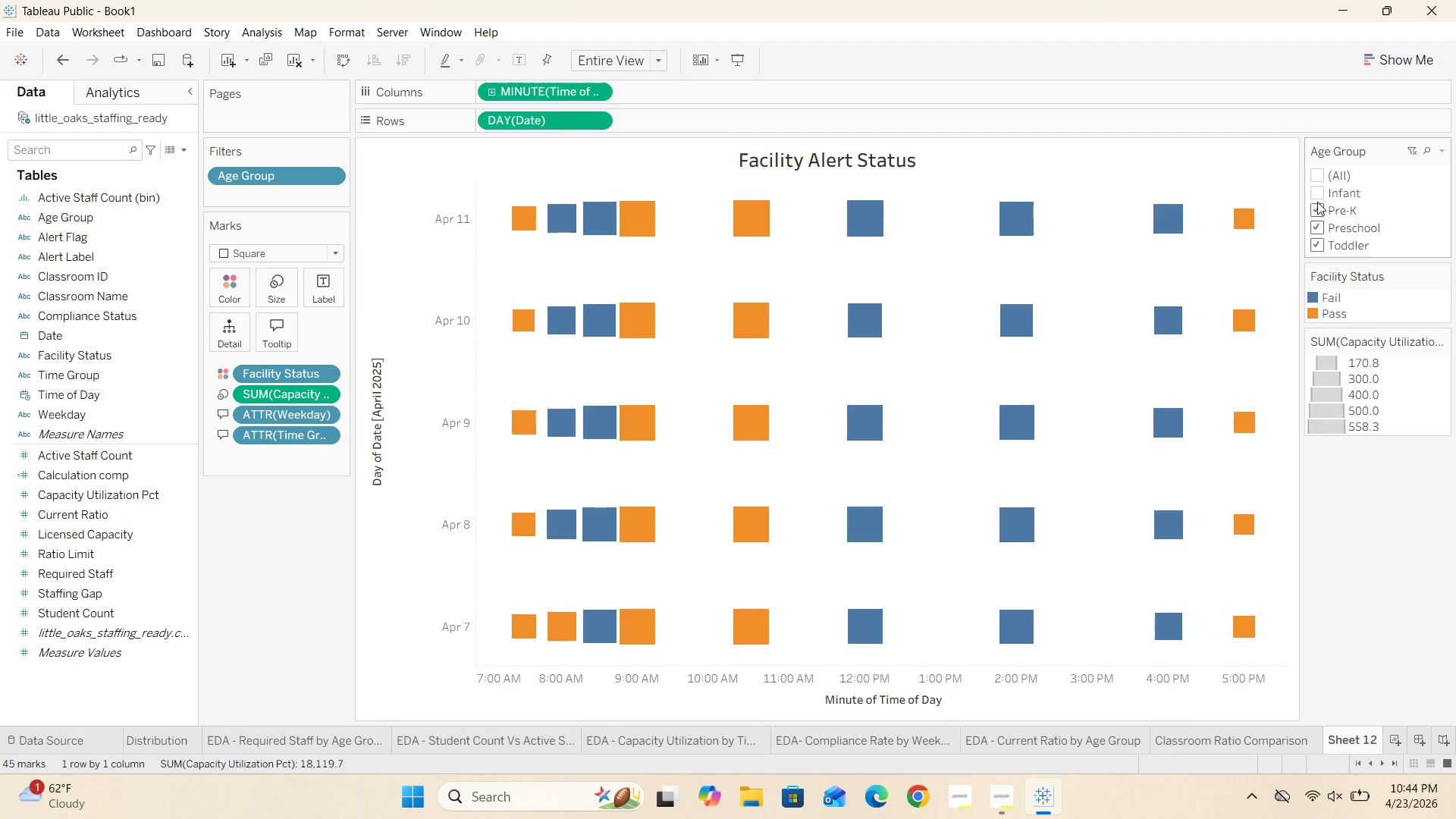 
left_click([1316, 213])
 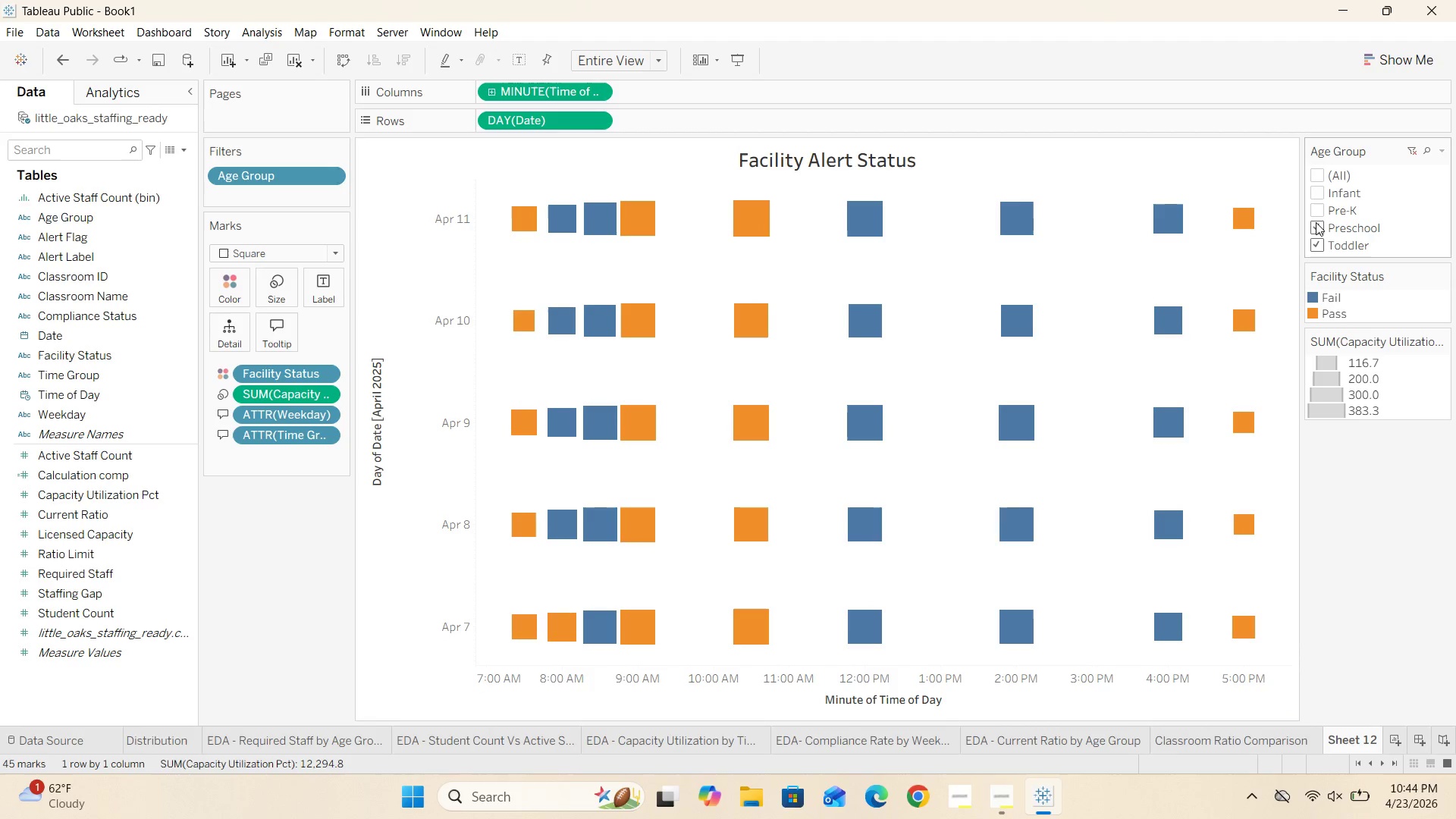 
left_click([1316, 224])
 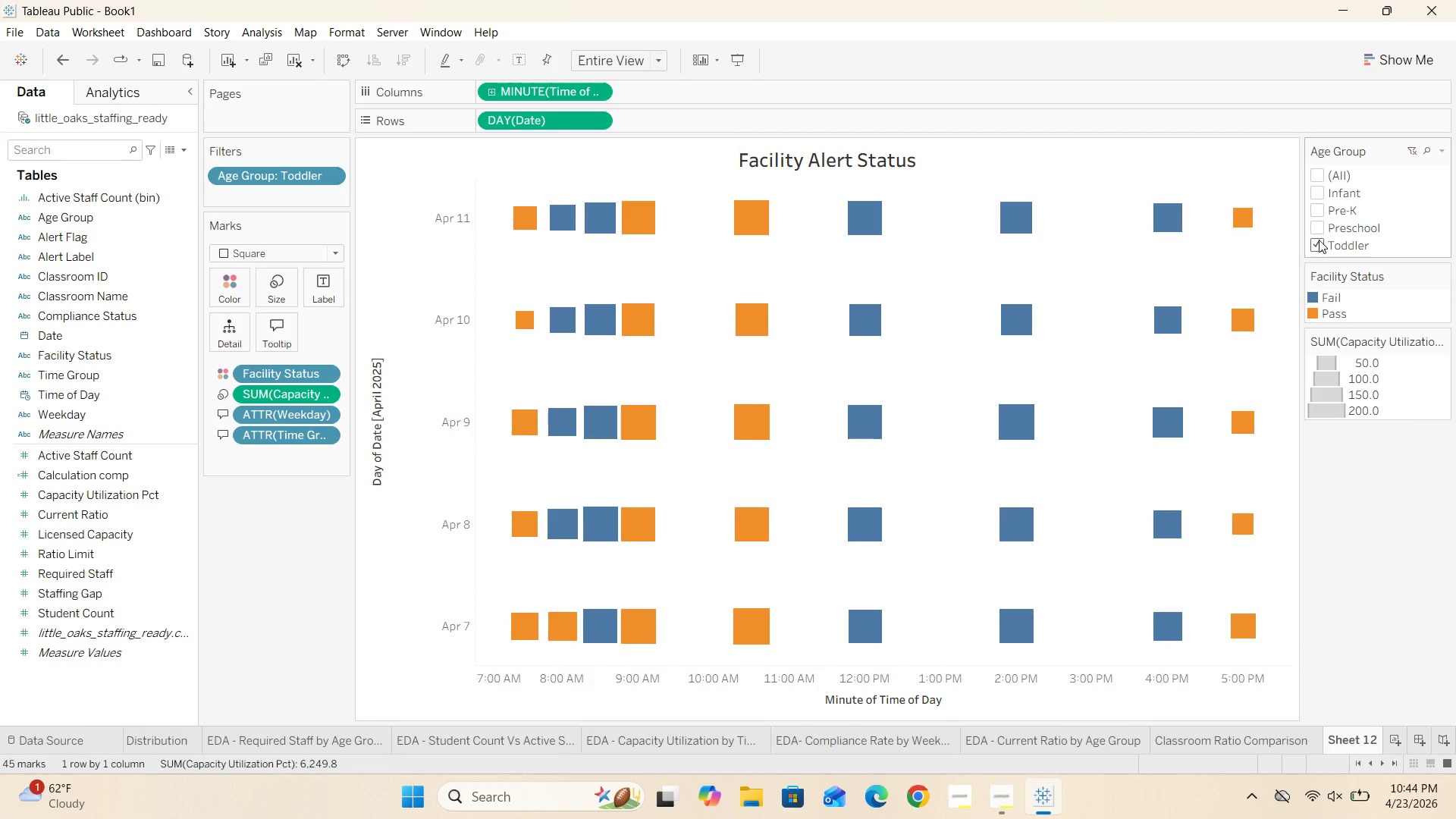 
left_click([1318, 243])
 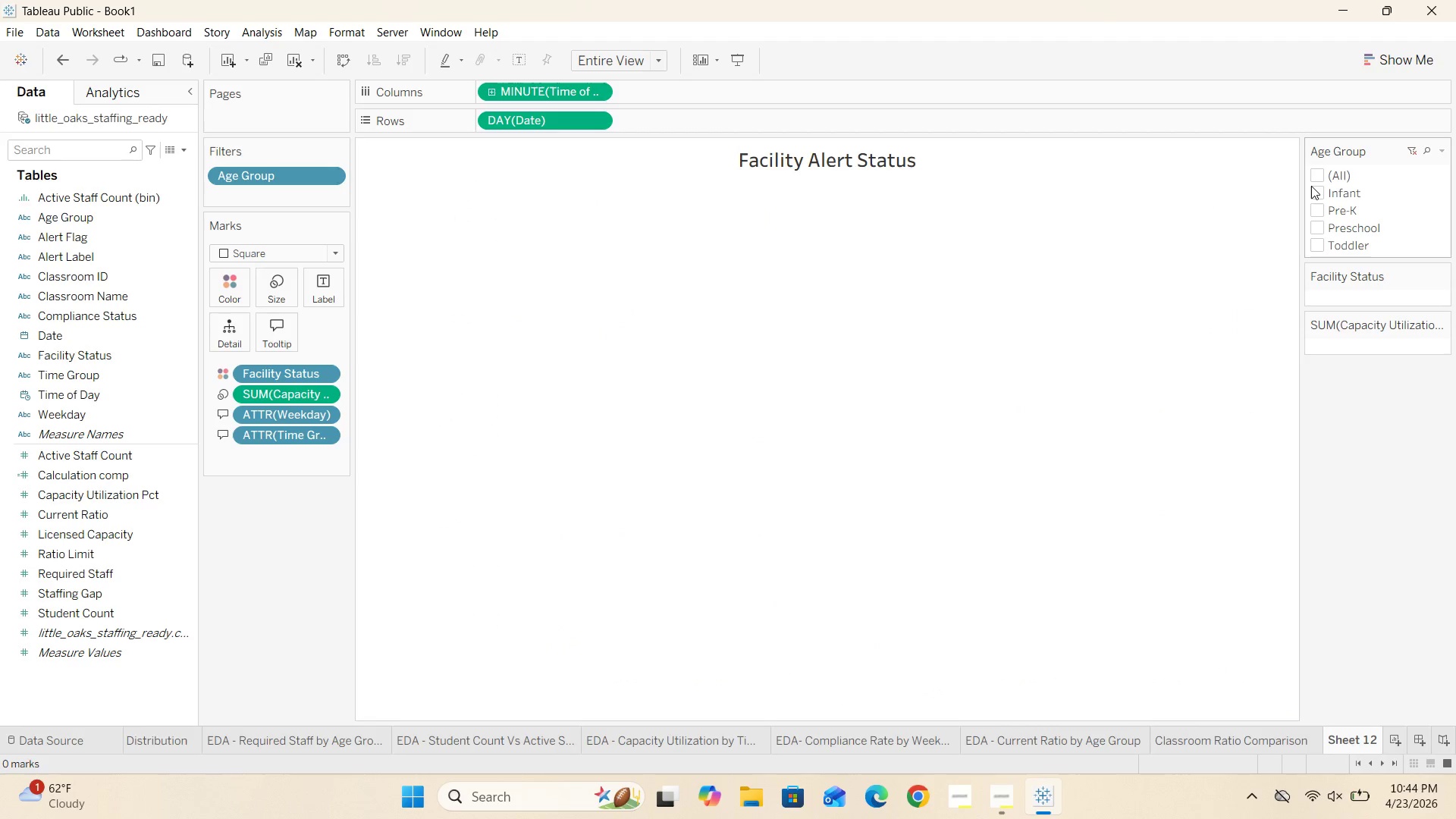 
left_click([1311, 190])
 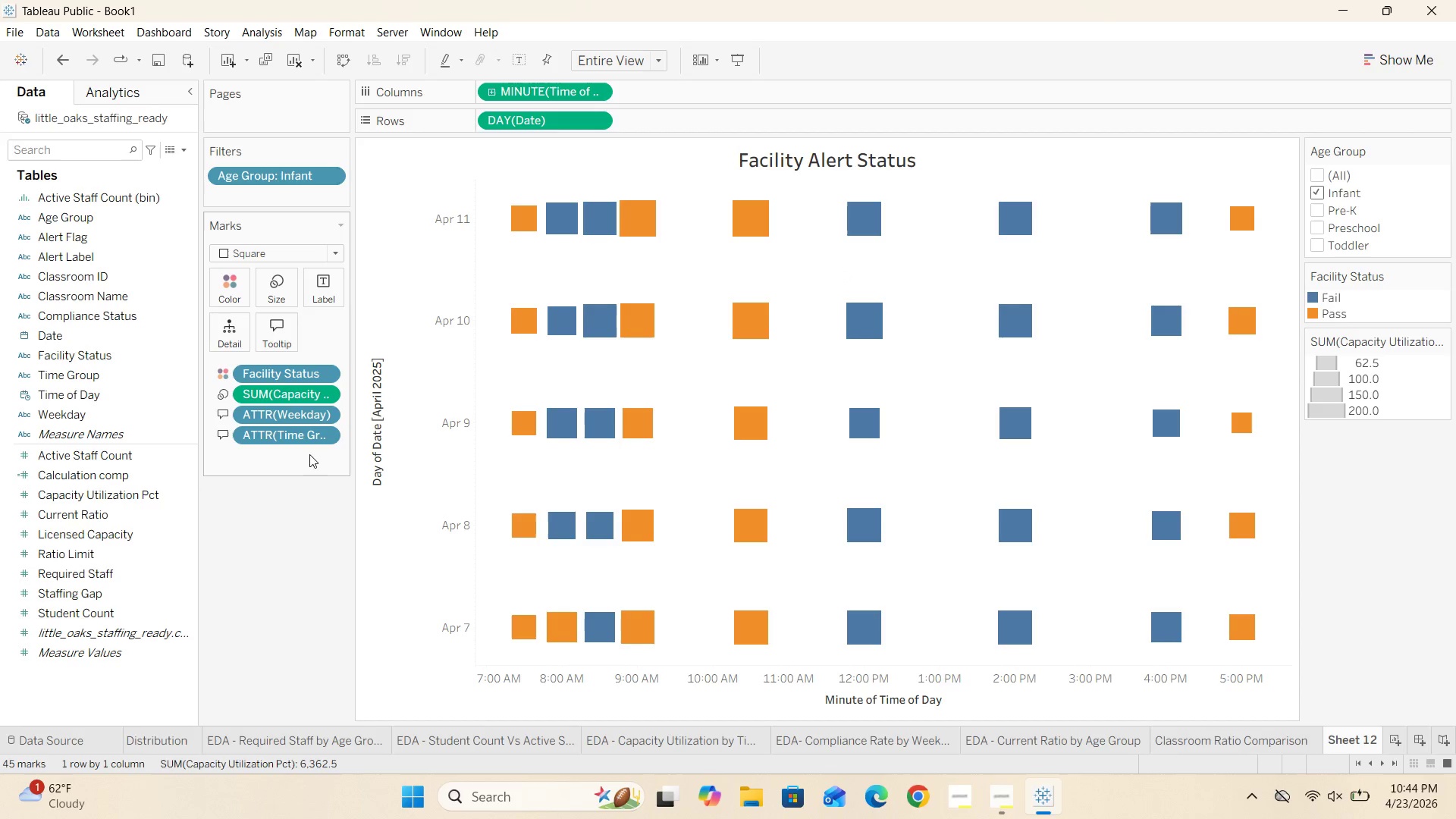 
left_click([324, 394])
 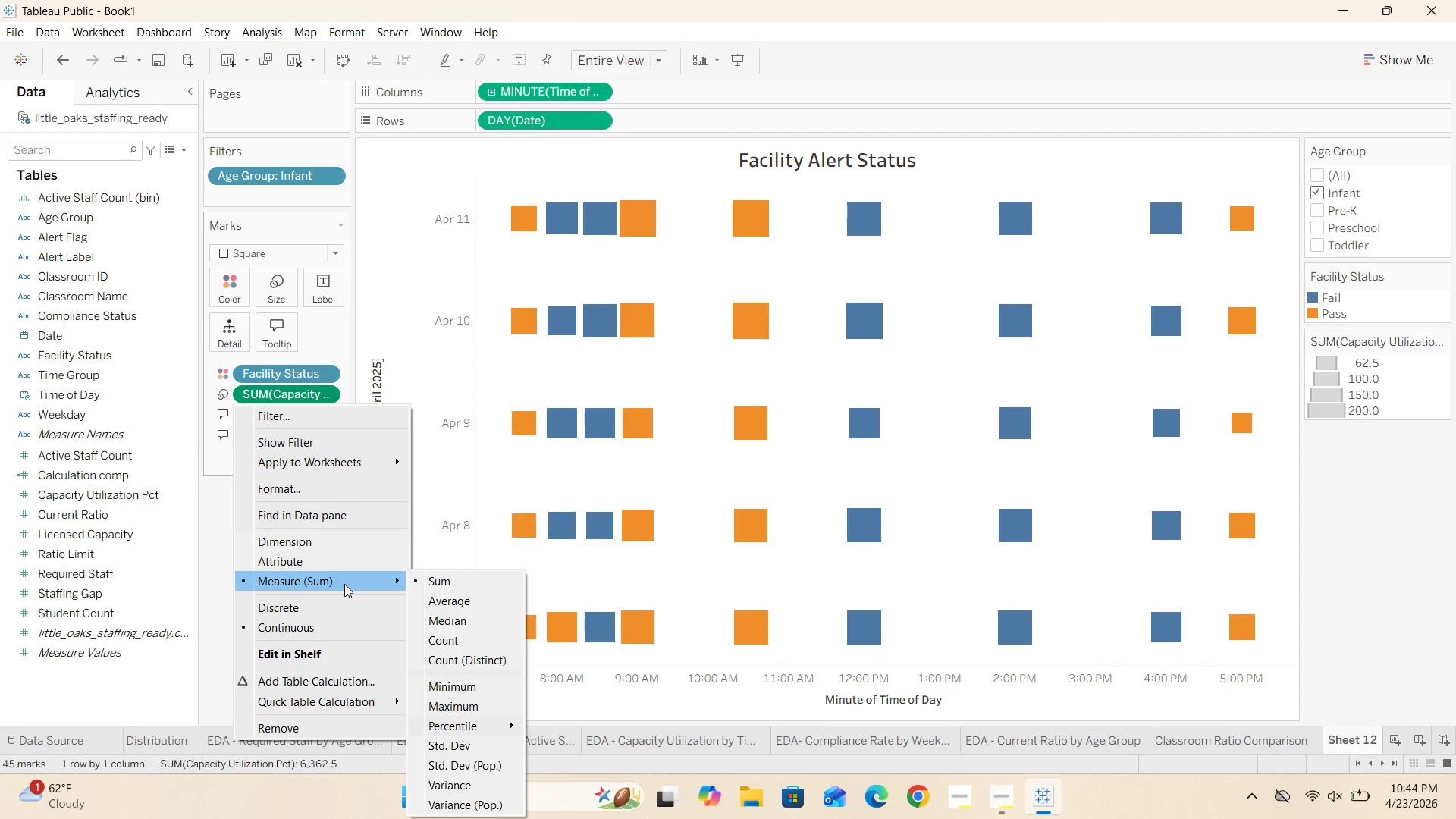 
left_click([448, 599])
 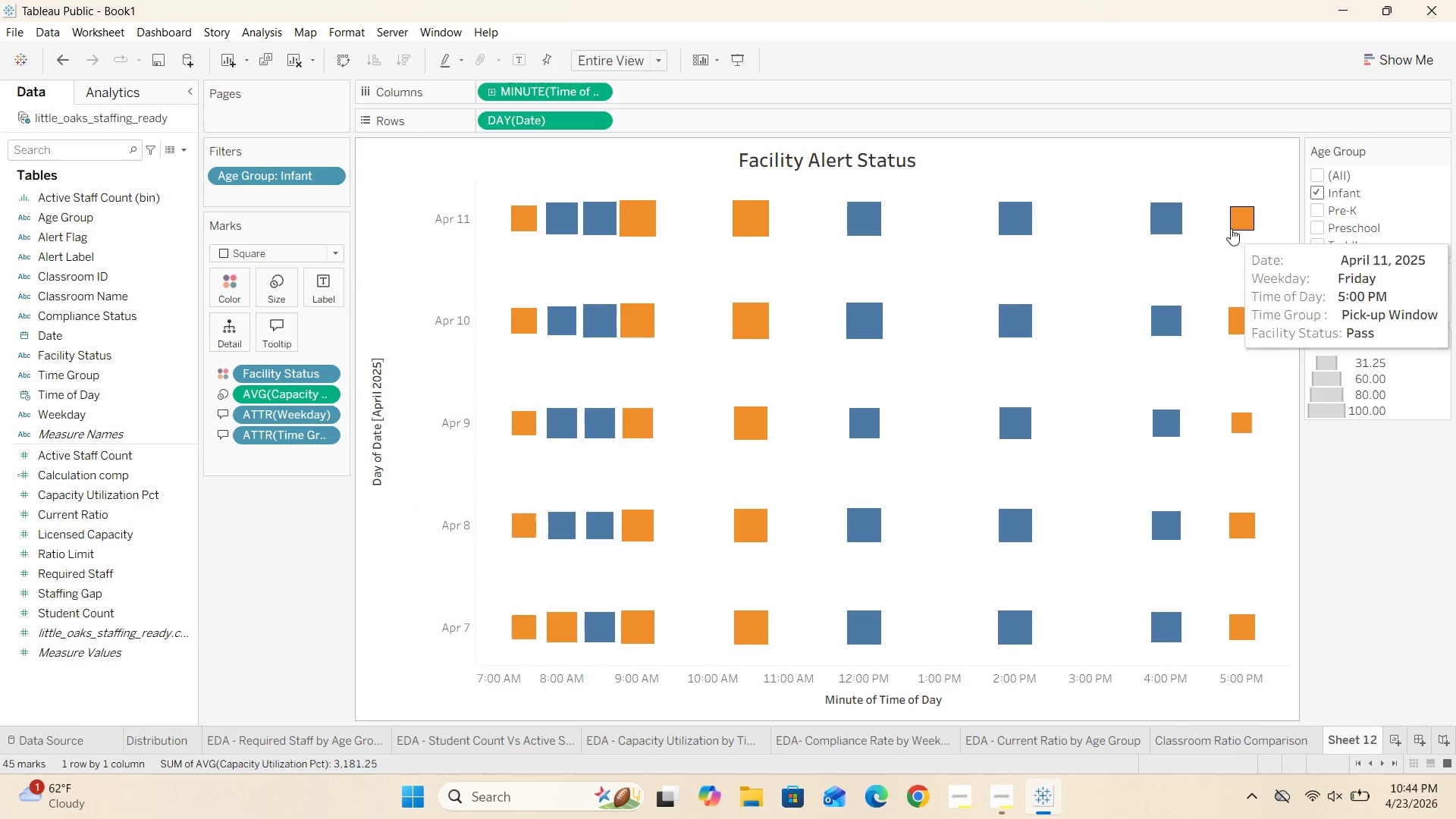 
left_click([1320, 212])
 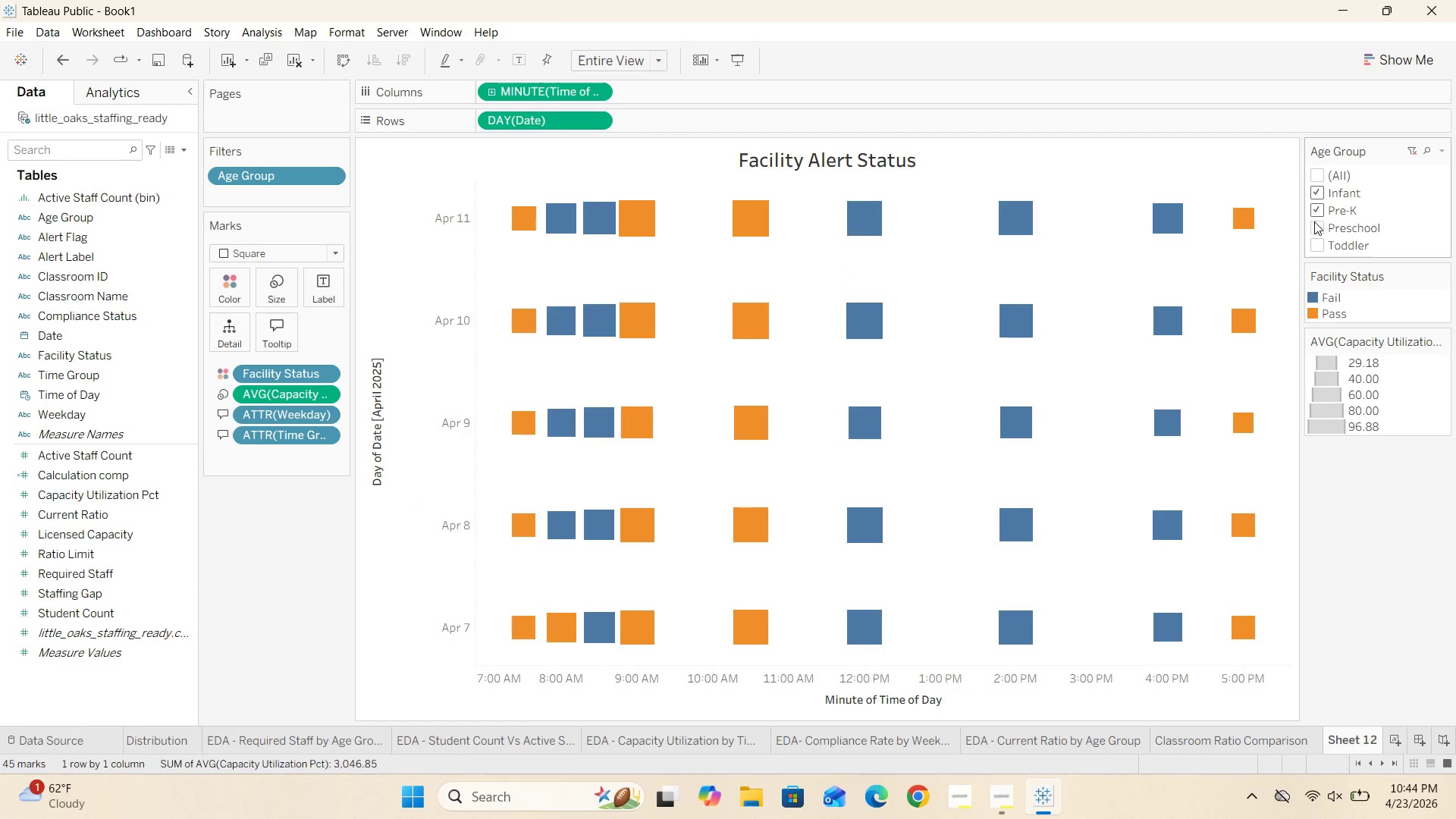 
left_click([1314, 221])
 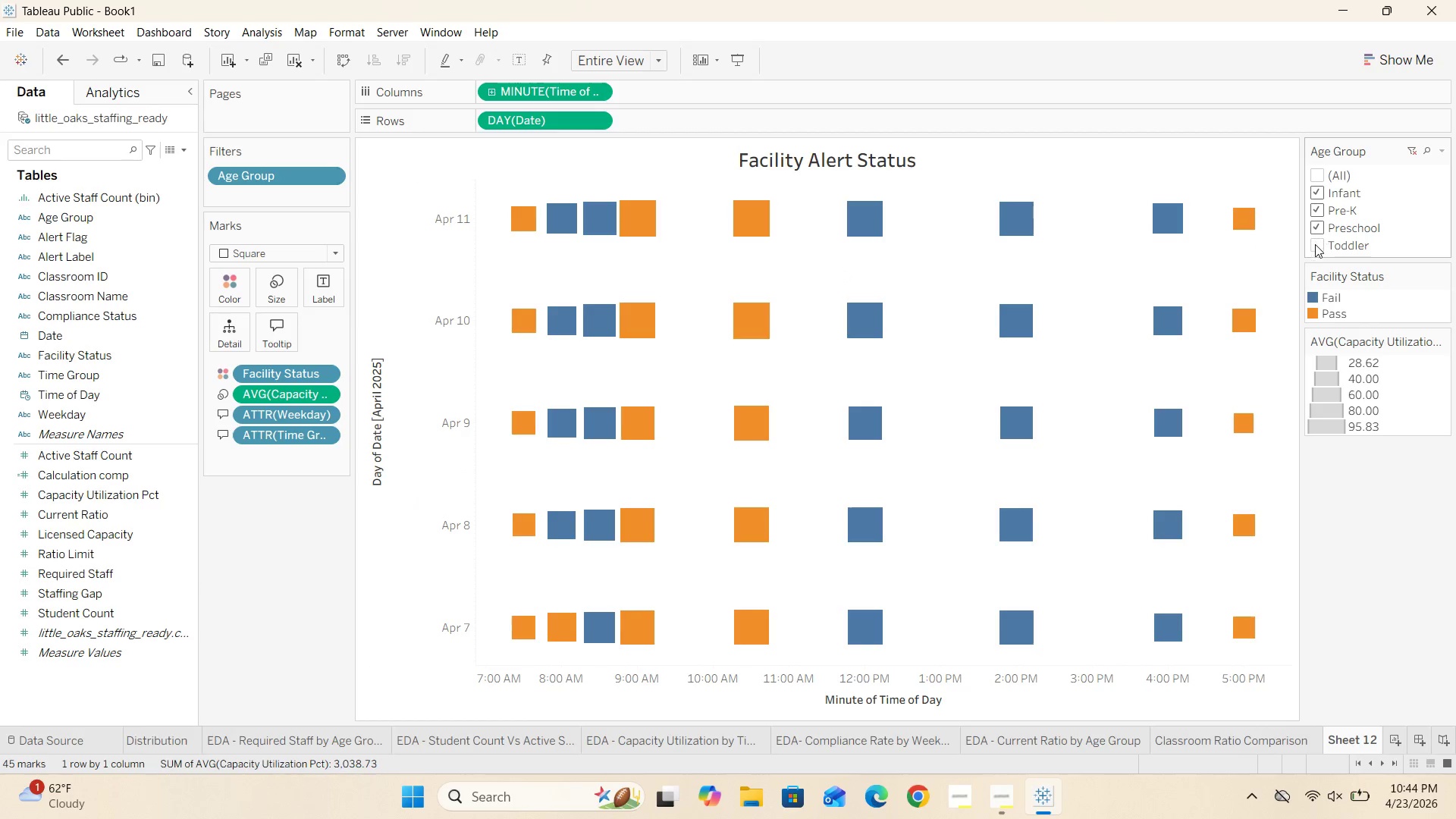 
left_click([1315, 247])
 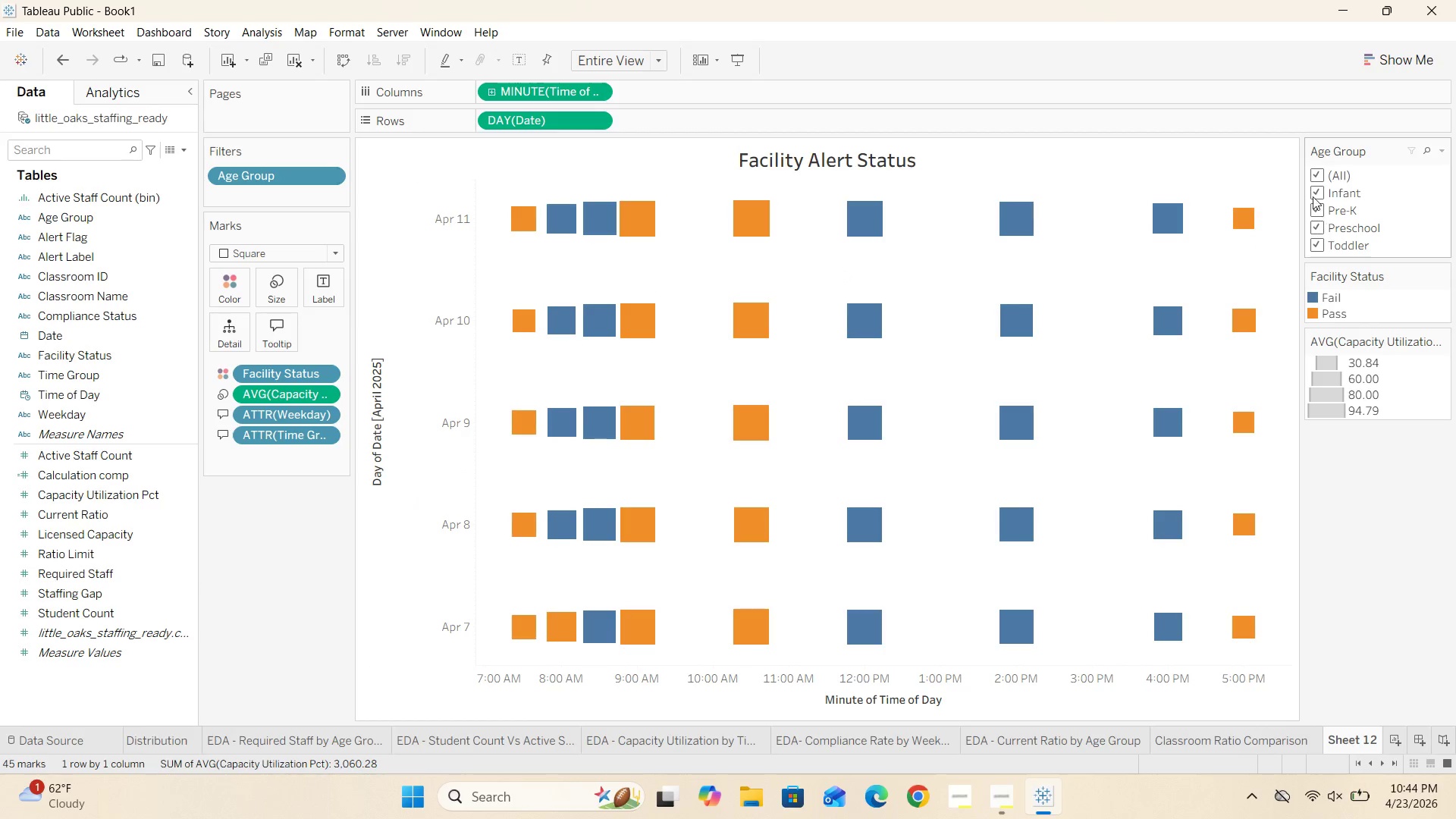 
left_click([1313, 193])
 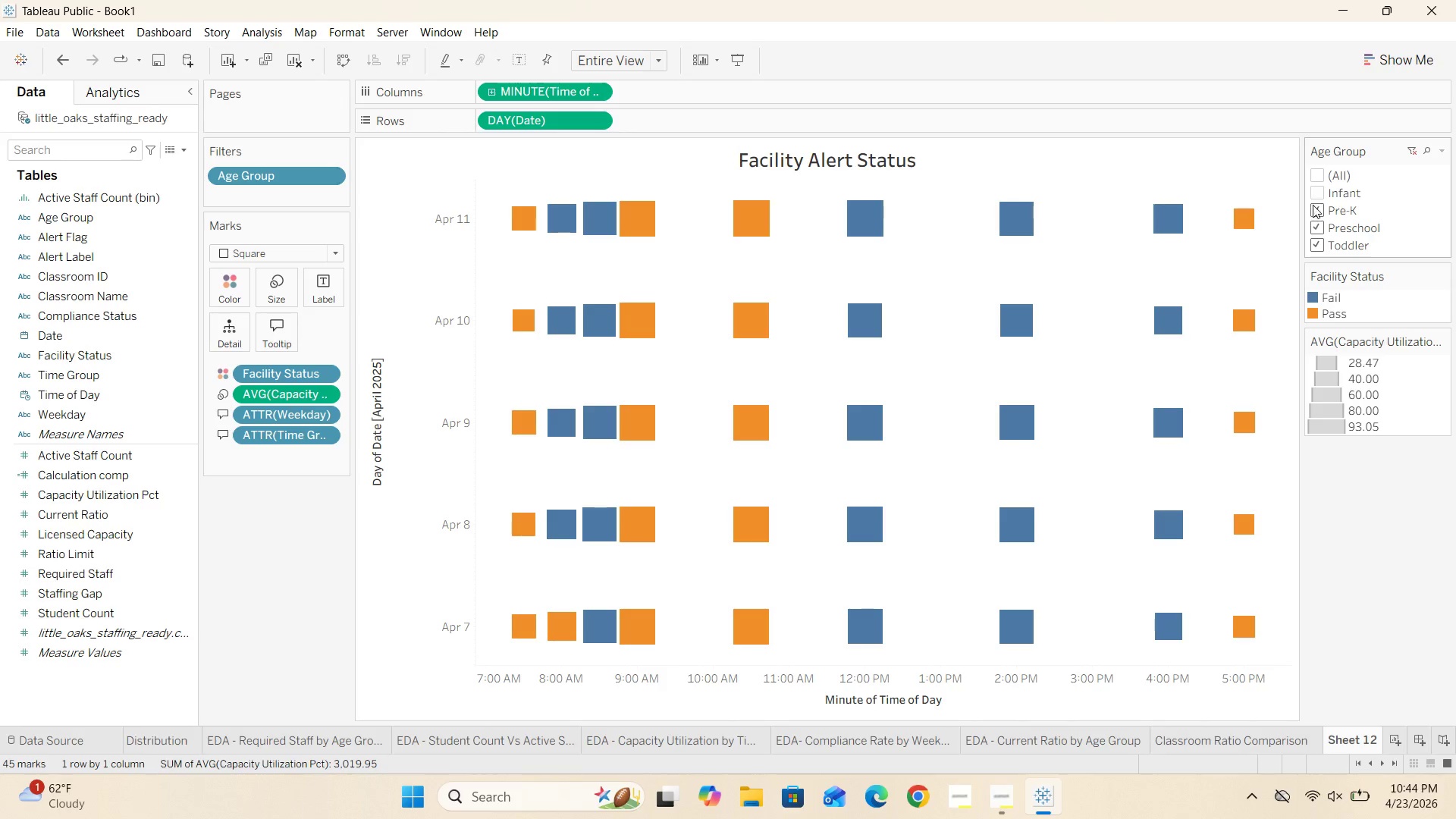 
left_click([1313, 212])
 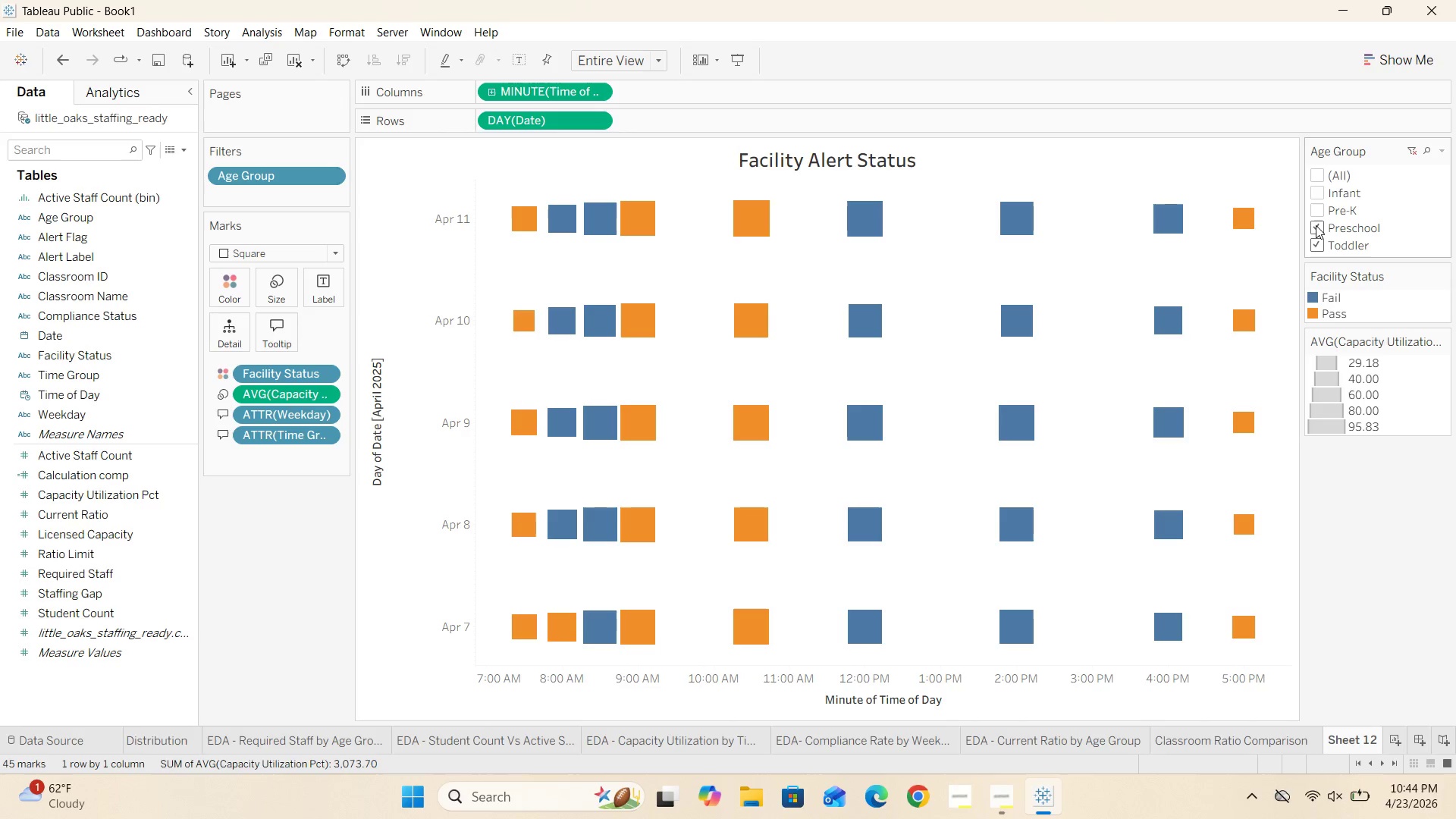 
left_click([1316, 226])
 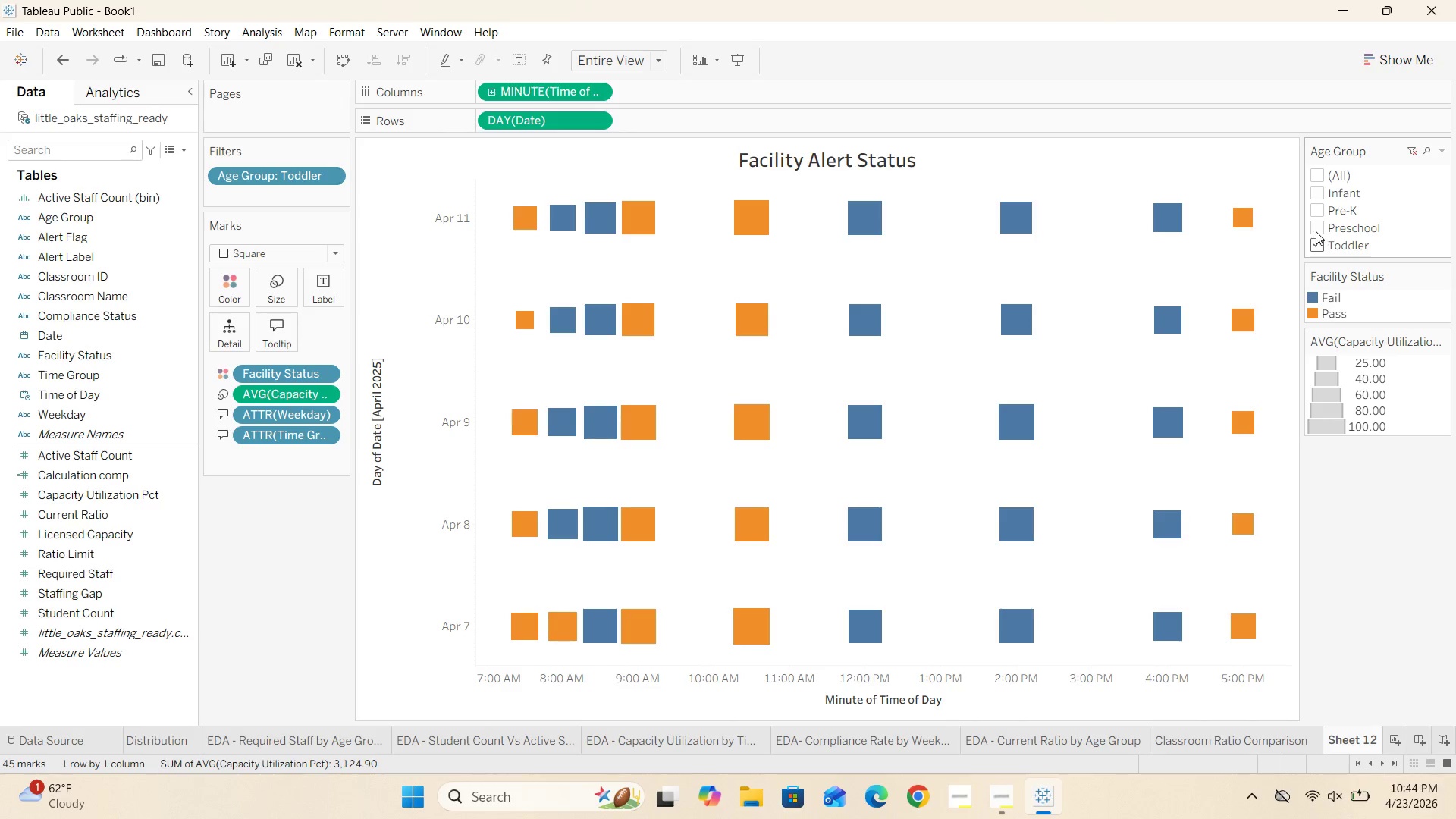 
left_click([1317, 244])
 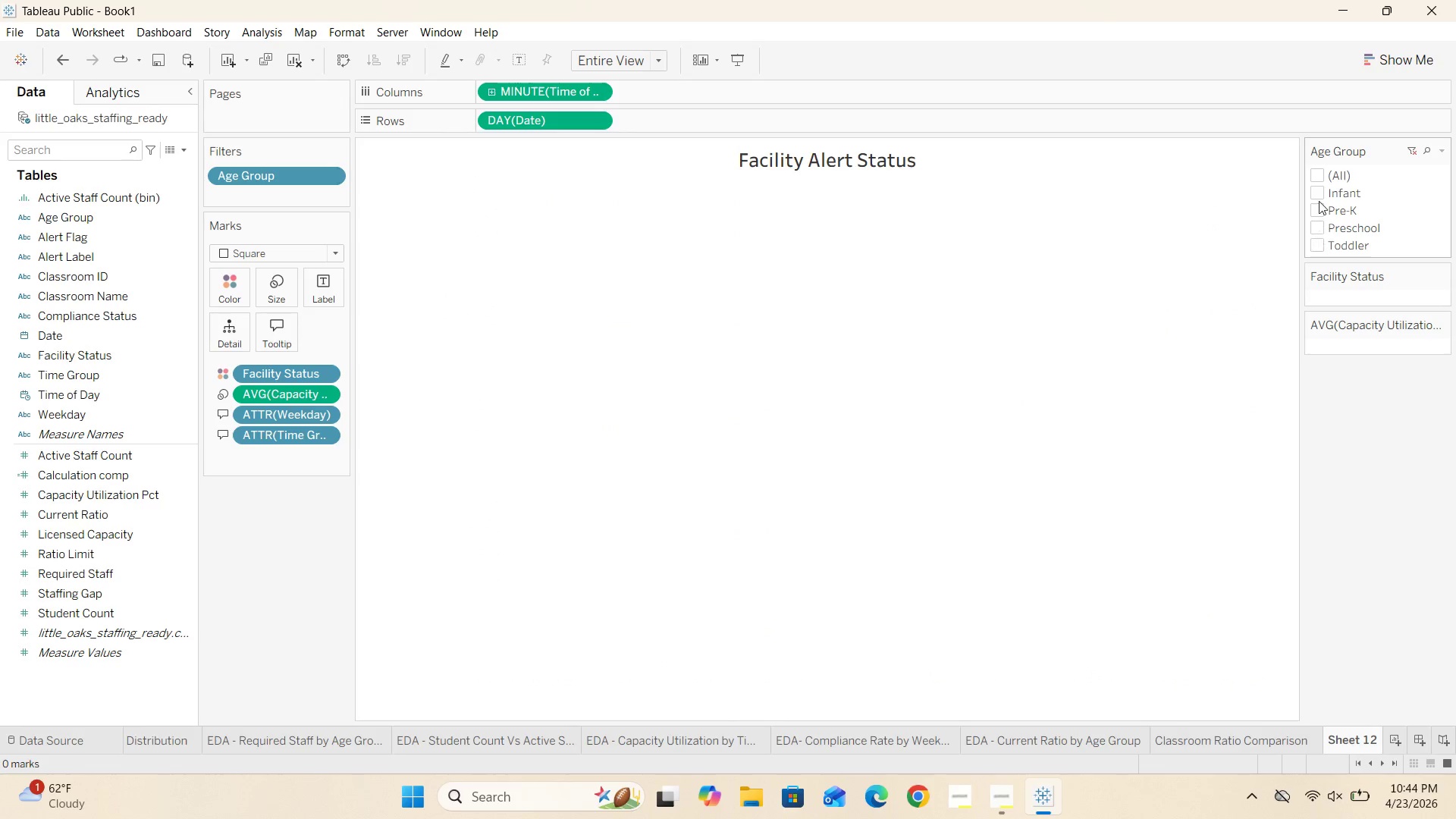 
left_click([1318, 183])
 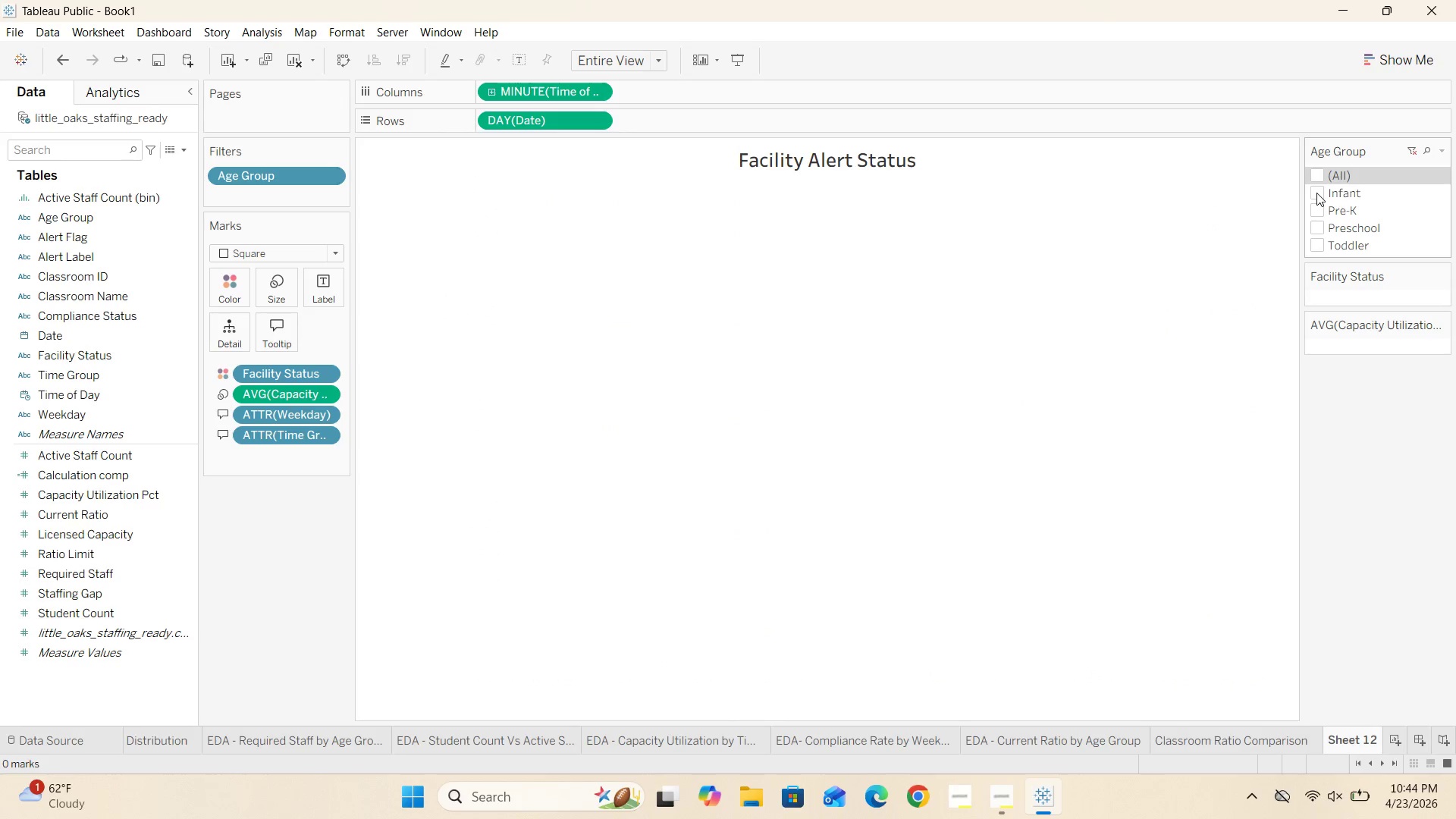 
left_click([1316, 176])
 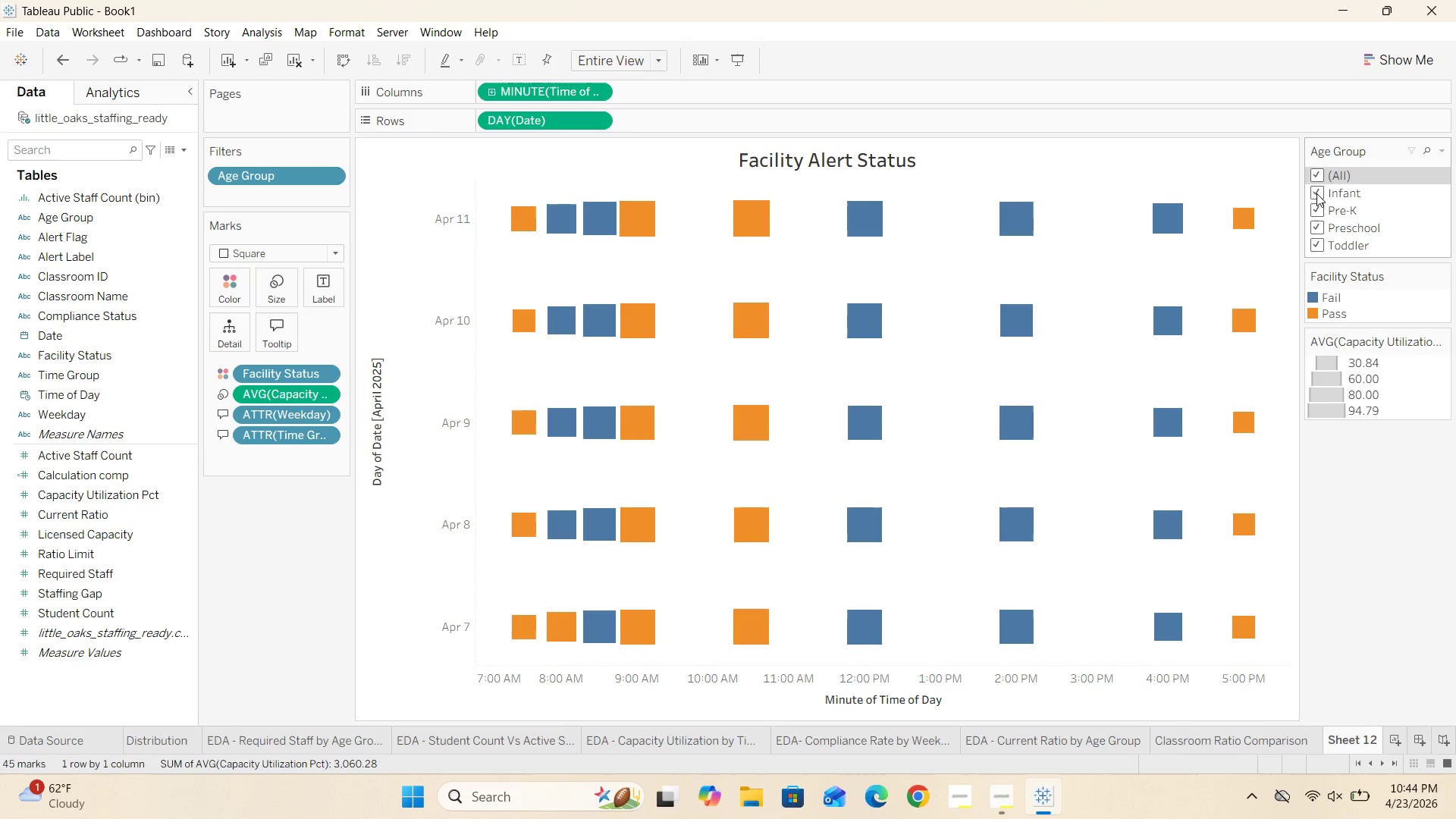 
left_click([1316, 196])
 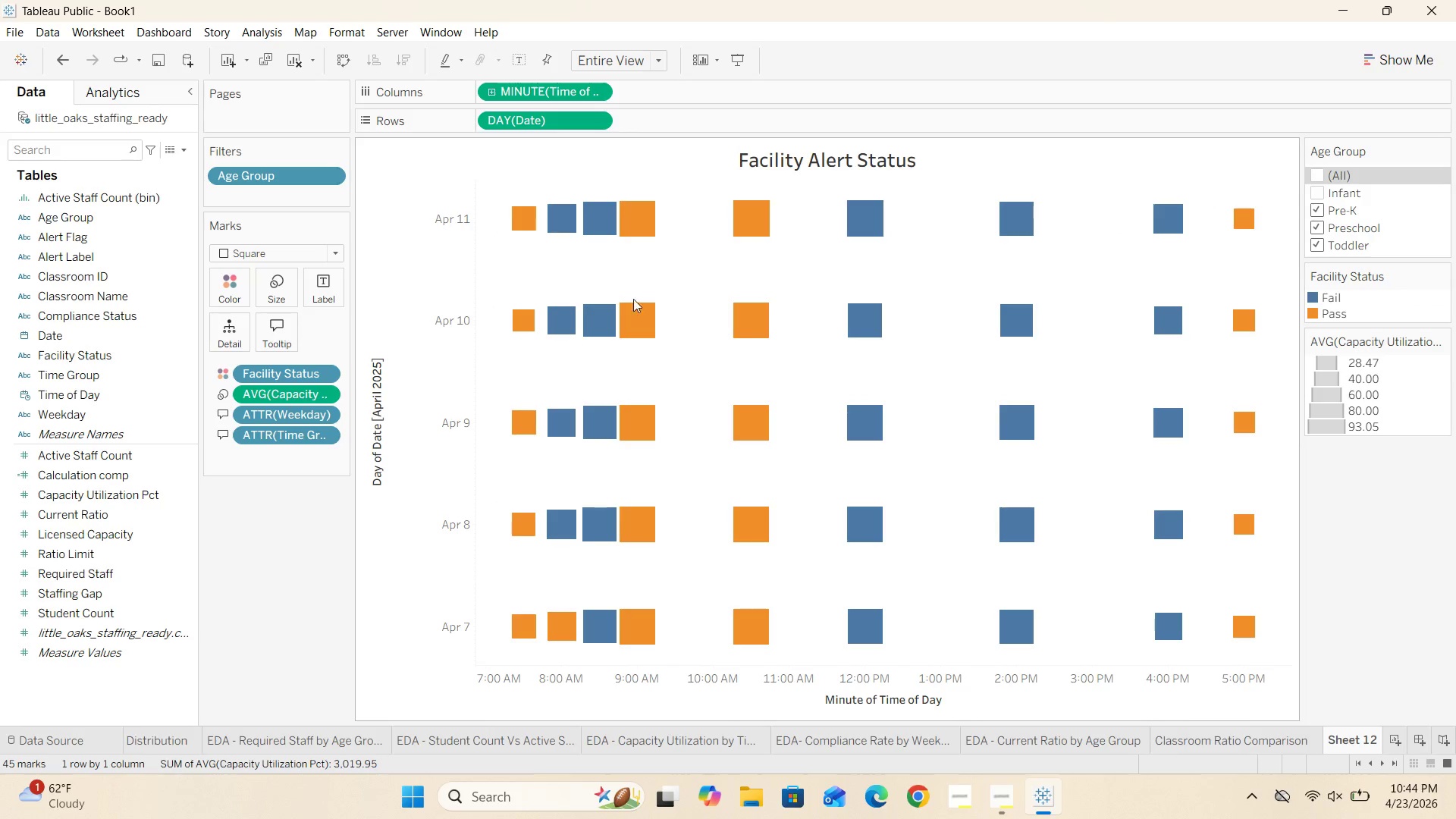 
wait(5.88)
 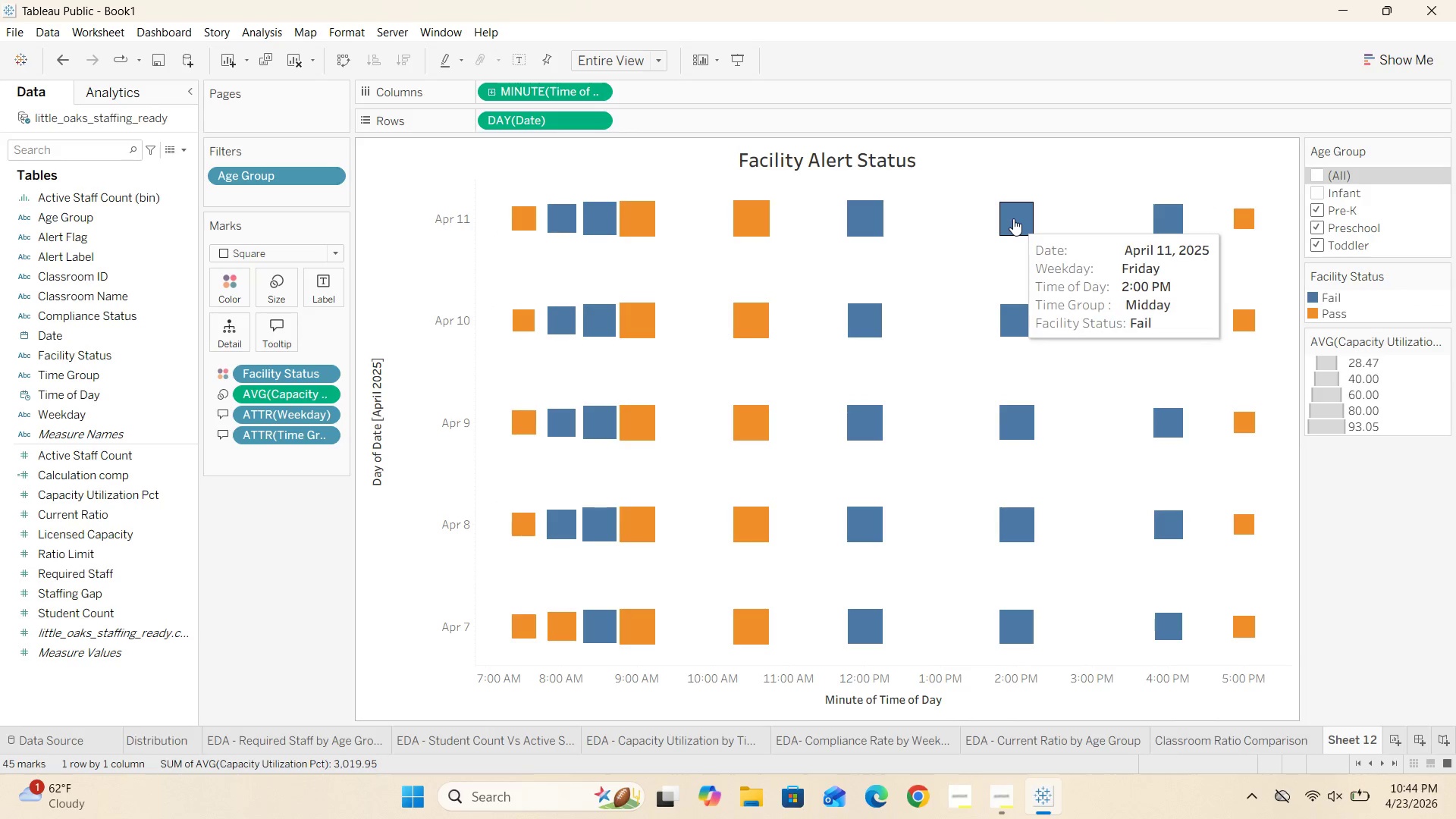 
left_click([286, 344])
 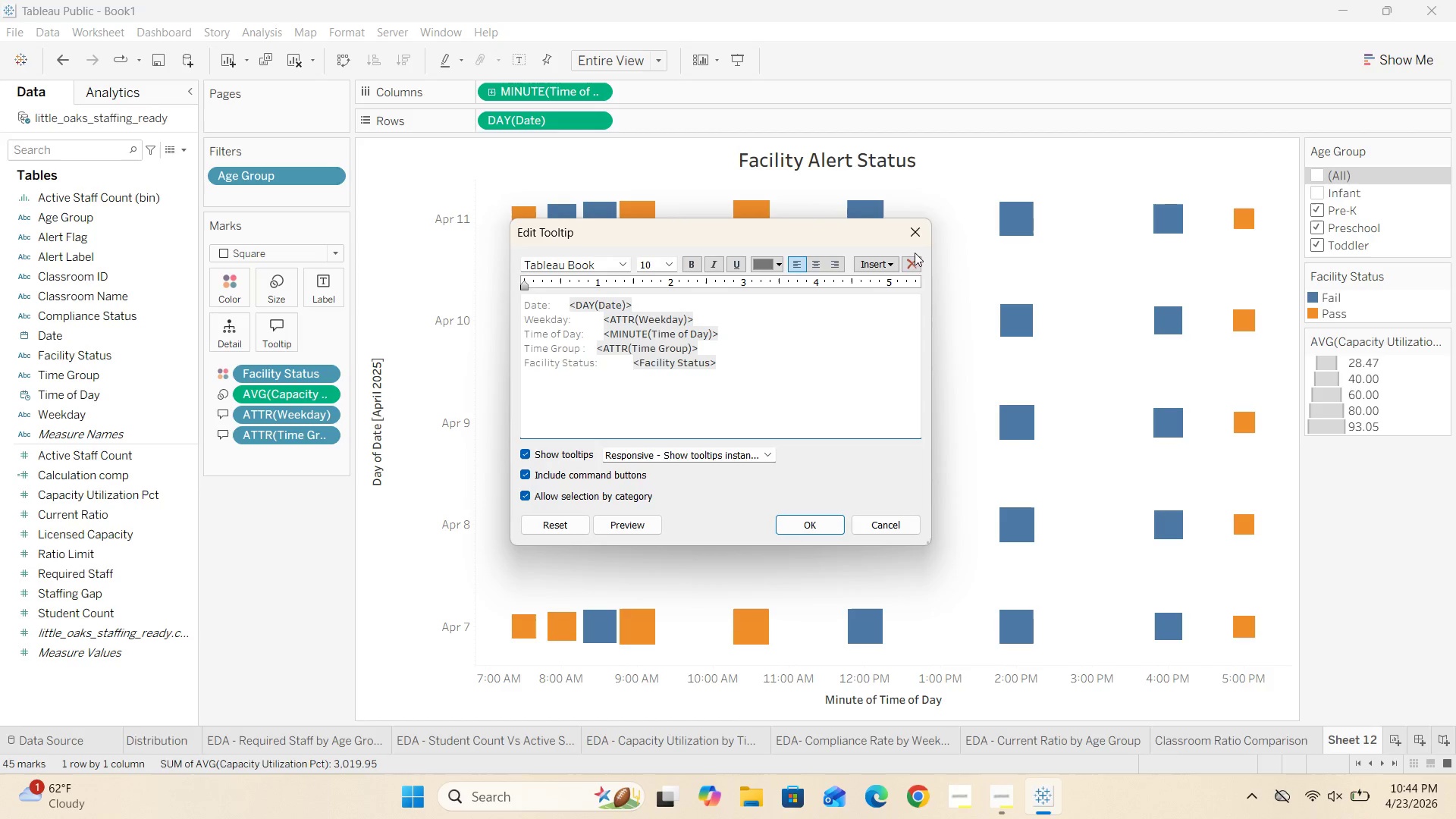 
left_click([919, 238])
 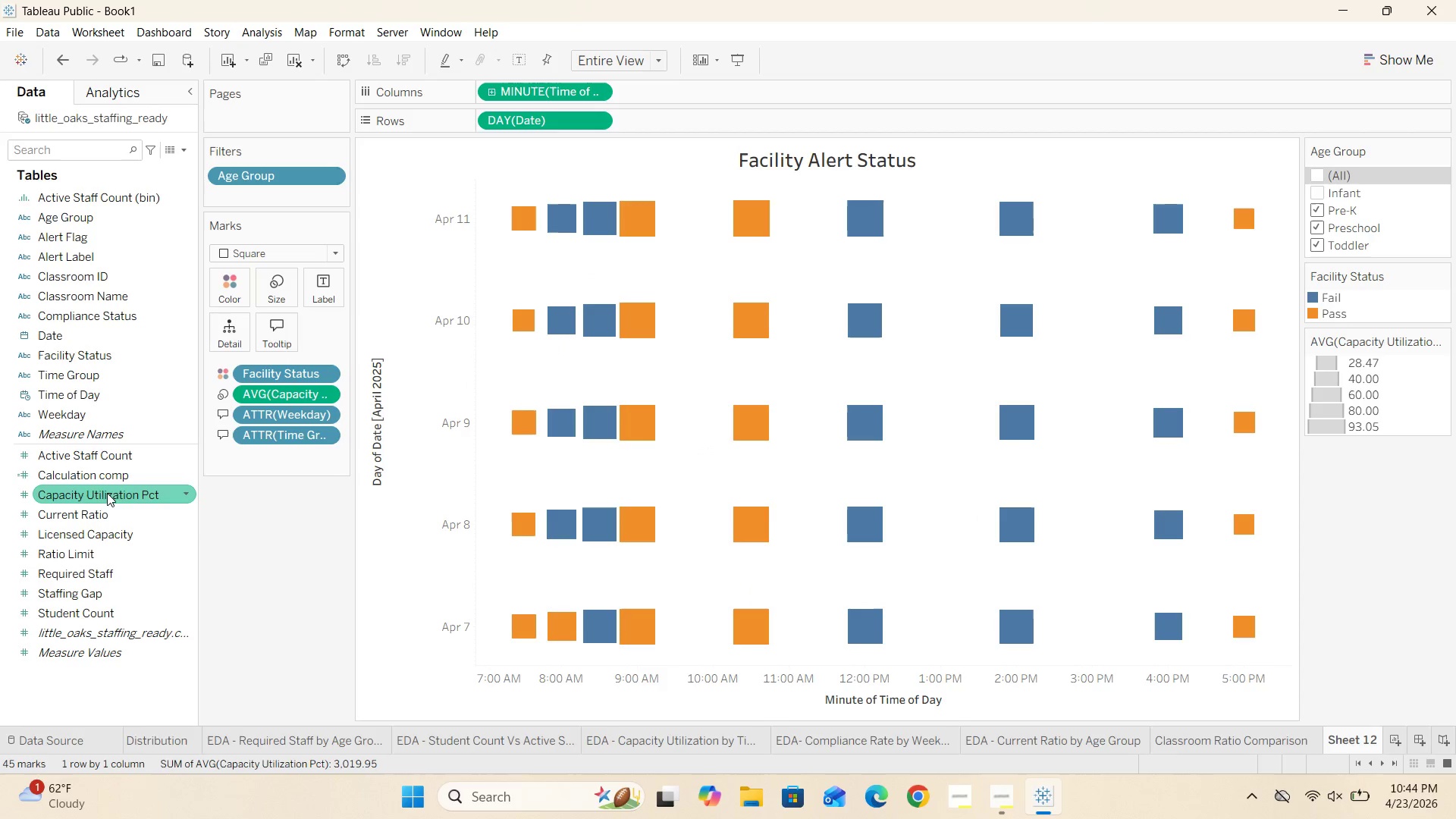 
left_click_drag(start_coordinate=[105, 497], to_coordinate=[292, 338])
 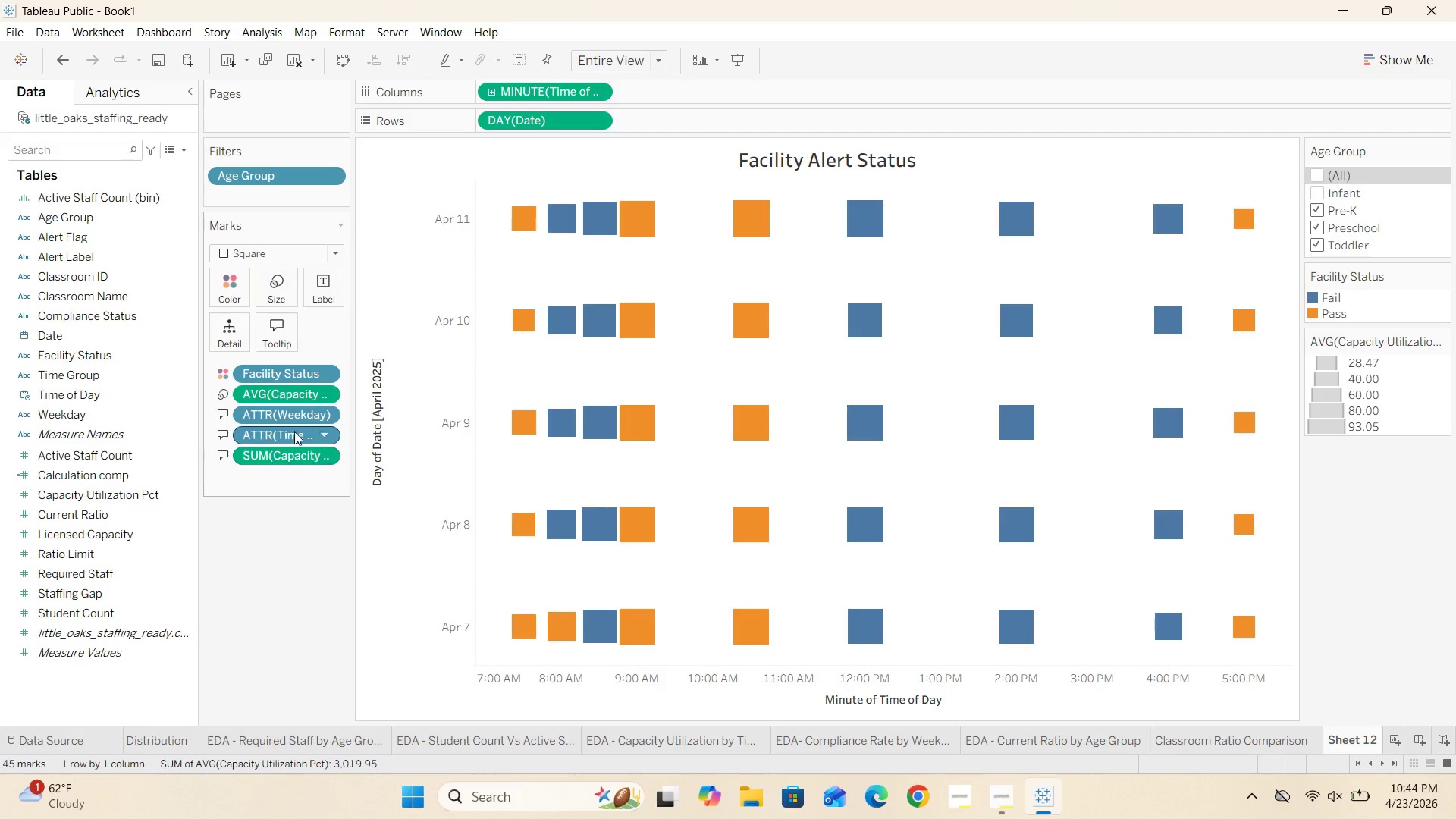 
left_click([285, 349])
 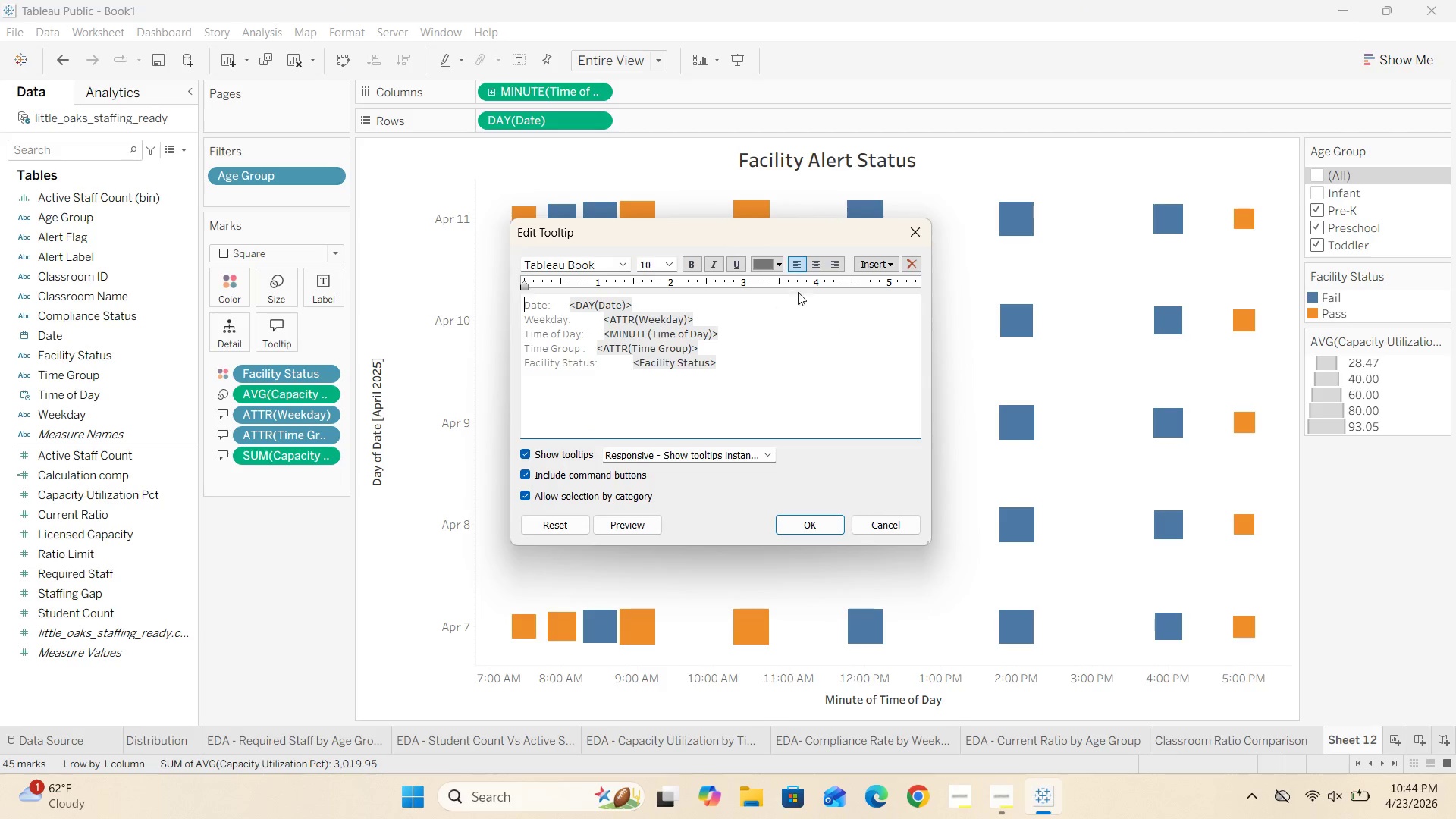 
left_click([878, 268])
 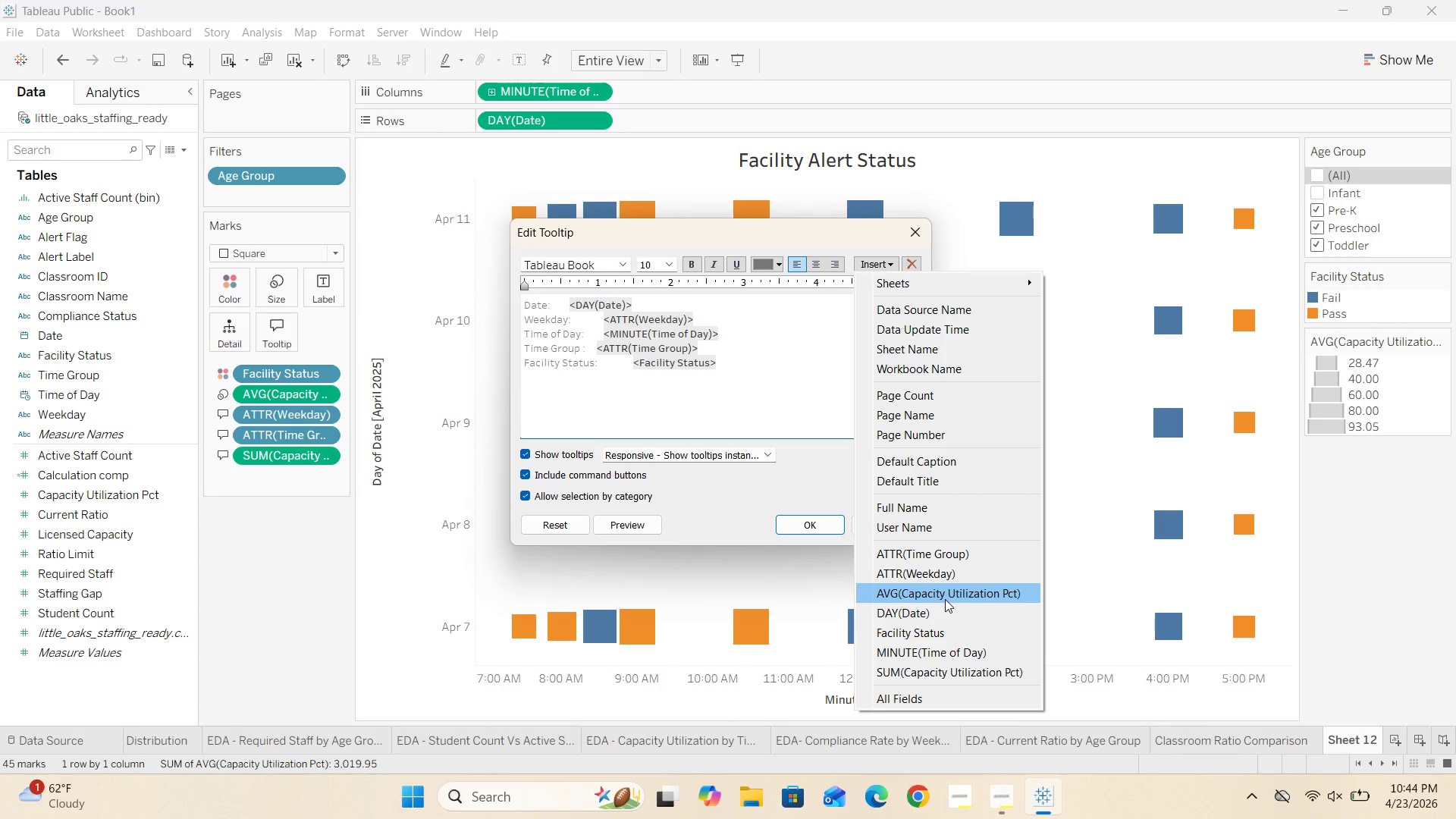 
wait(9.47)
 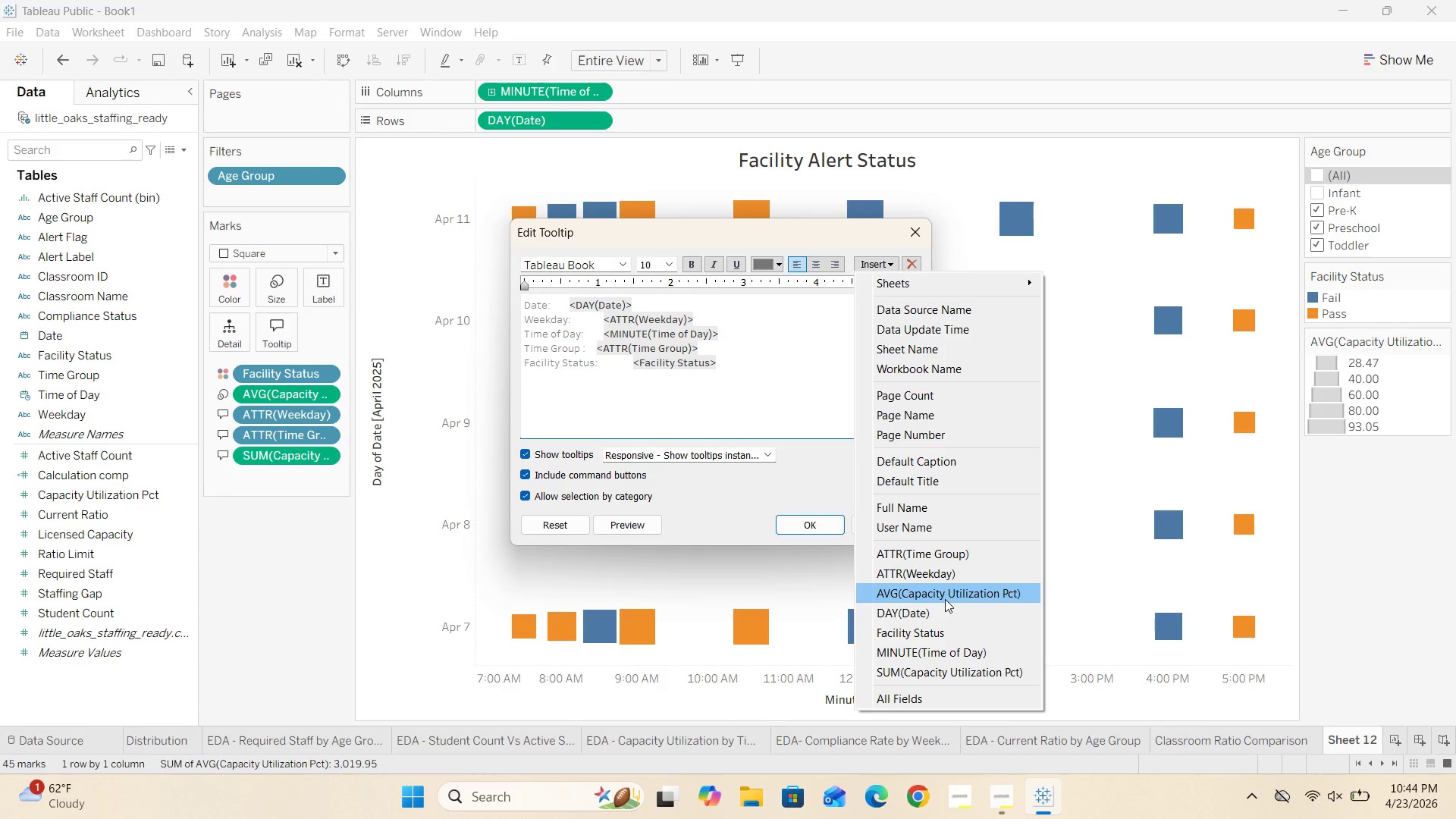 
left_click([938, 598])
 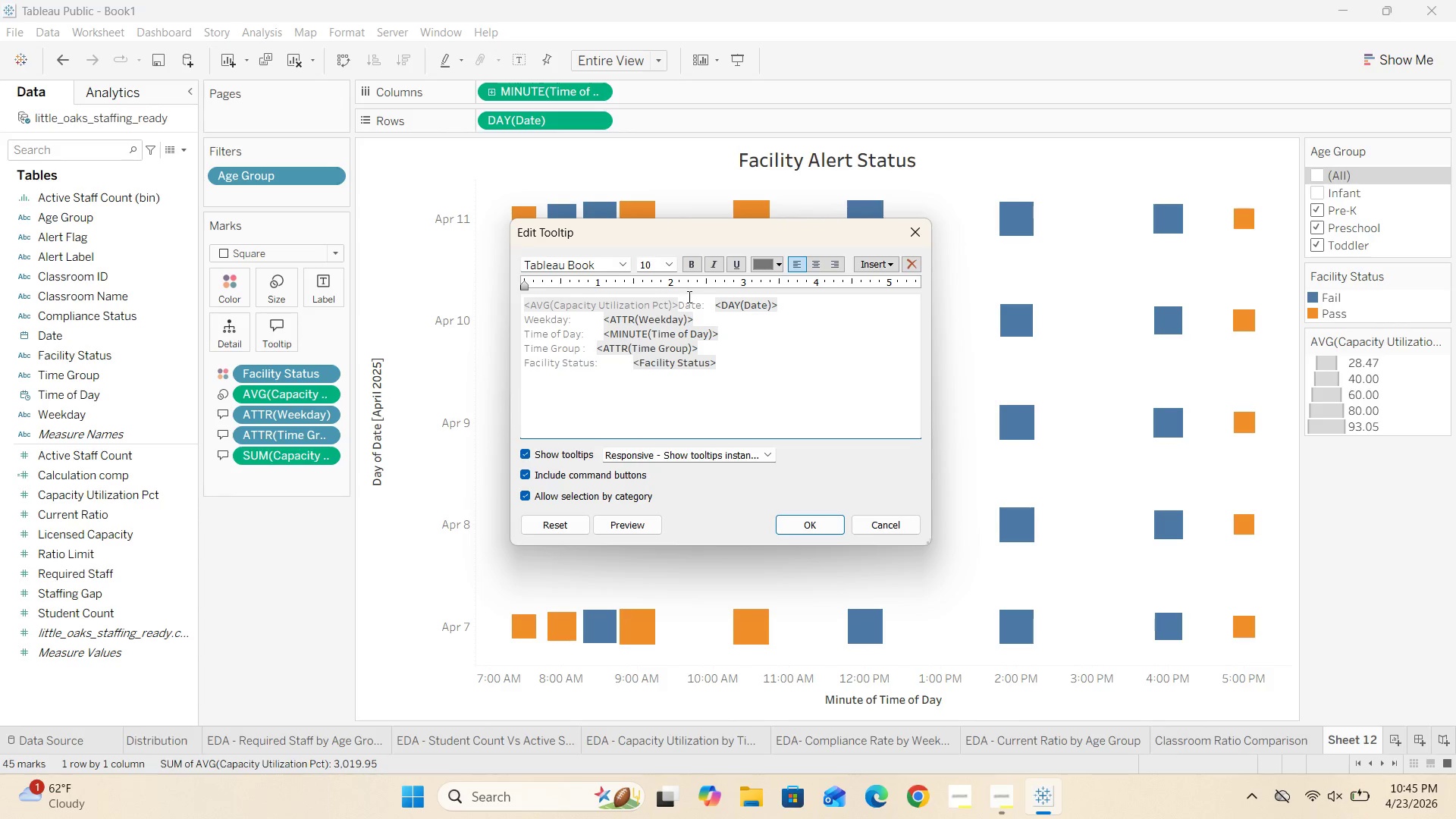 
left_click_drag(start_coordinate=[678, 303], to_coordinate=[487, 298])
 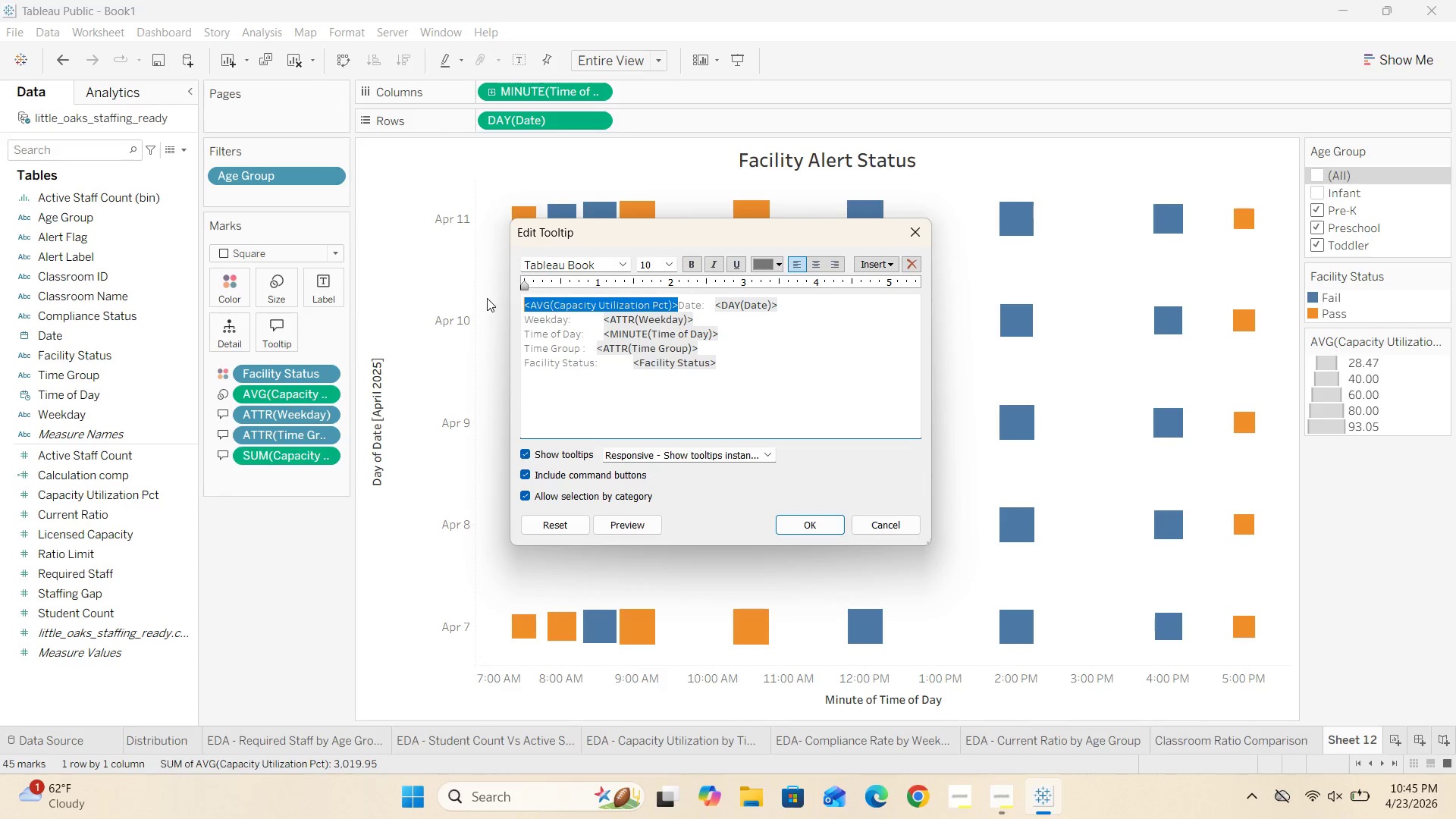 
key(Control+X)
 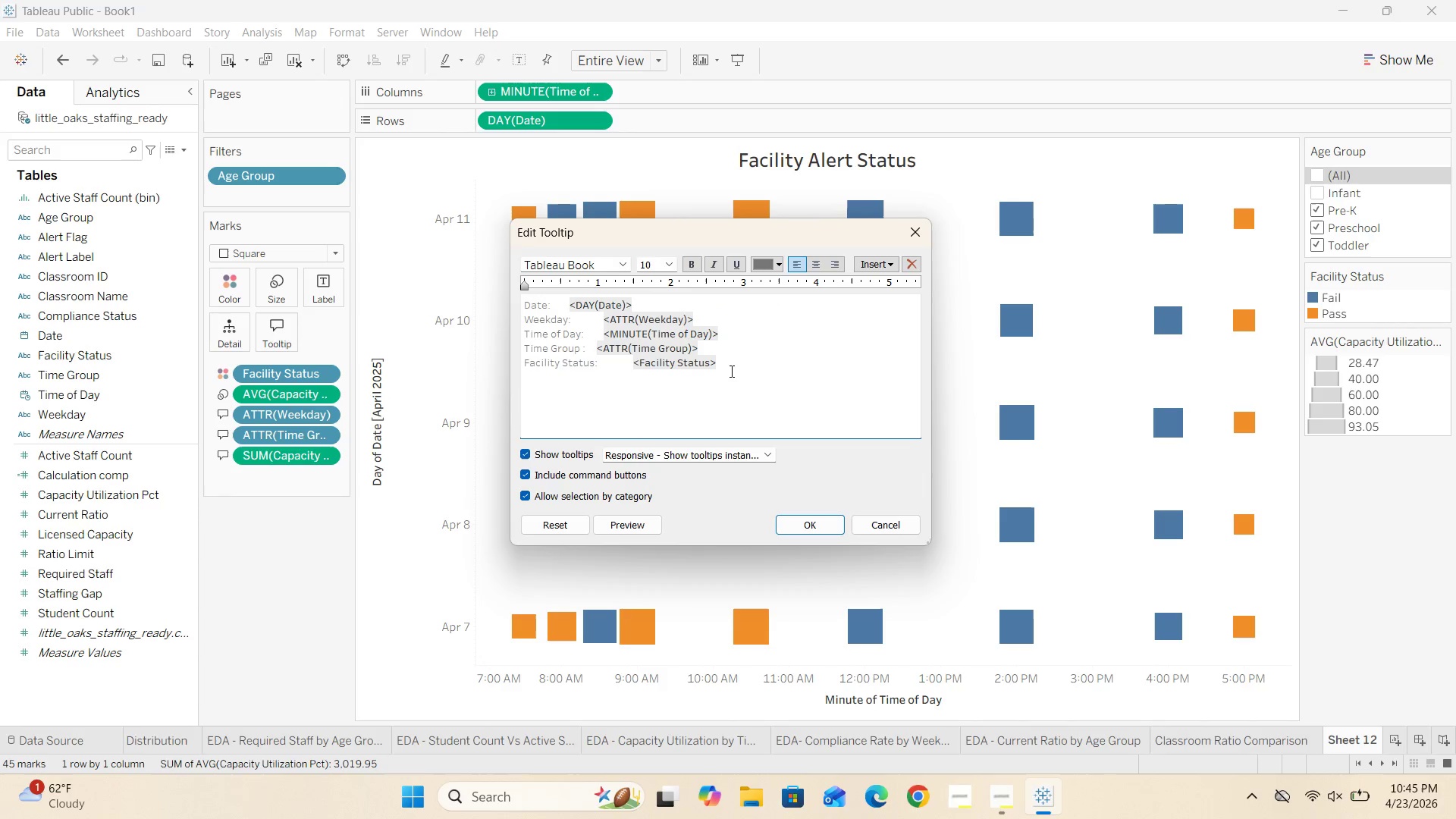 
left_click([733, 368])
 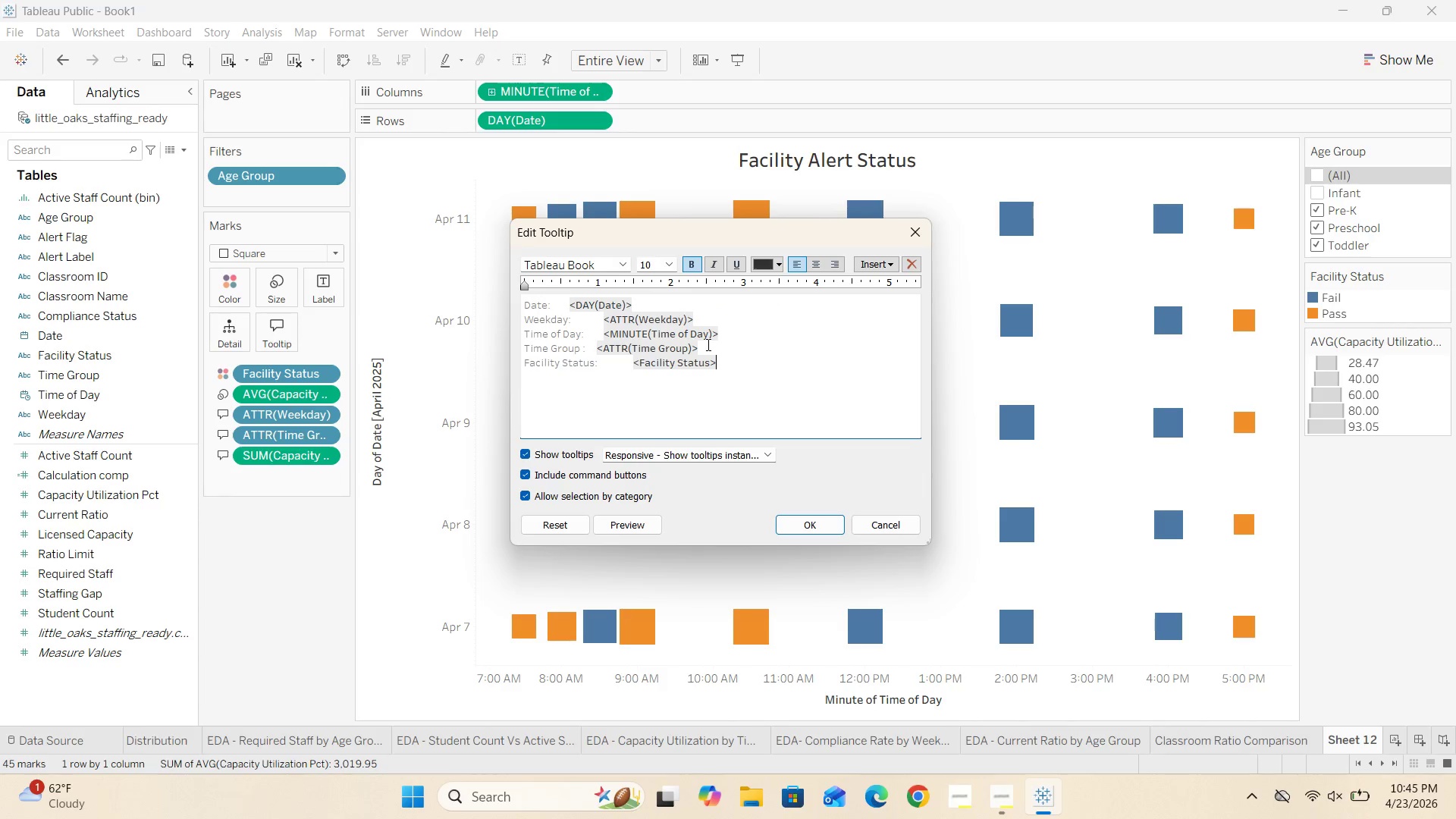 
left_click([707, 344])
 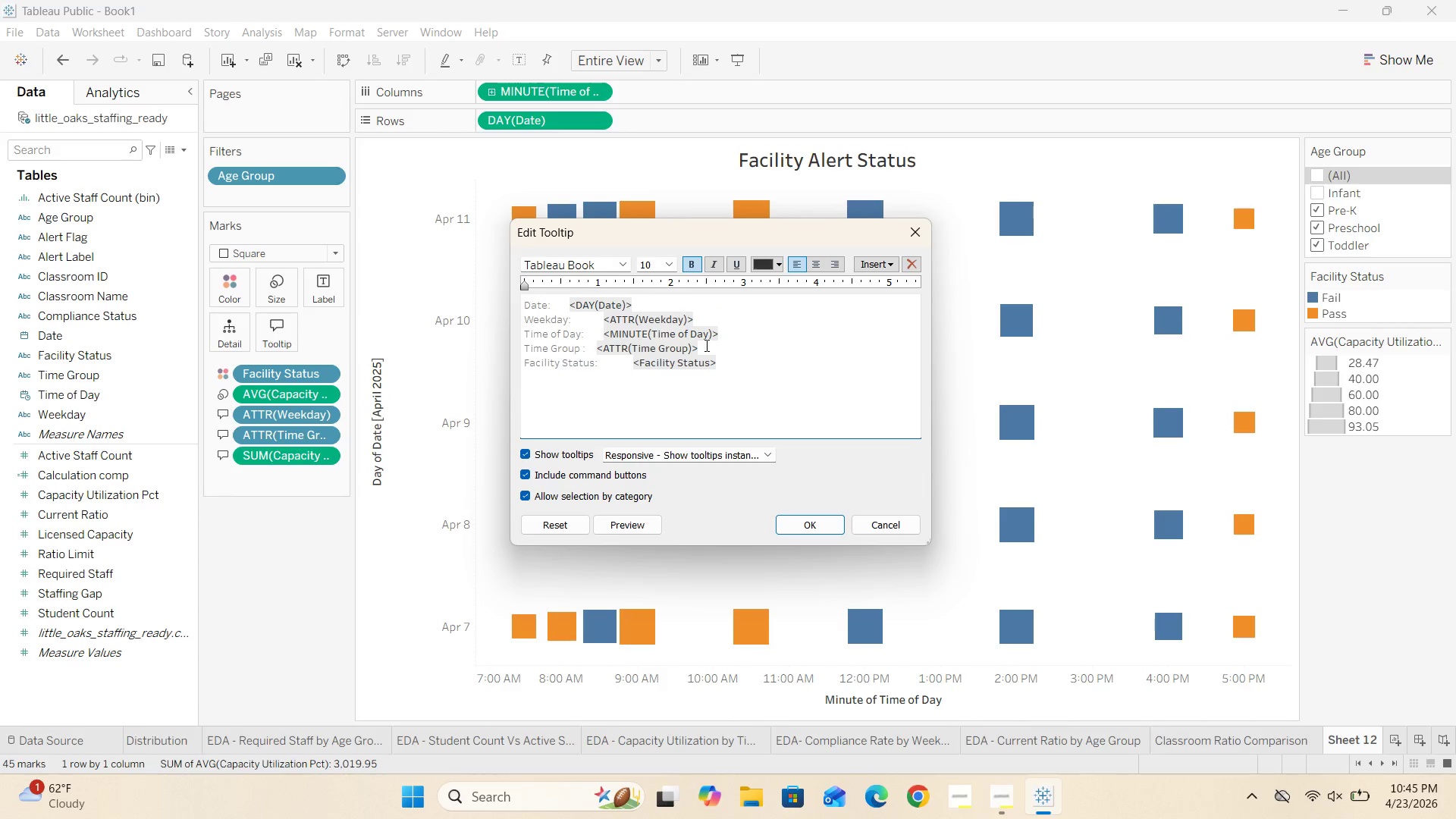 
key(Enter)
 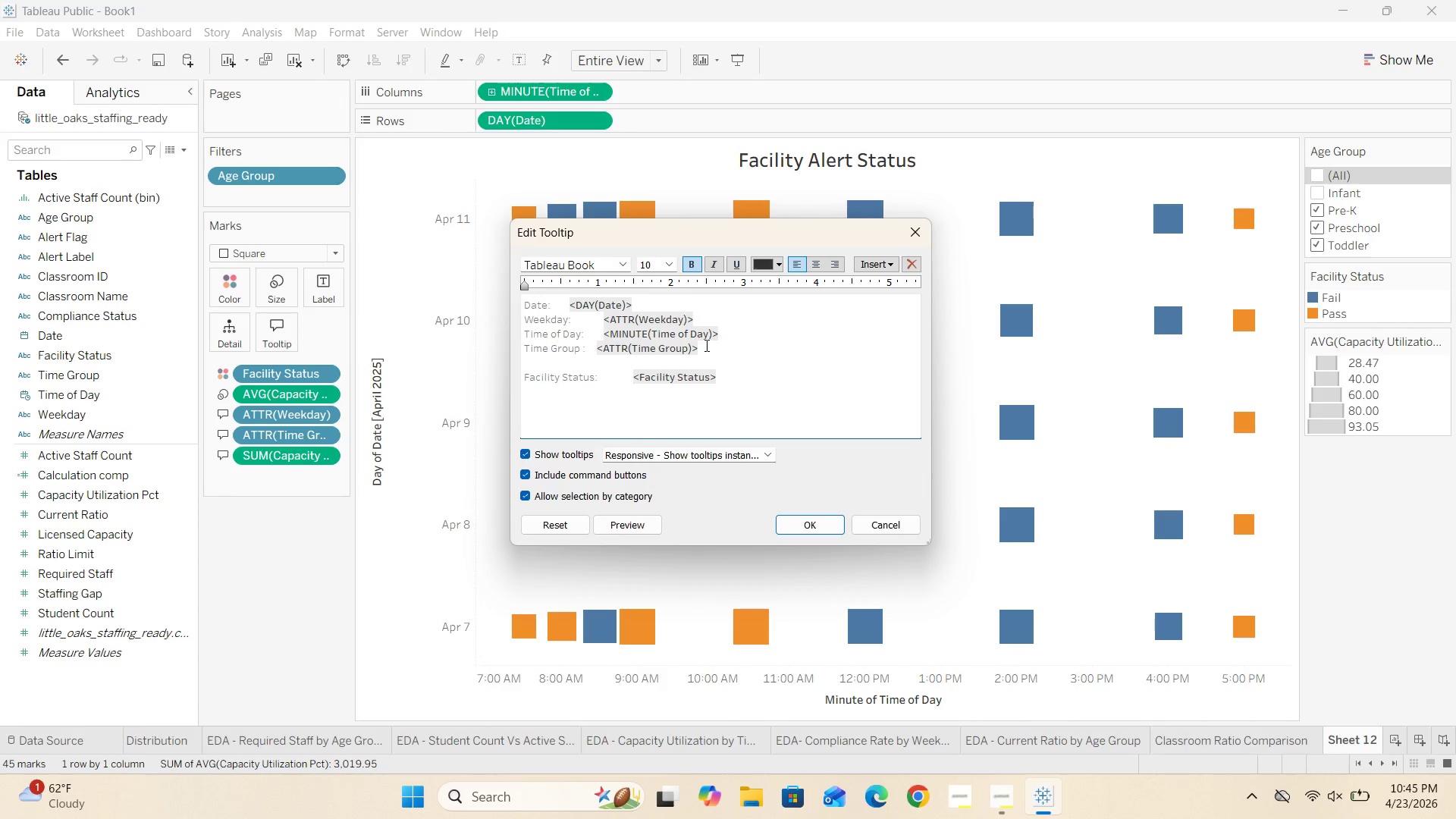 
key(Control+V)
 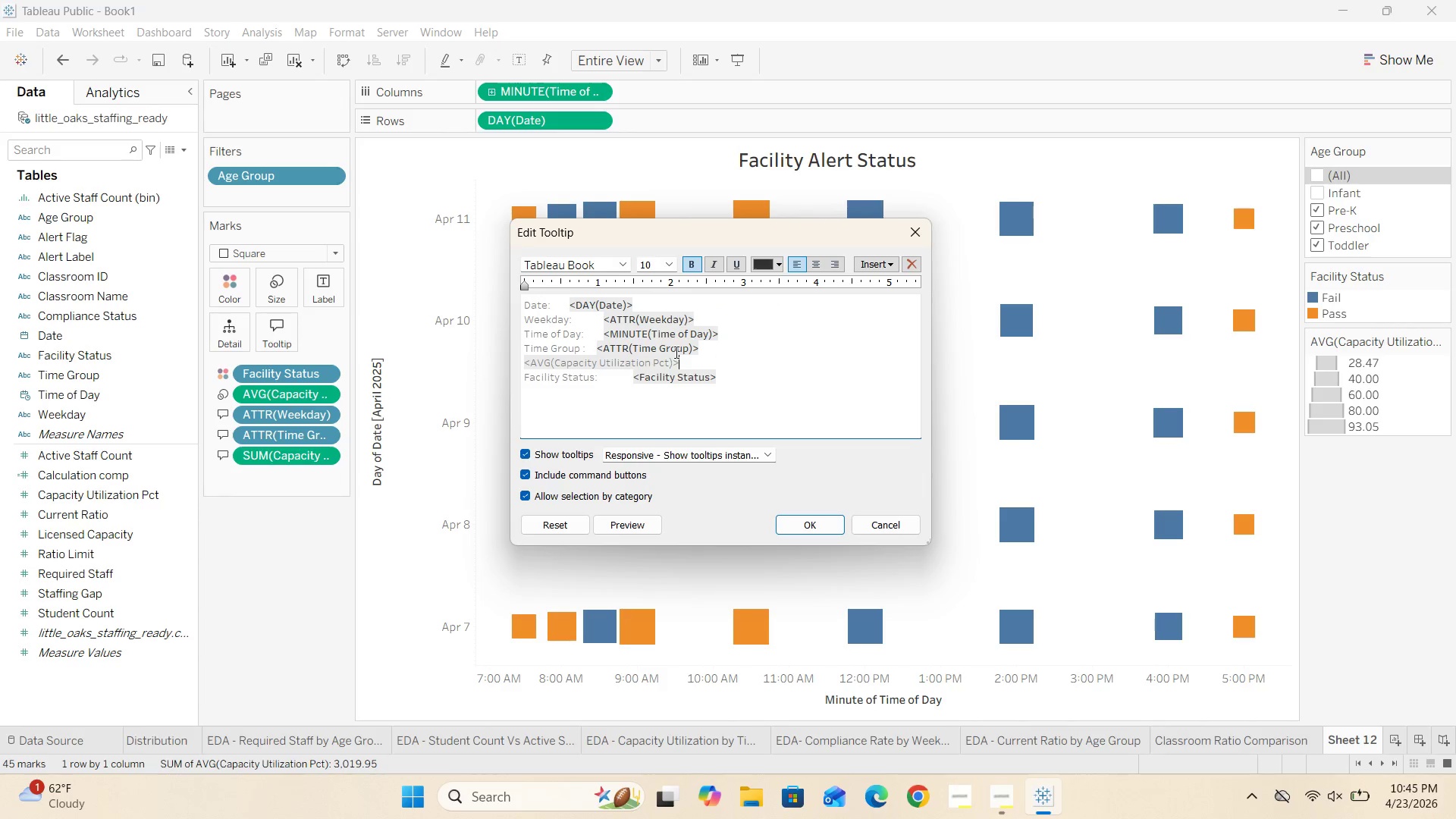 
hold_key(key=ArrowLeft, duration=0.62)
 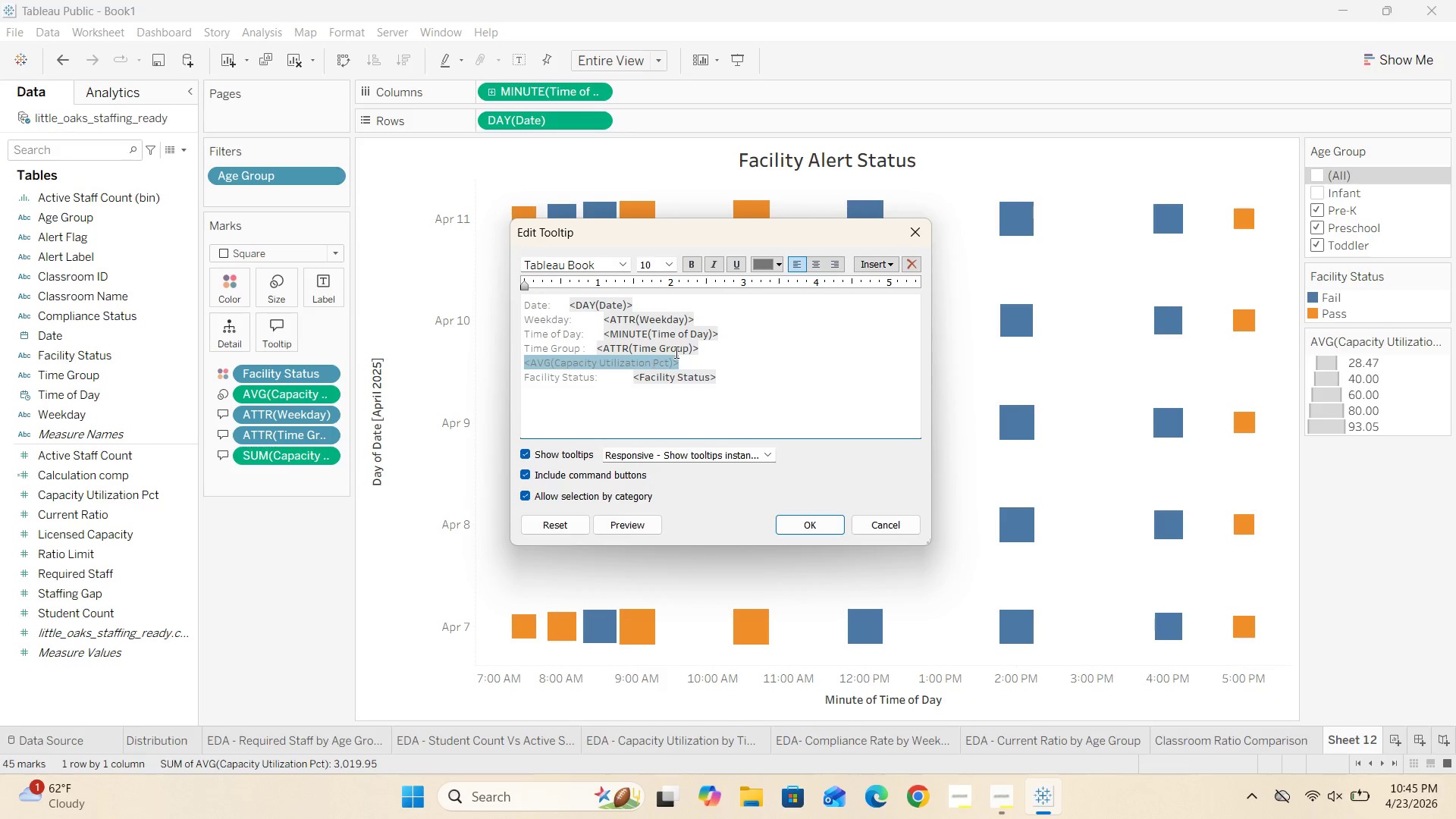 
hold_key(key=ArrowLeft, duration=1.34)
 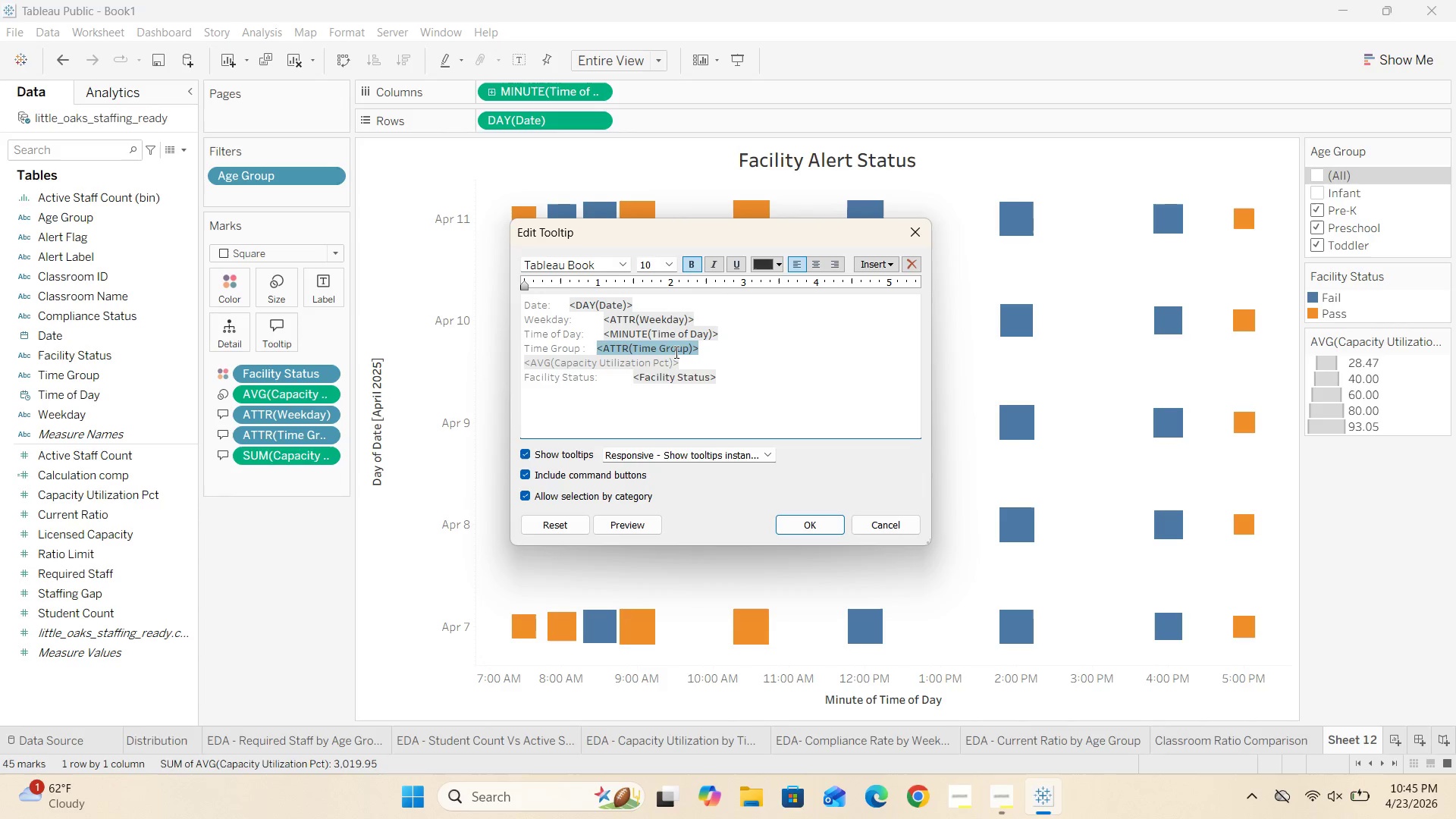 
key(ArrowRight)
 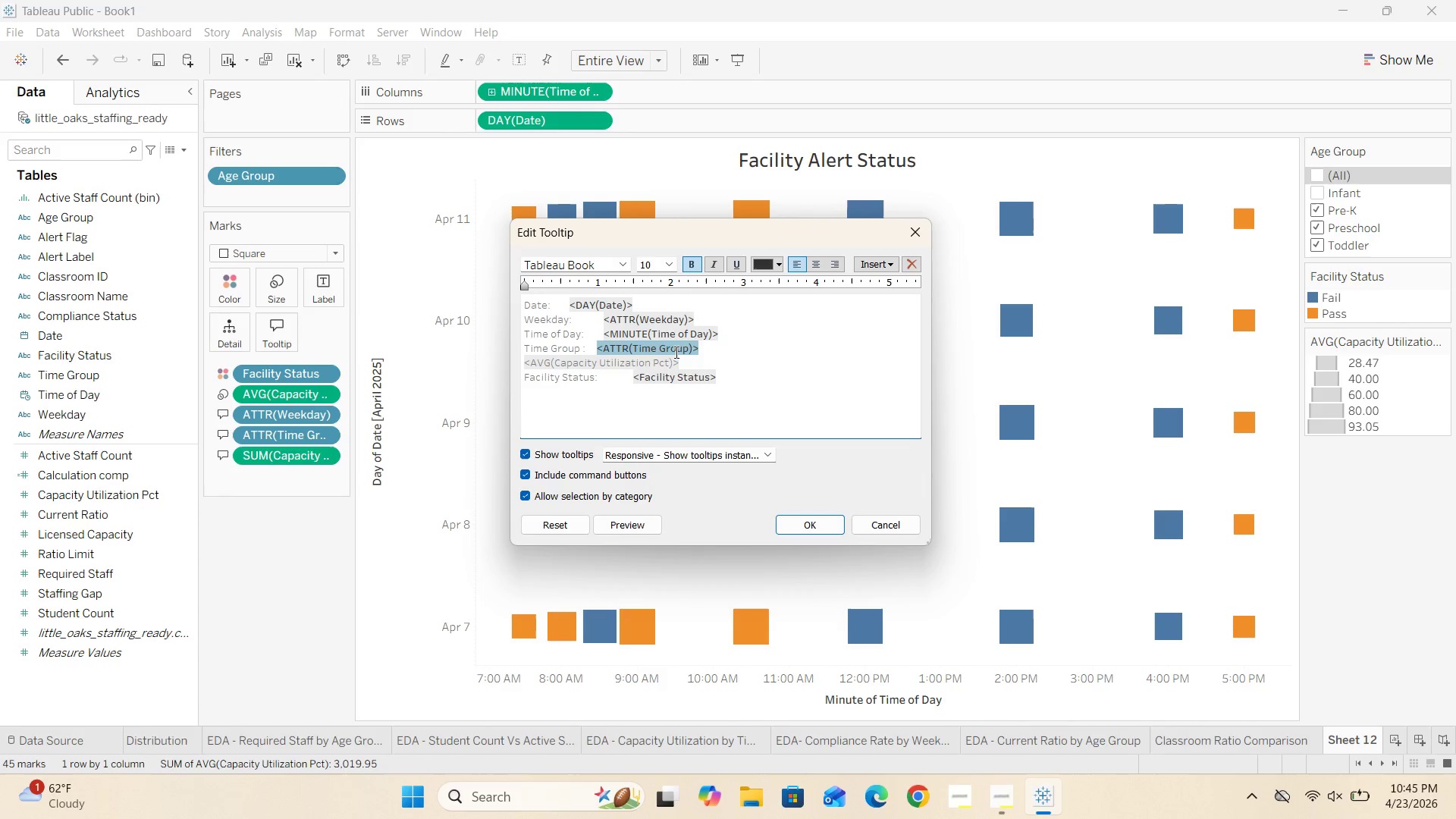 
key(ArrowRight)
 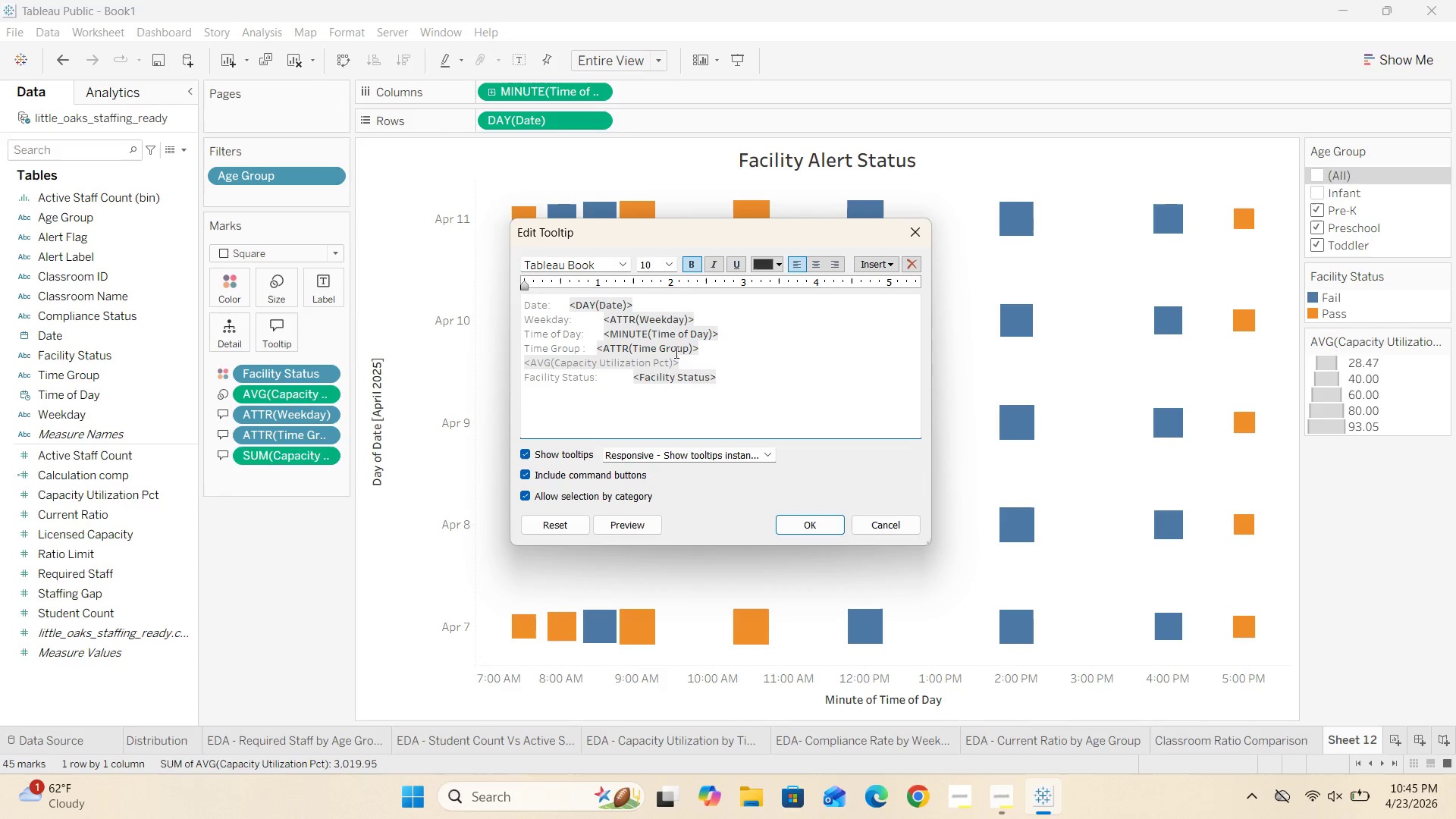 
key(Enter)
 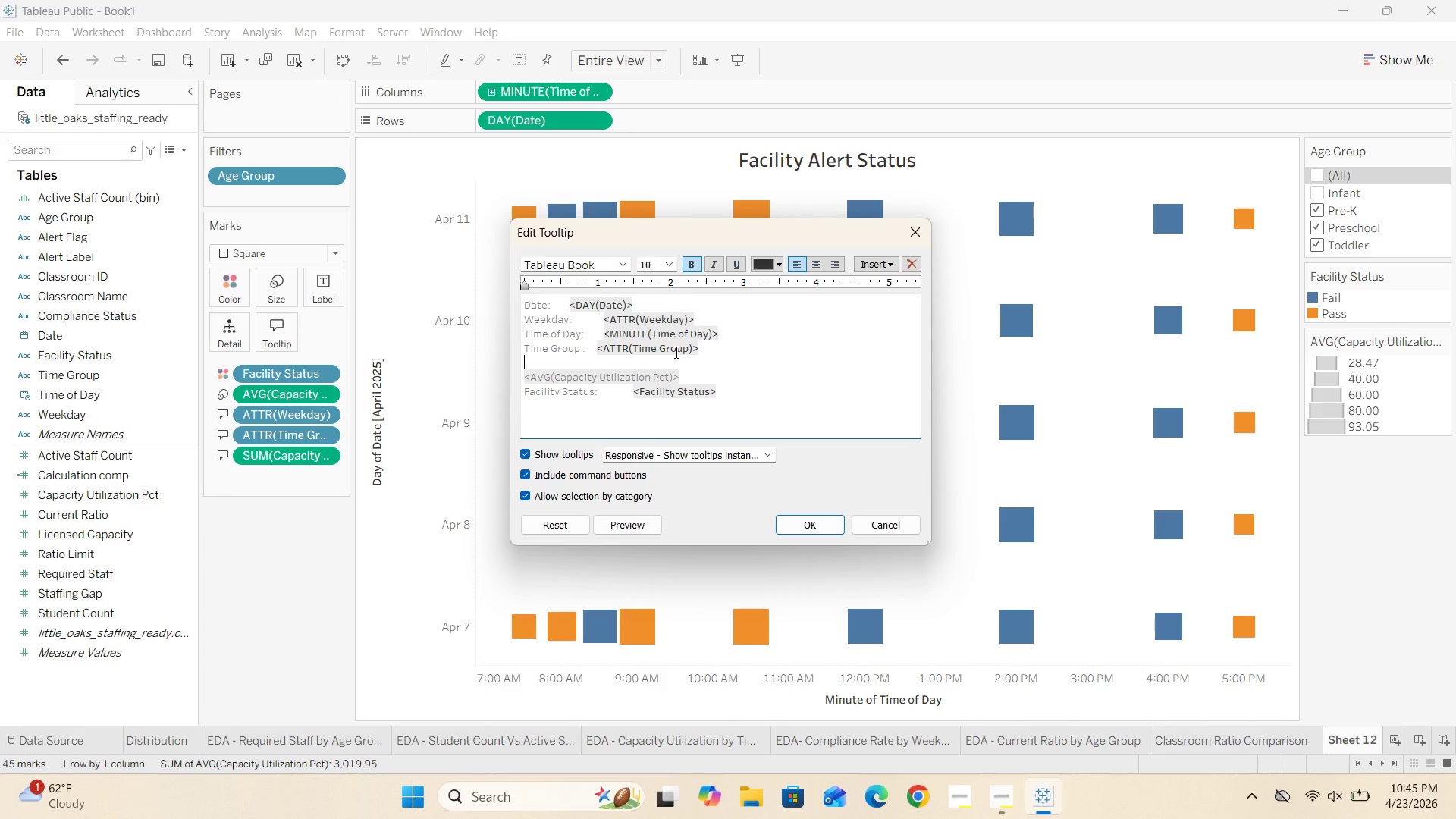 
type(Average Capacity Utilizatin : )
 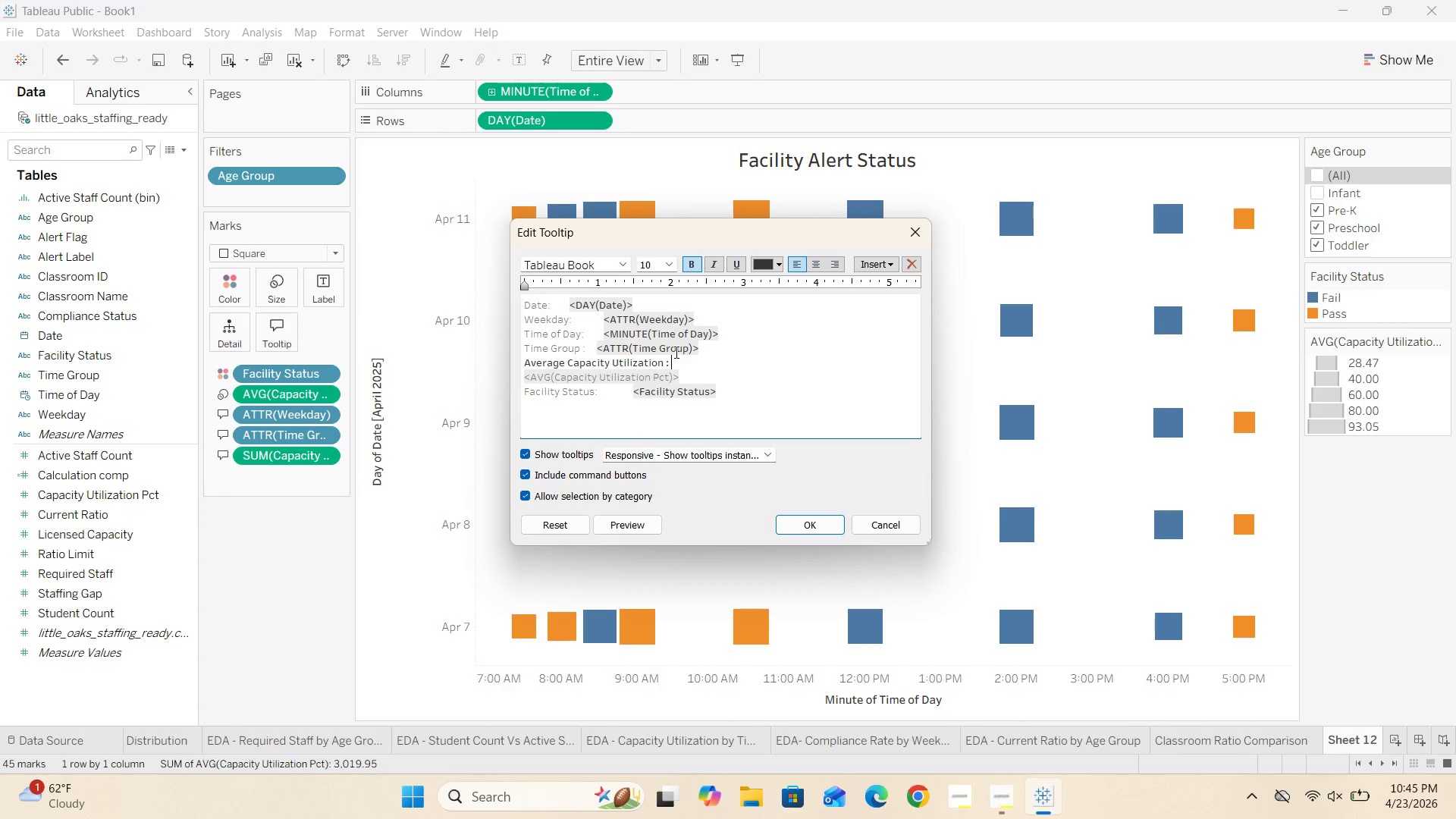 
hold_key(key=O, duration=0.31)
 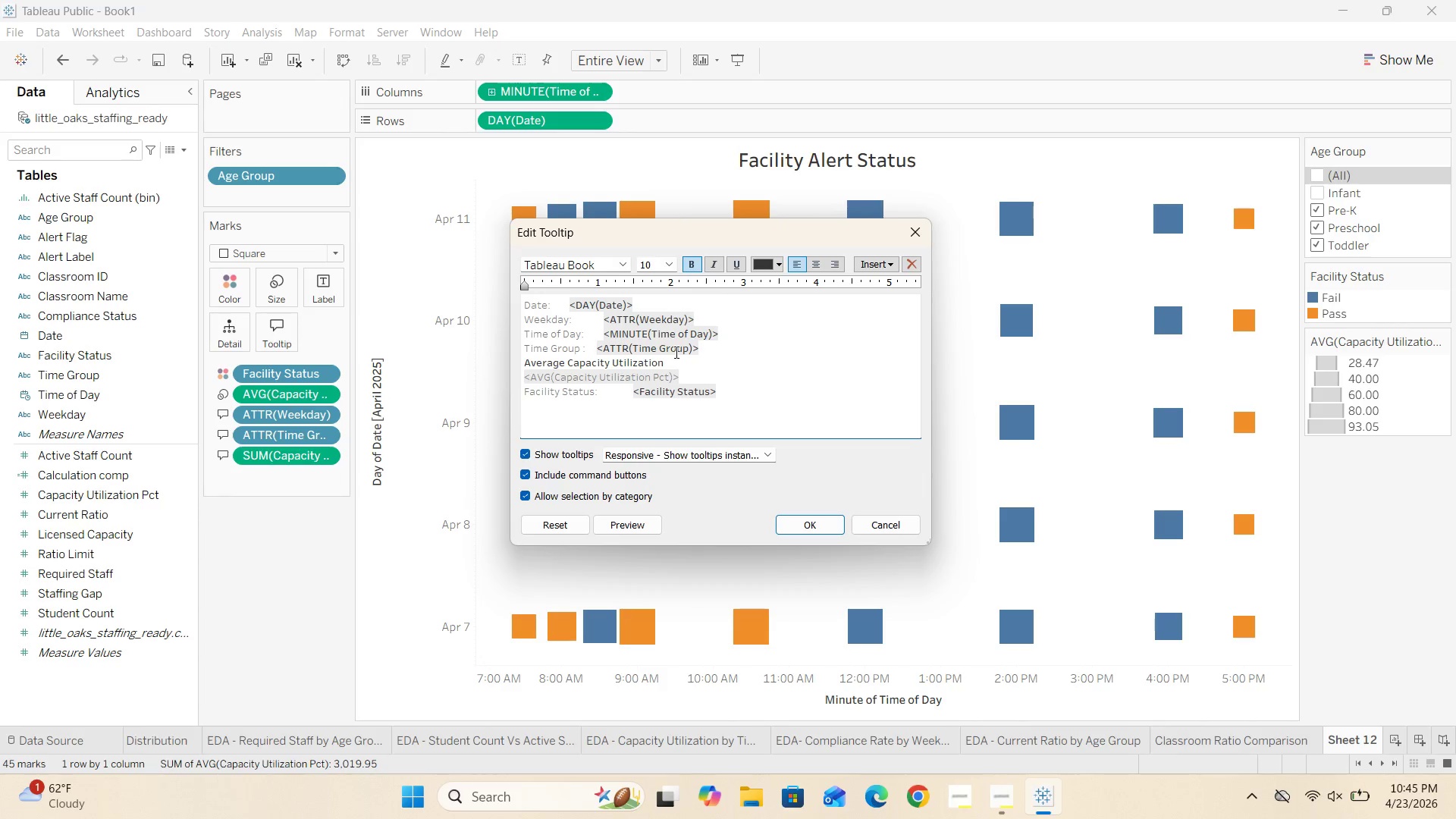 
left_click([526, 378])
 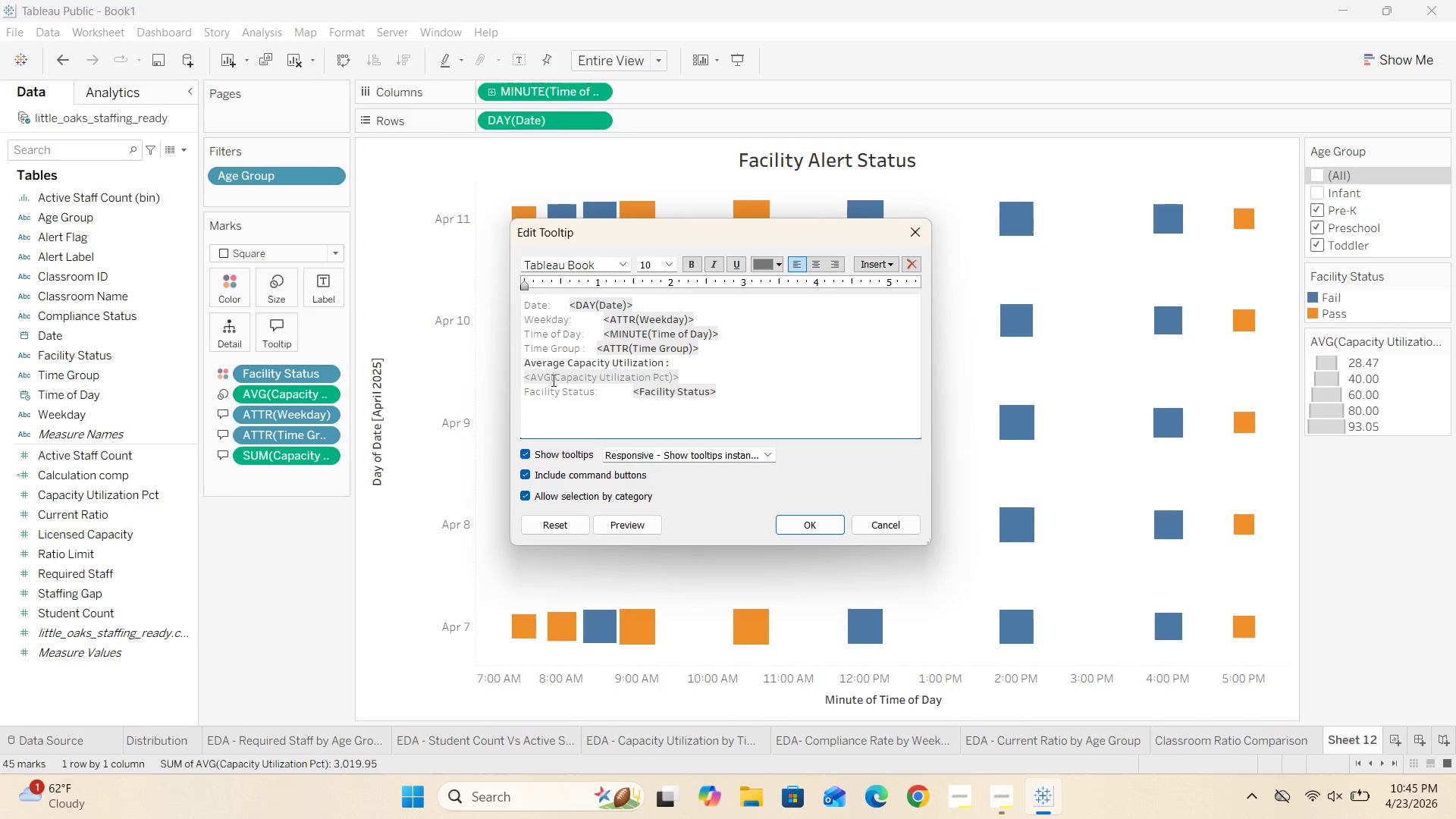 
key(Backspace)
 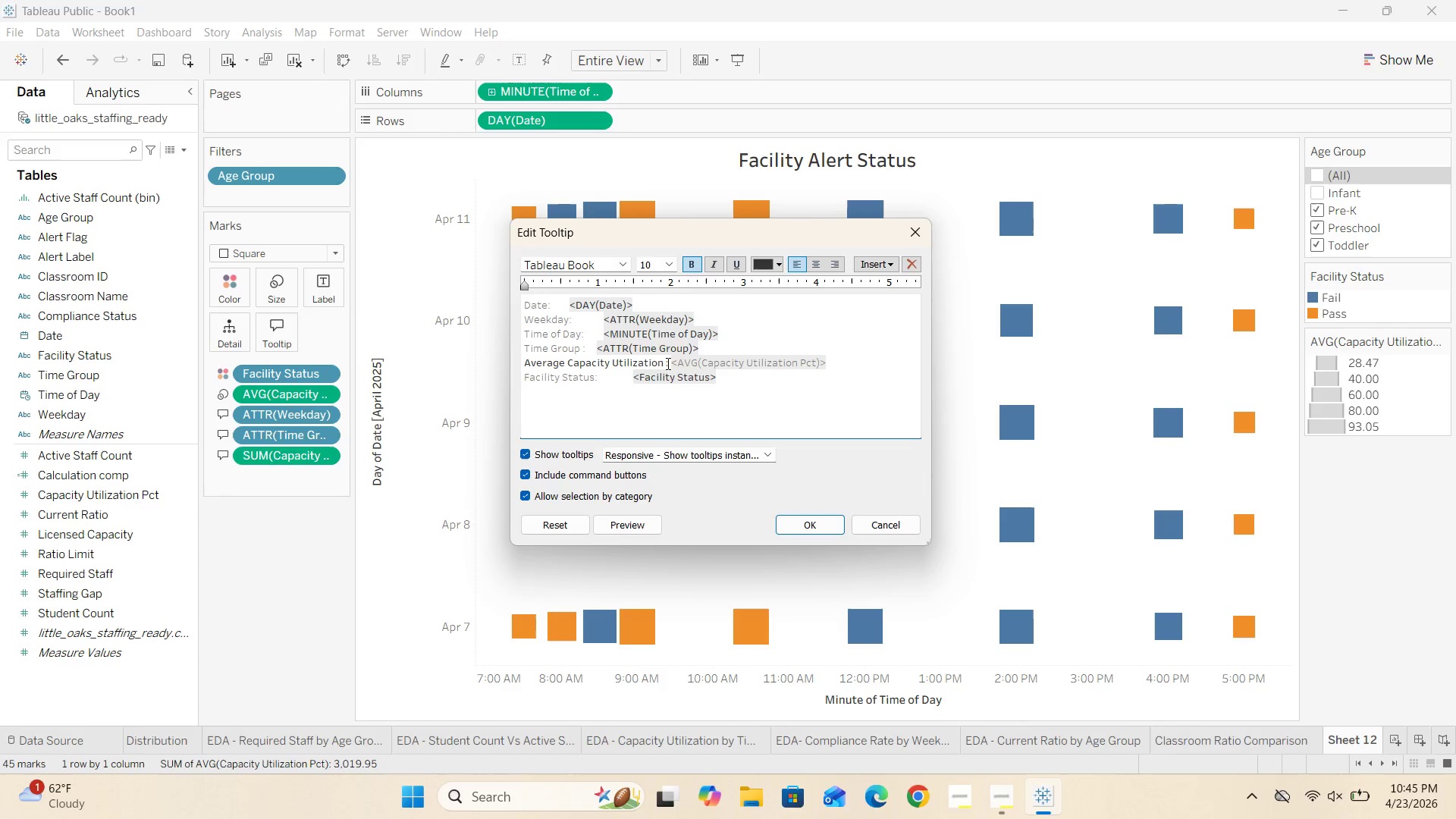 
left_click_drag(start_coordinate=[668, 361], to_coordinate=[500, 364])
 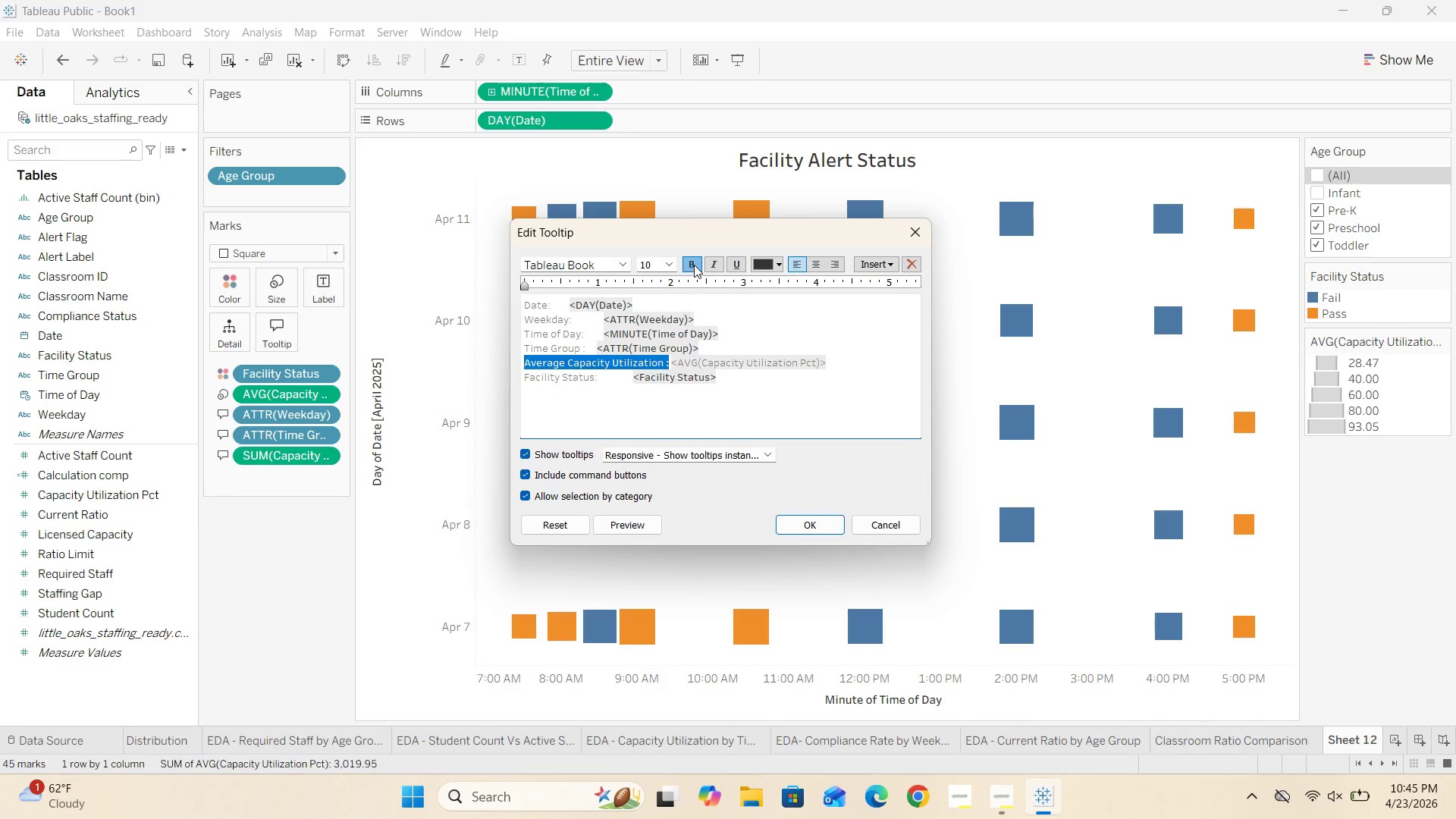 
left_click([694, 265])
 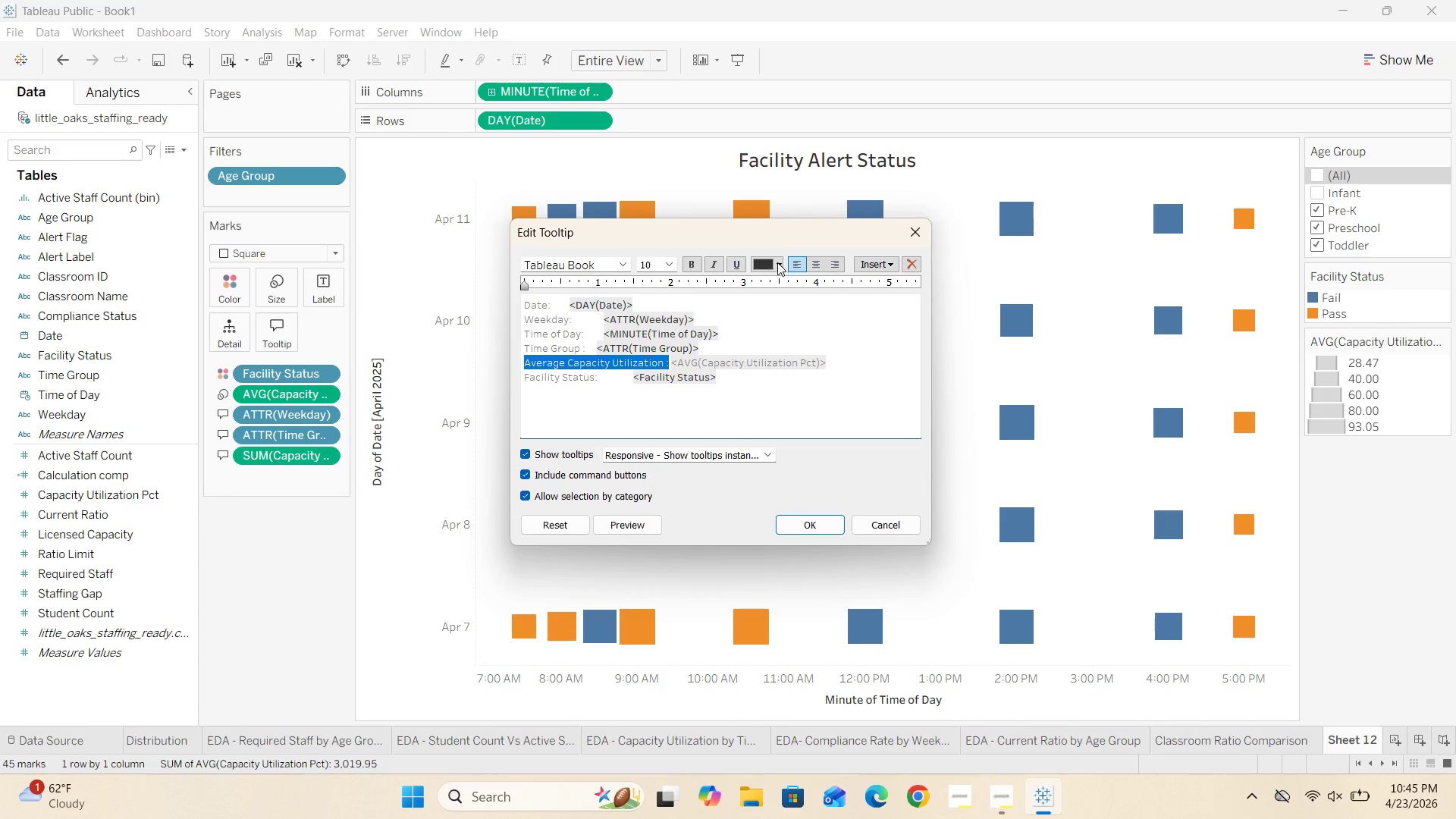 
left_click([777, 264])
 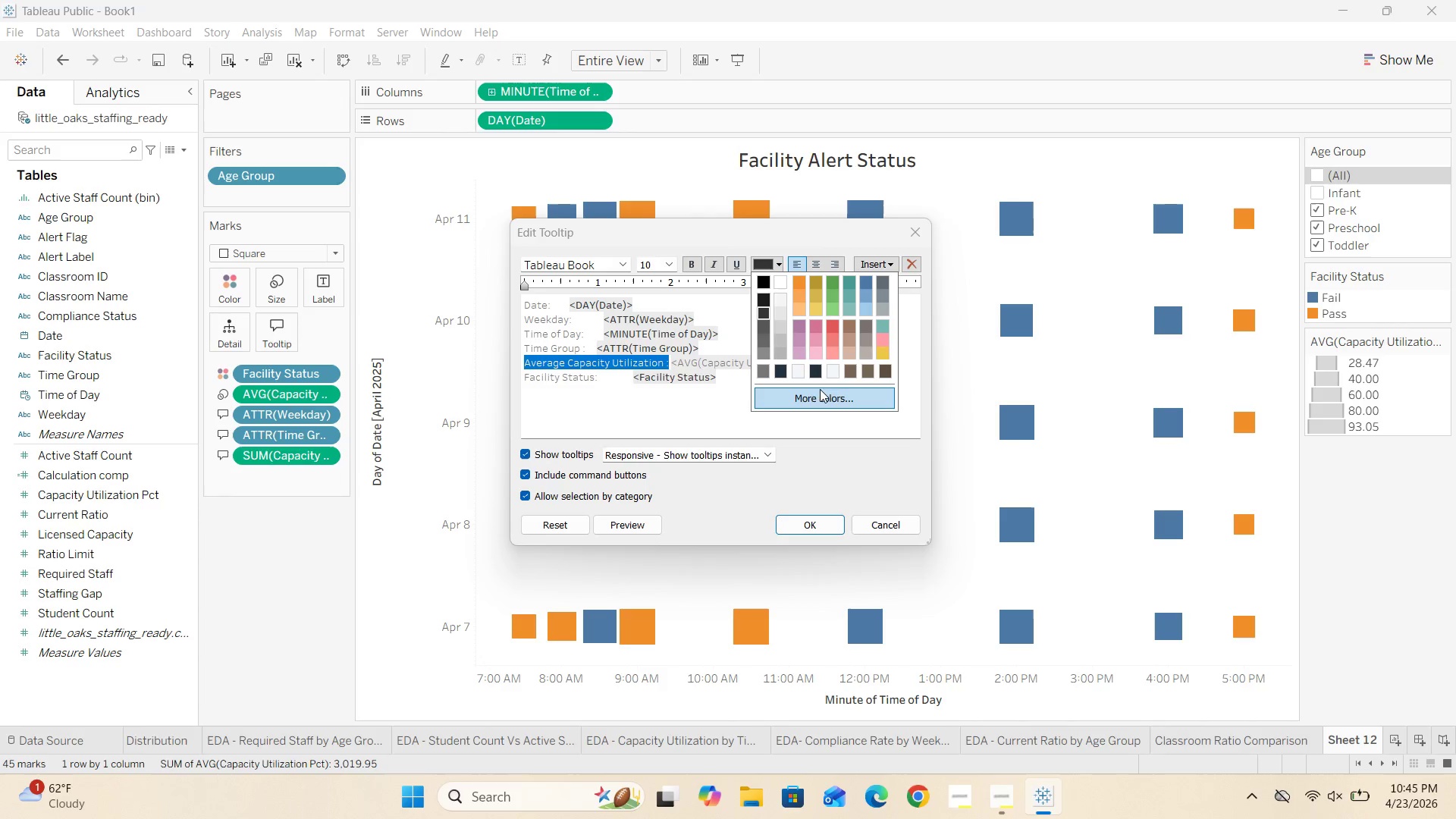 
left_click([821, 400])
 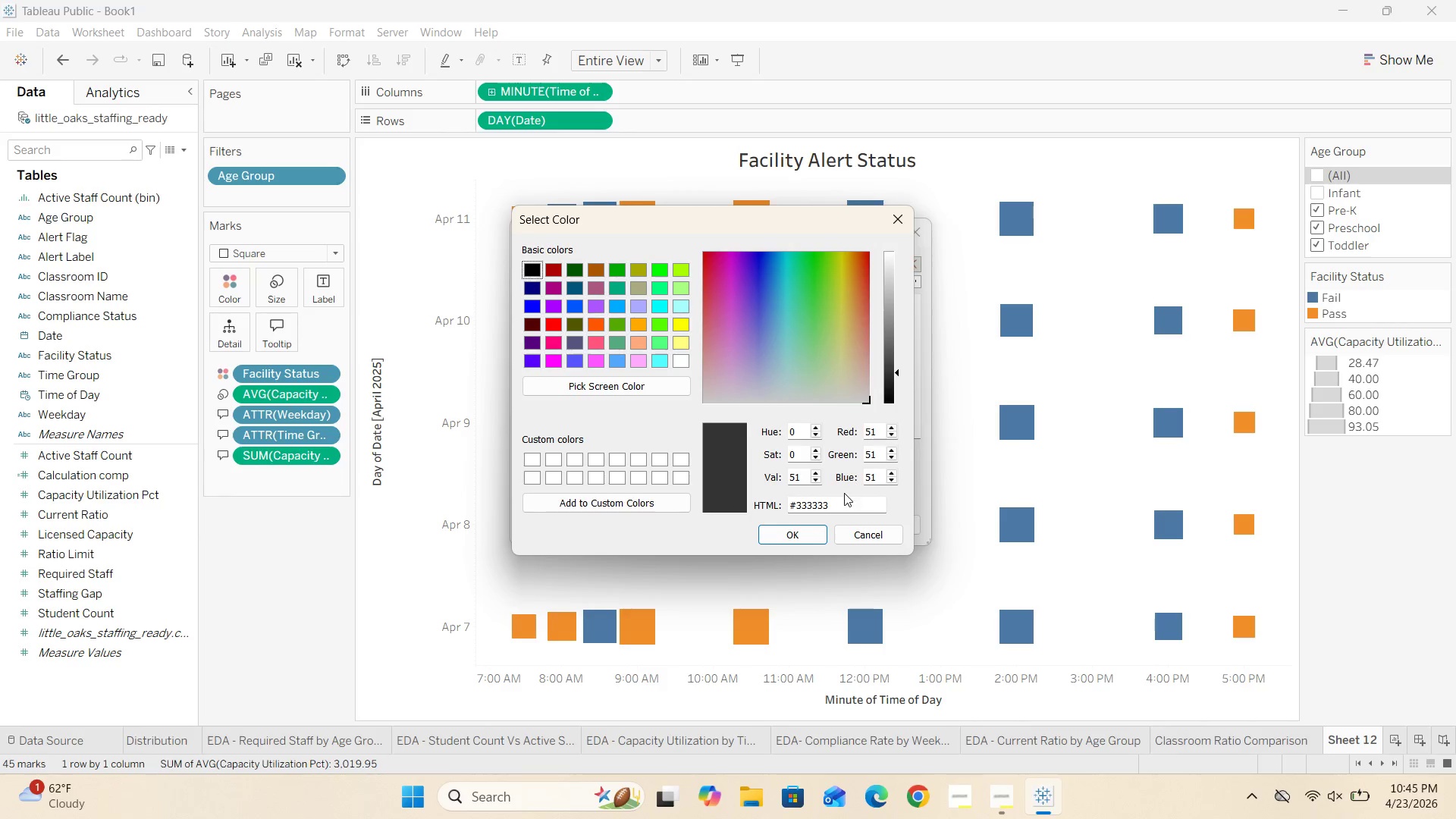 
left_click([841, 500])
 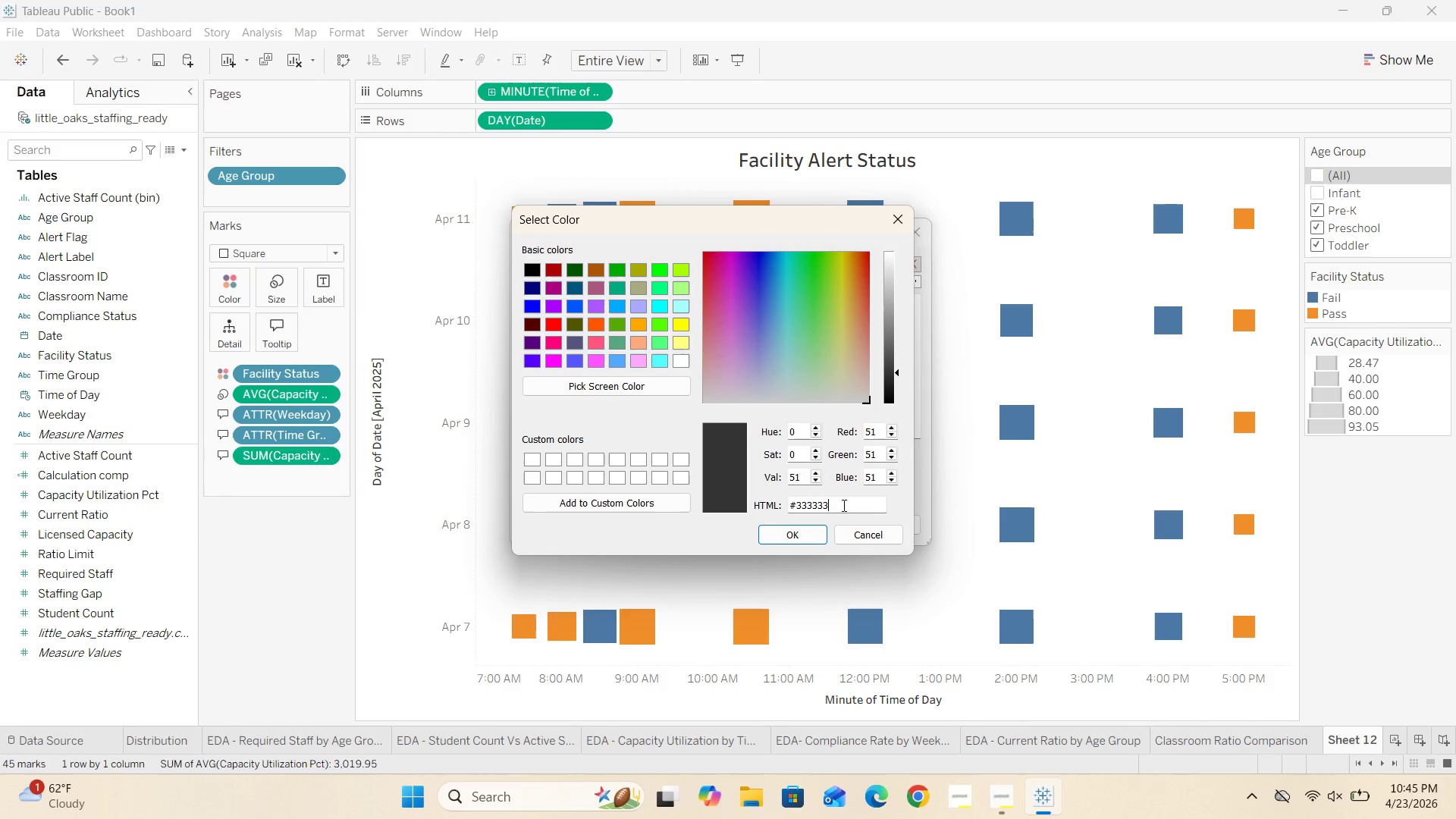 
key(Backspace)
key(Backspace)
key(Backspace)
key(Backspace)
key(Backspace)
key(Backspace)
type(757575)
 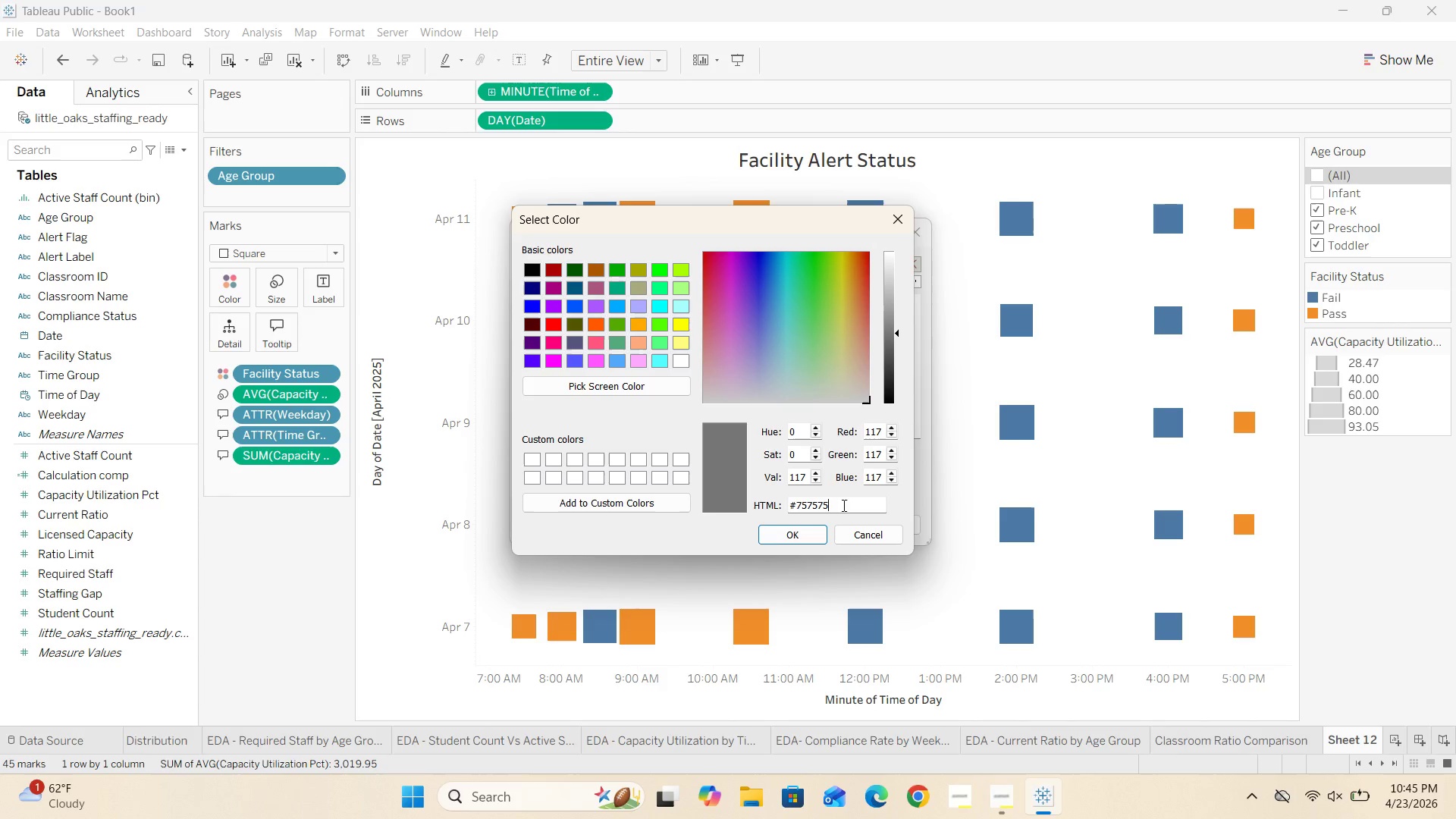 
left_click([805, 530])
 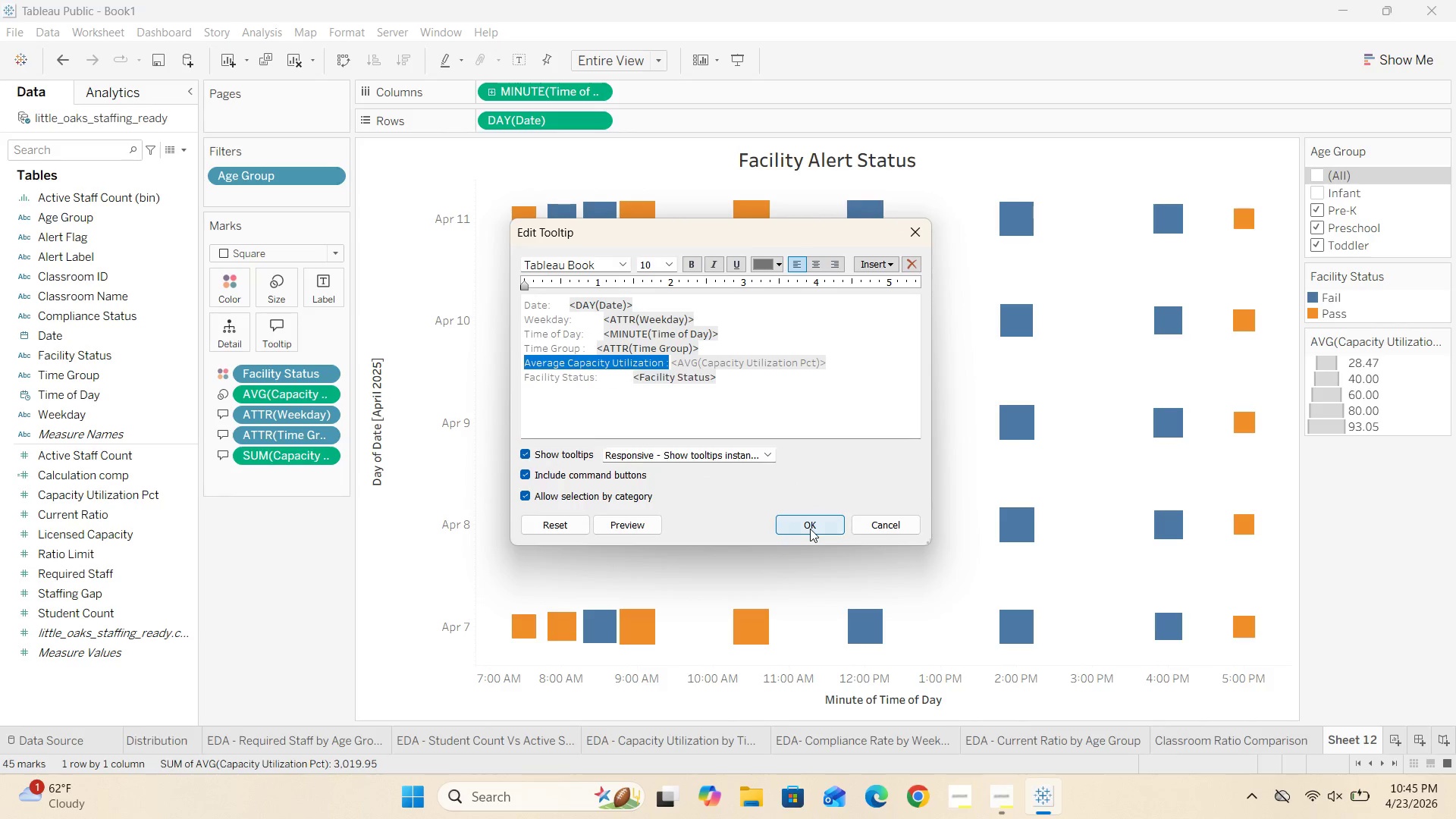 
left_click([810, 529])
 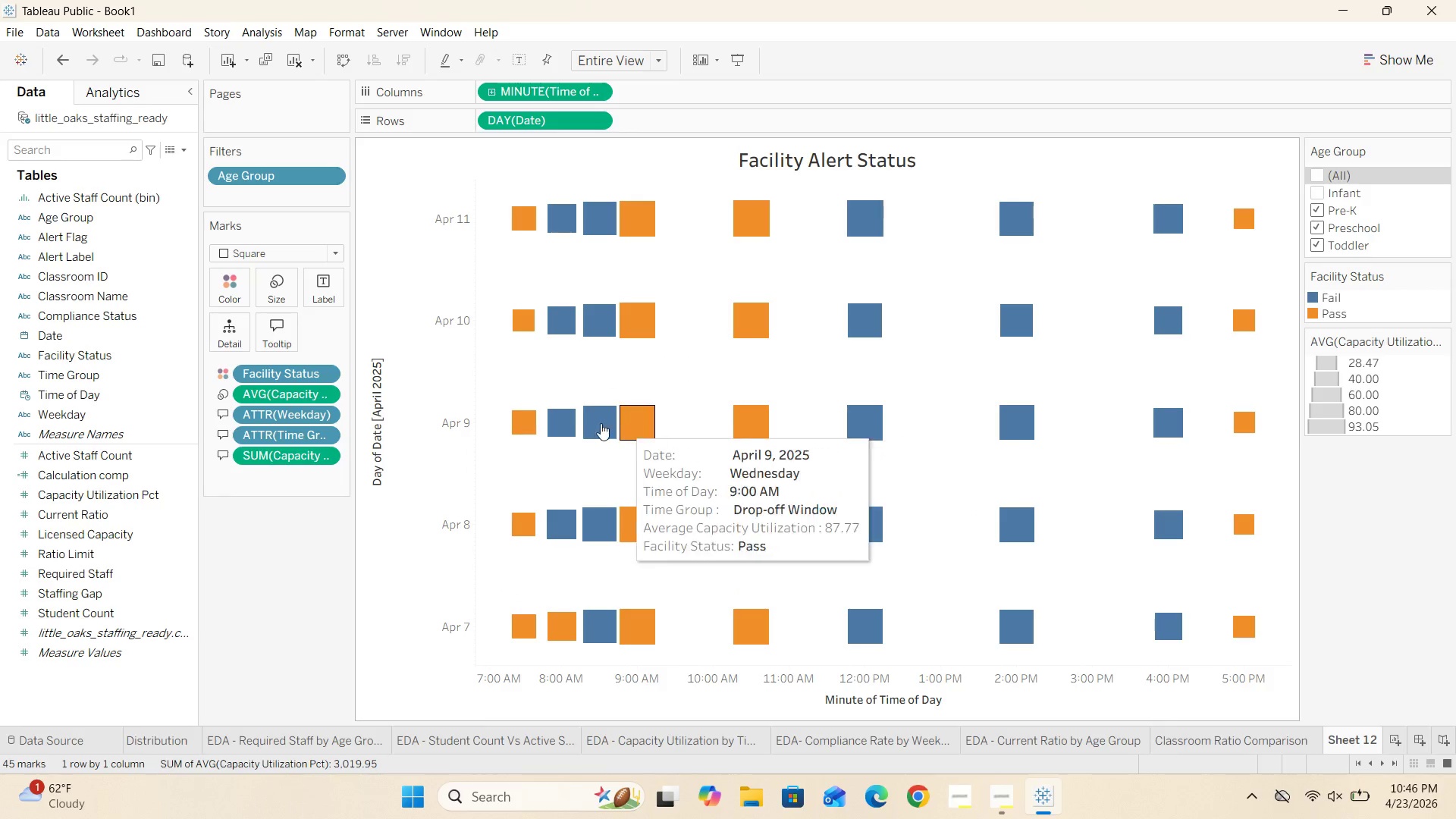 
left_click([279, 335])
 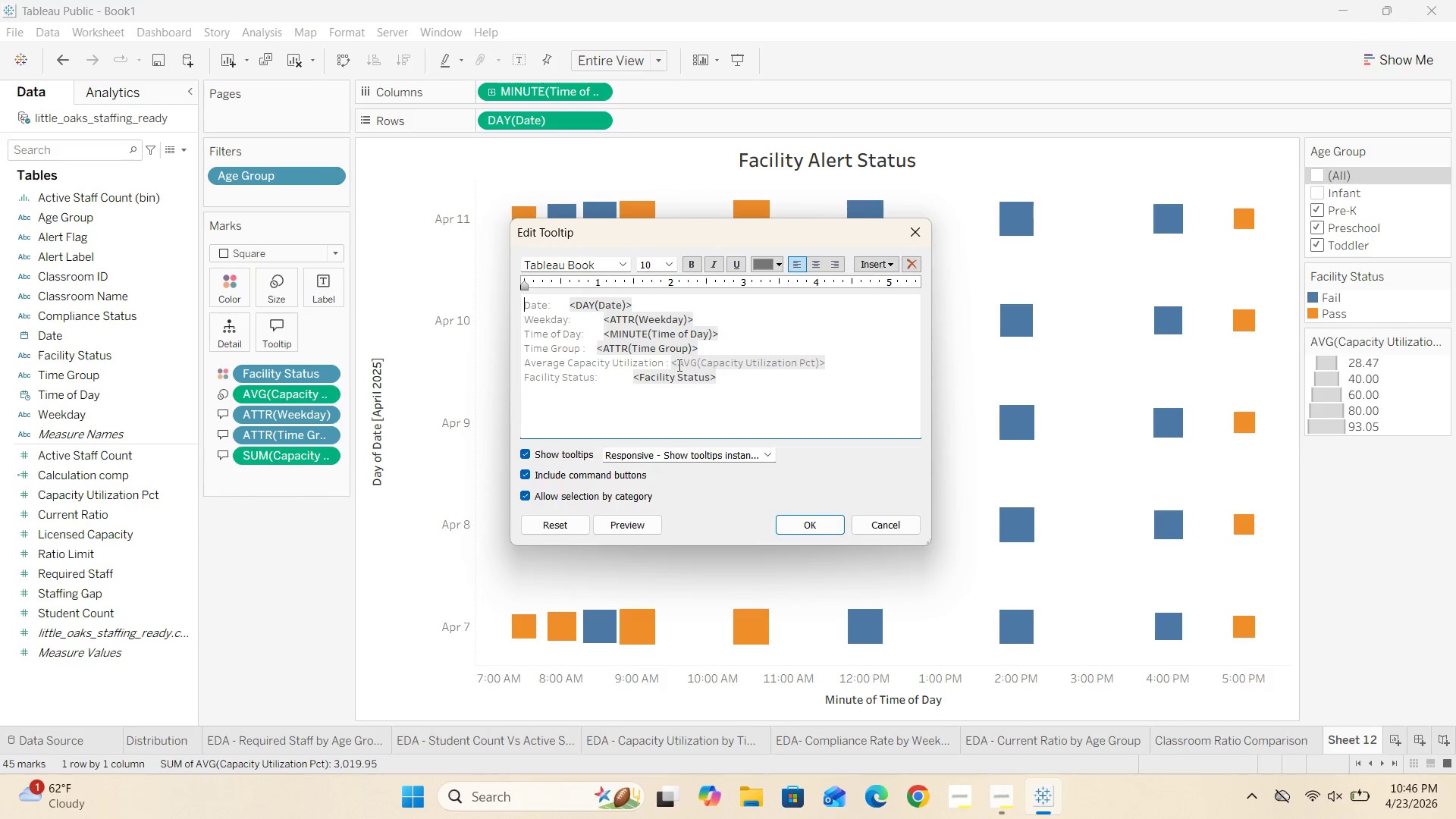 
left_click_drag(start_coordinate=[667, 363], to_coordinate=[733, 360])
 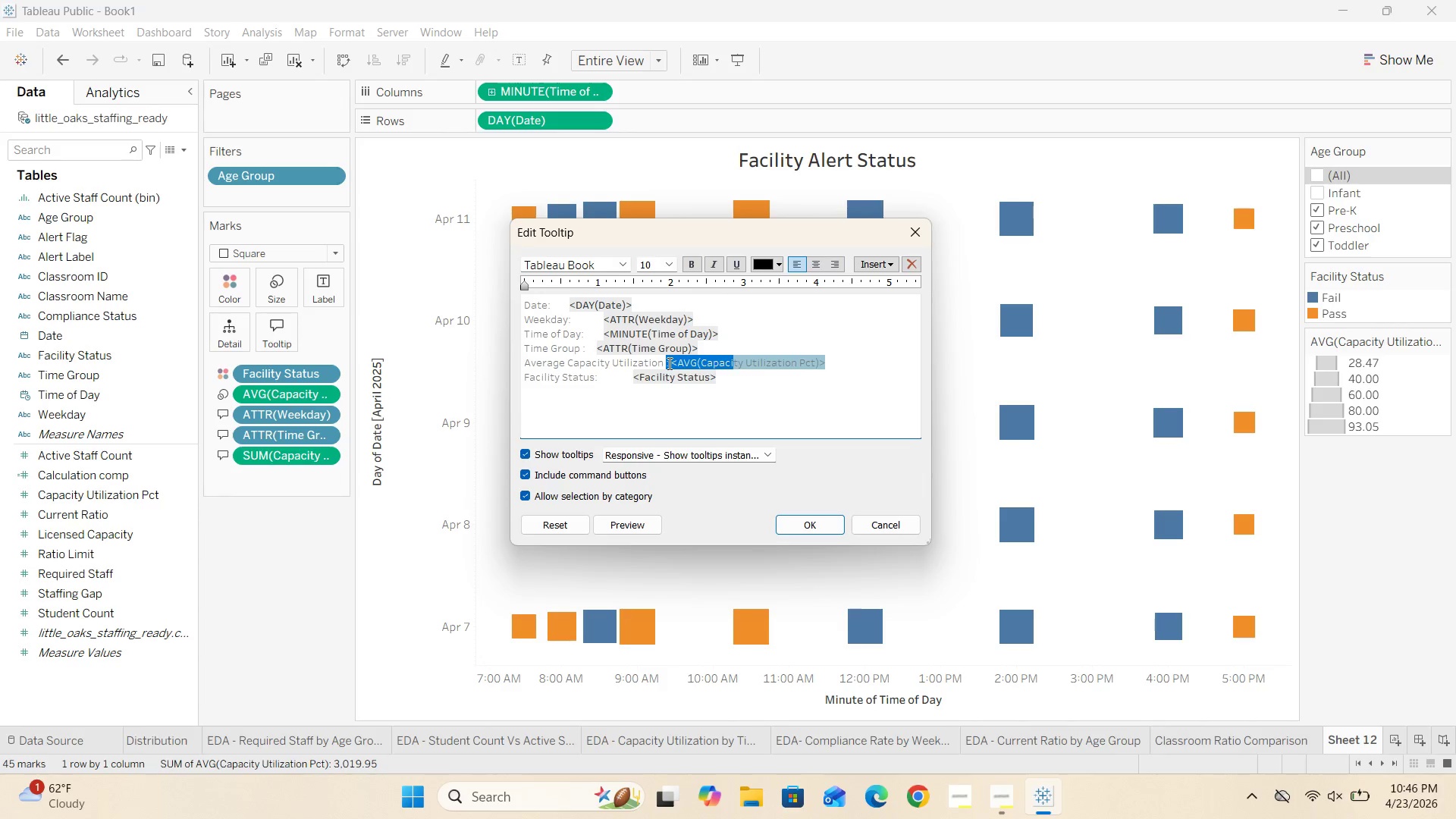 
left_click([671, 362])
 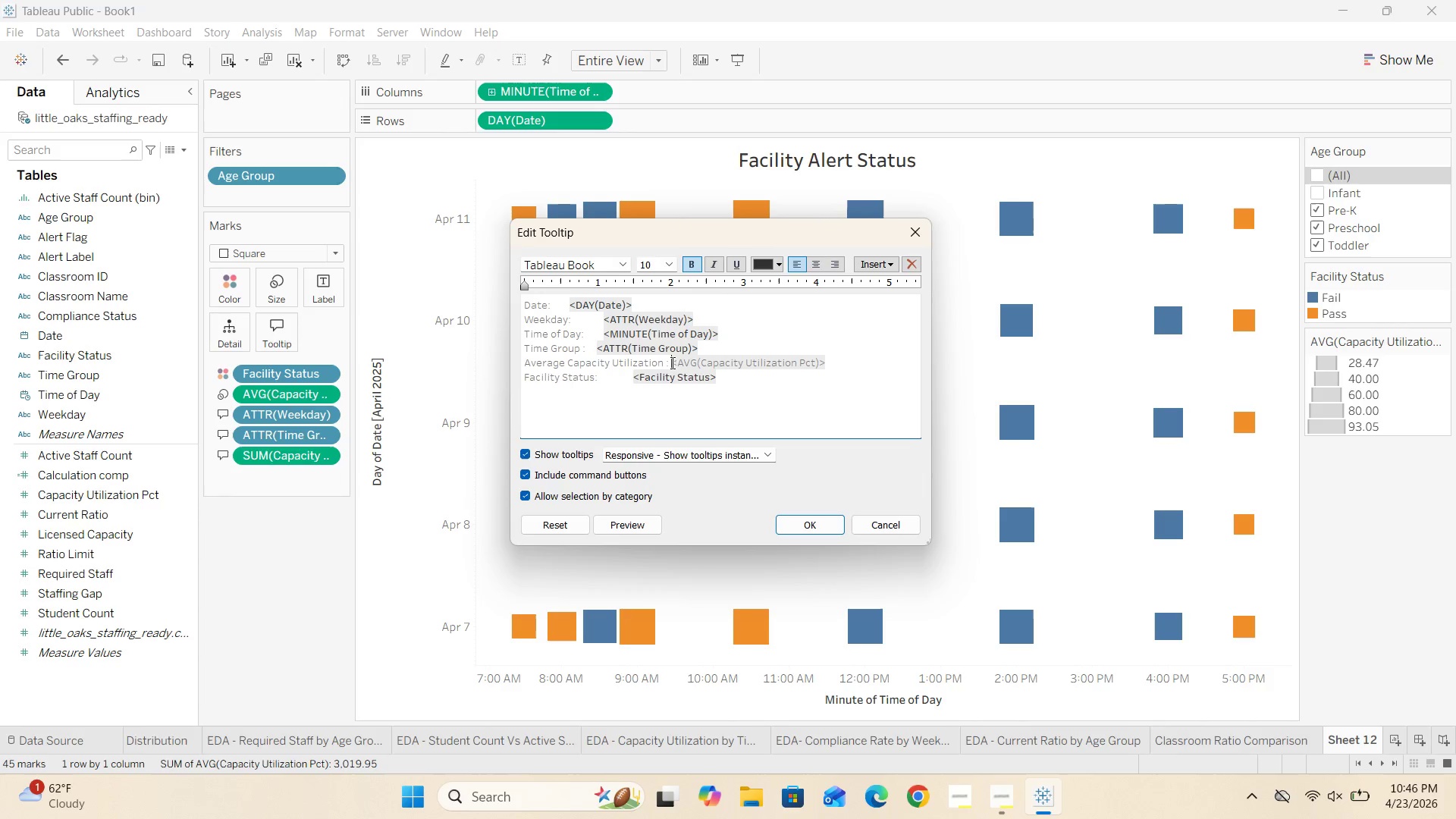 
left_click_drag(start_coordinate=[671, 362], to_coordinate=[822, 367])
 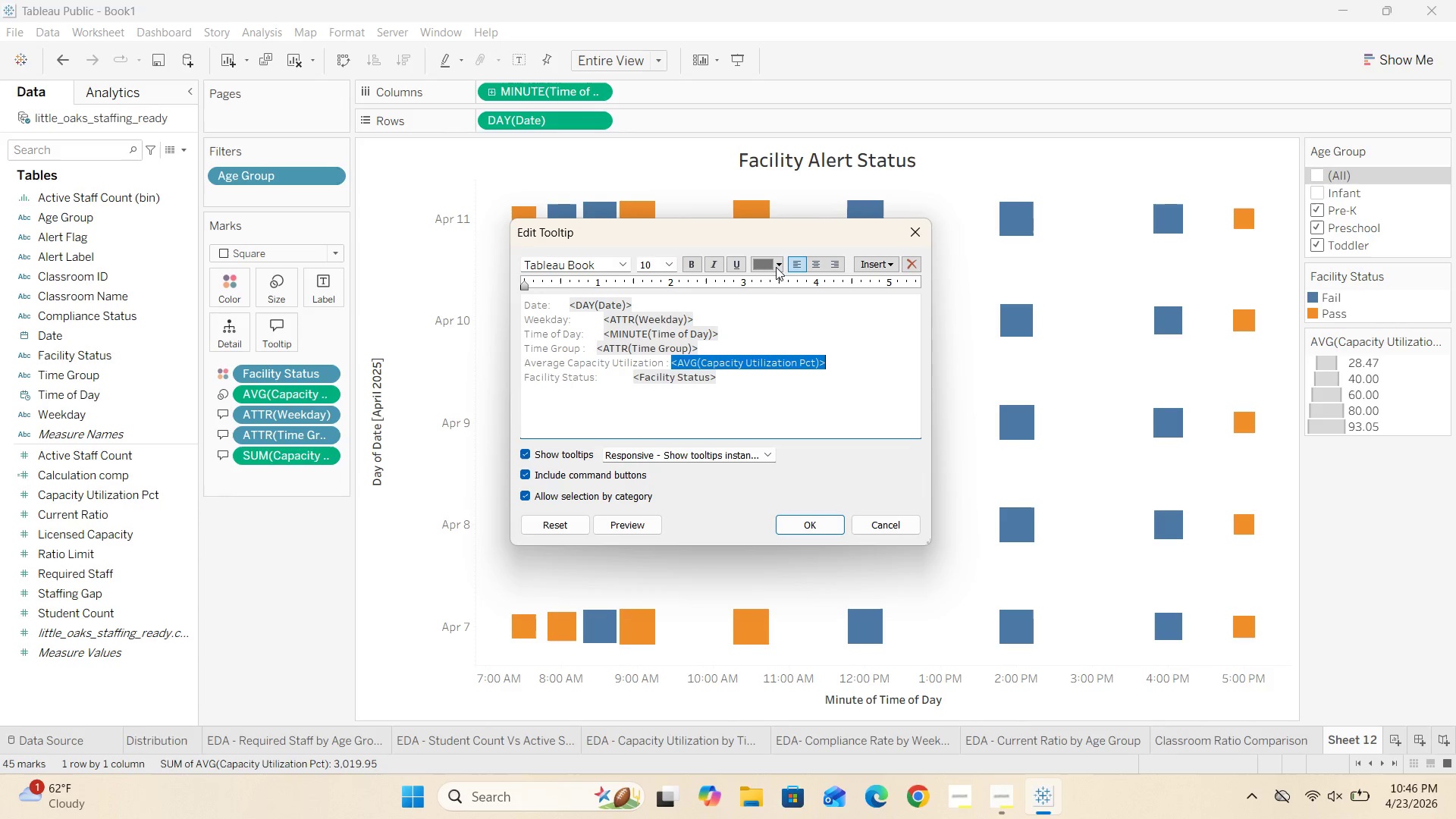 
left_click([778, 265])
 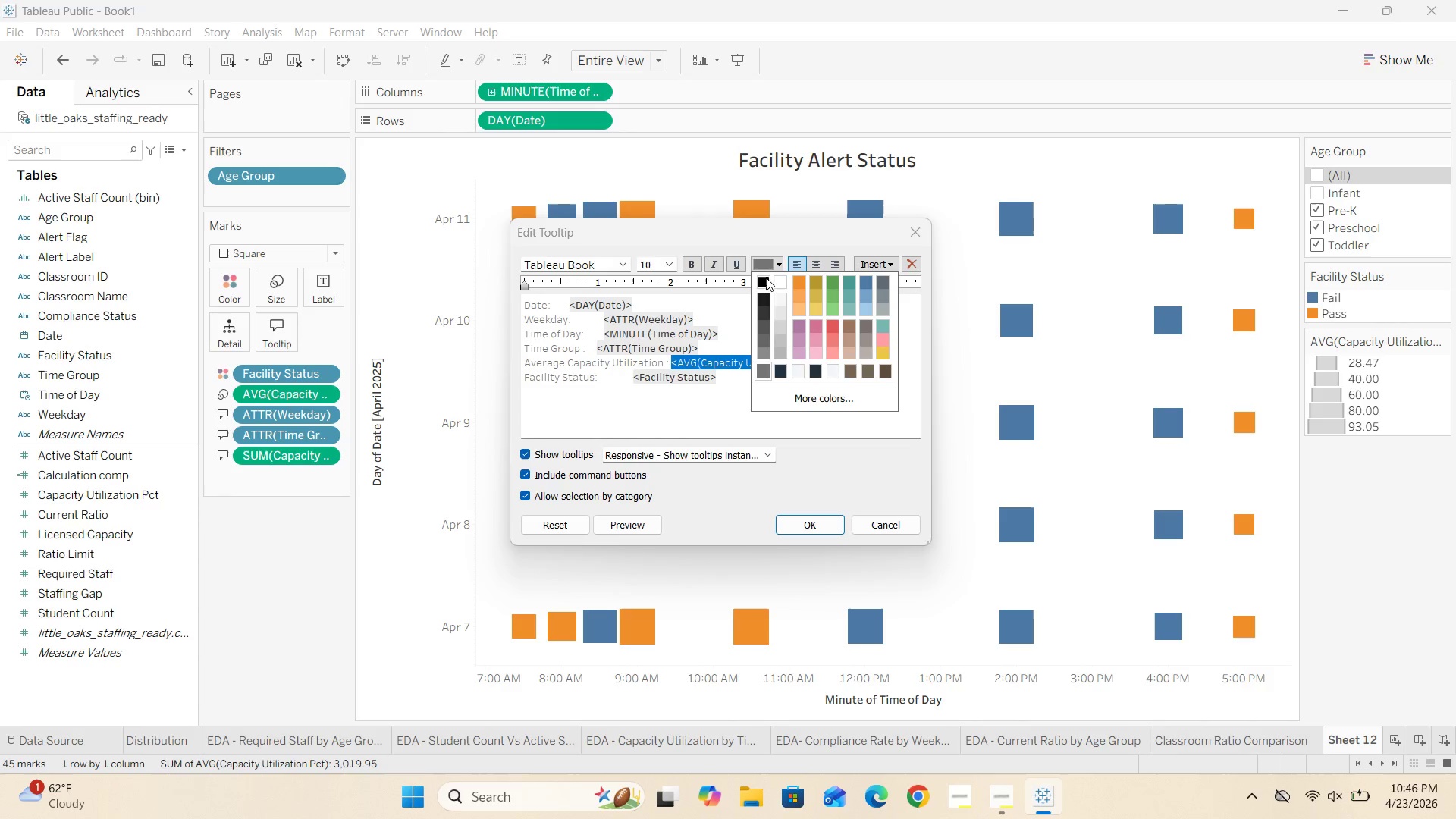 
left_click([763, 281])
 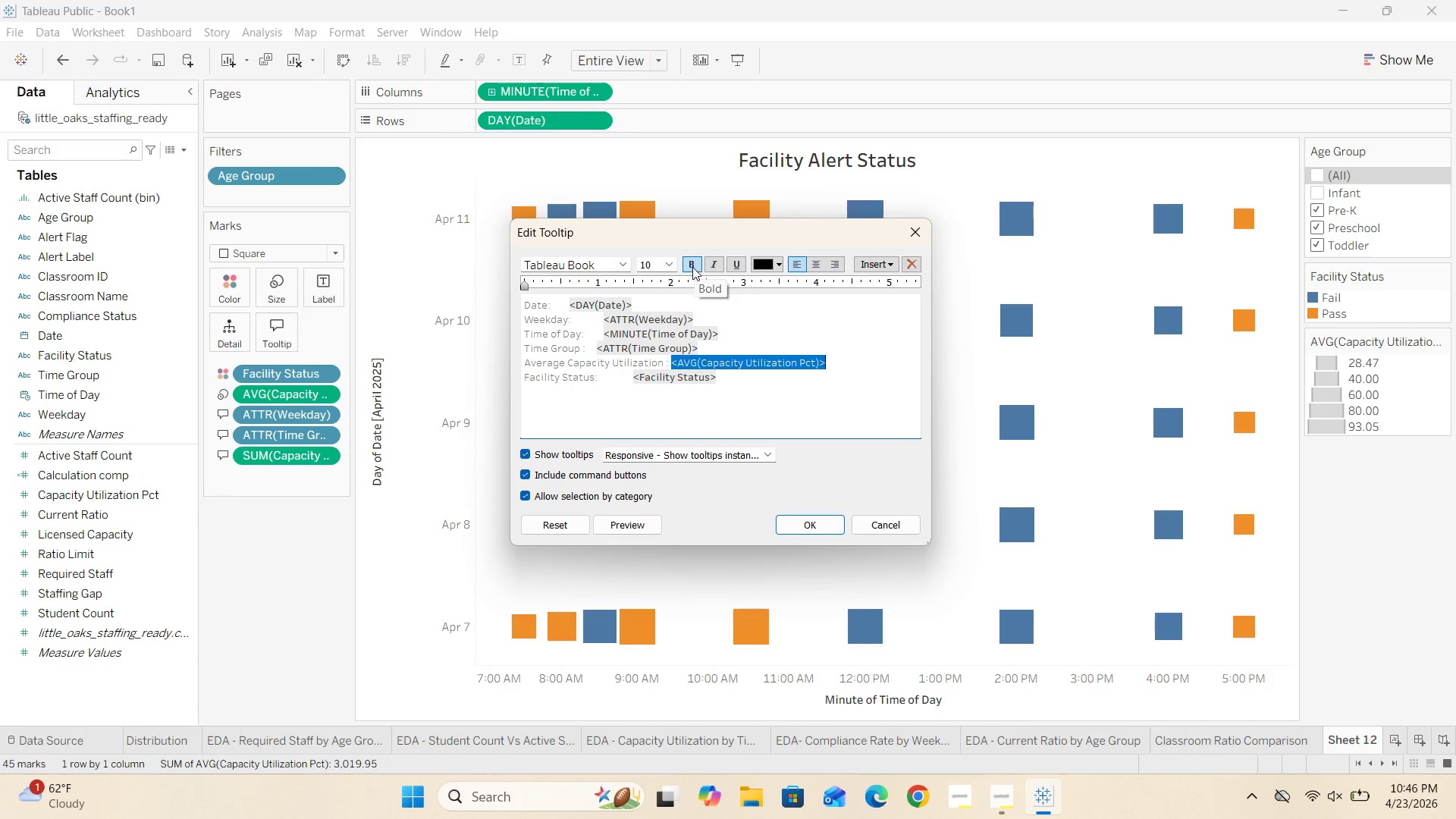 
left_click([692, 267])
 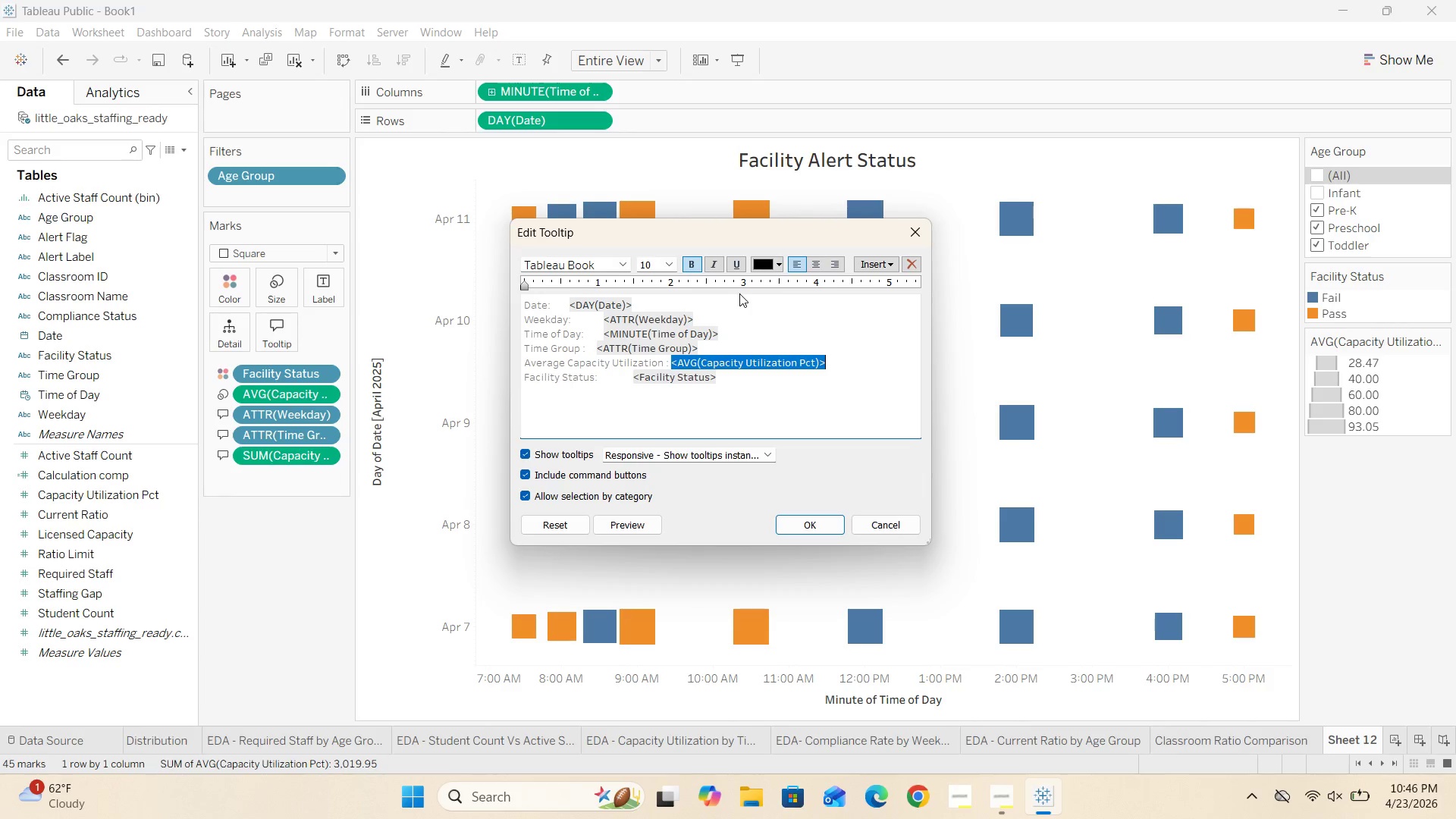 
wait(13.97)
 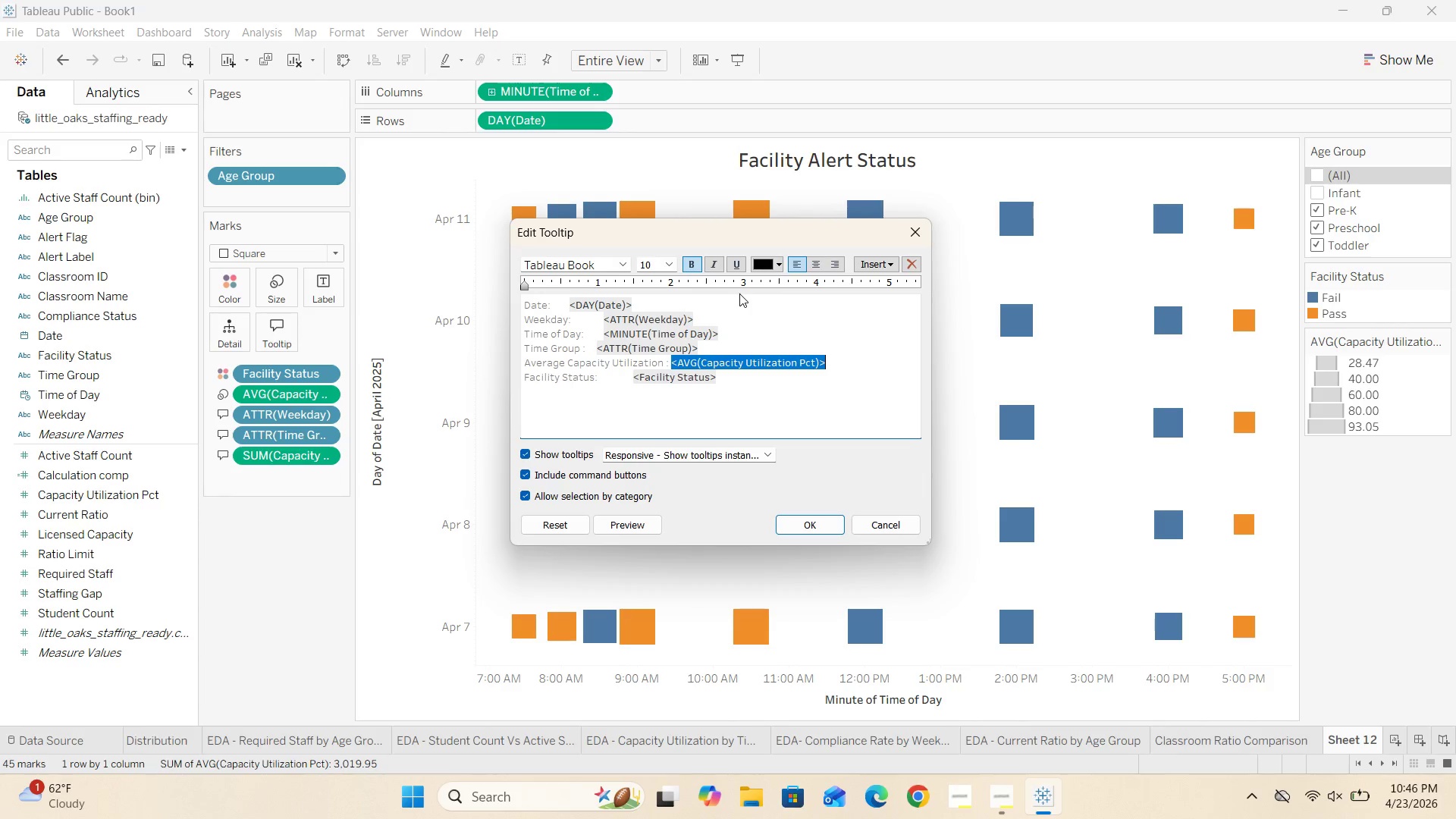 
left_click([807, 527])
 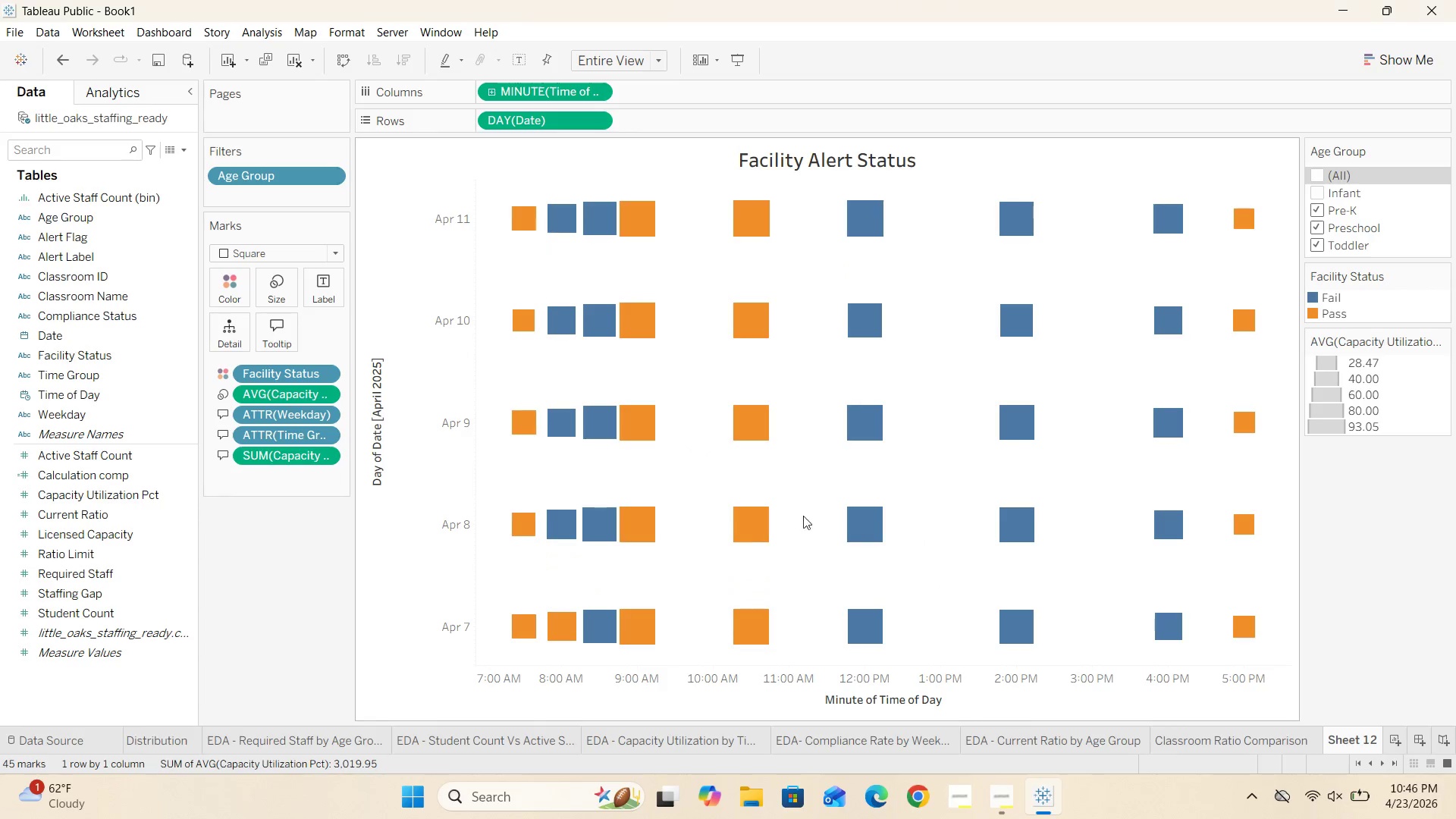 
mouse_move([739, 419])
 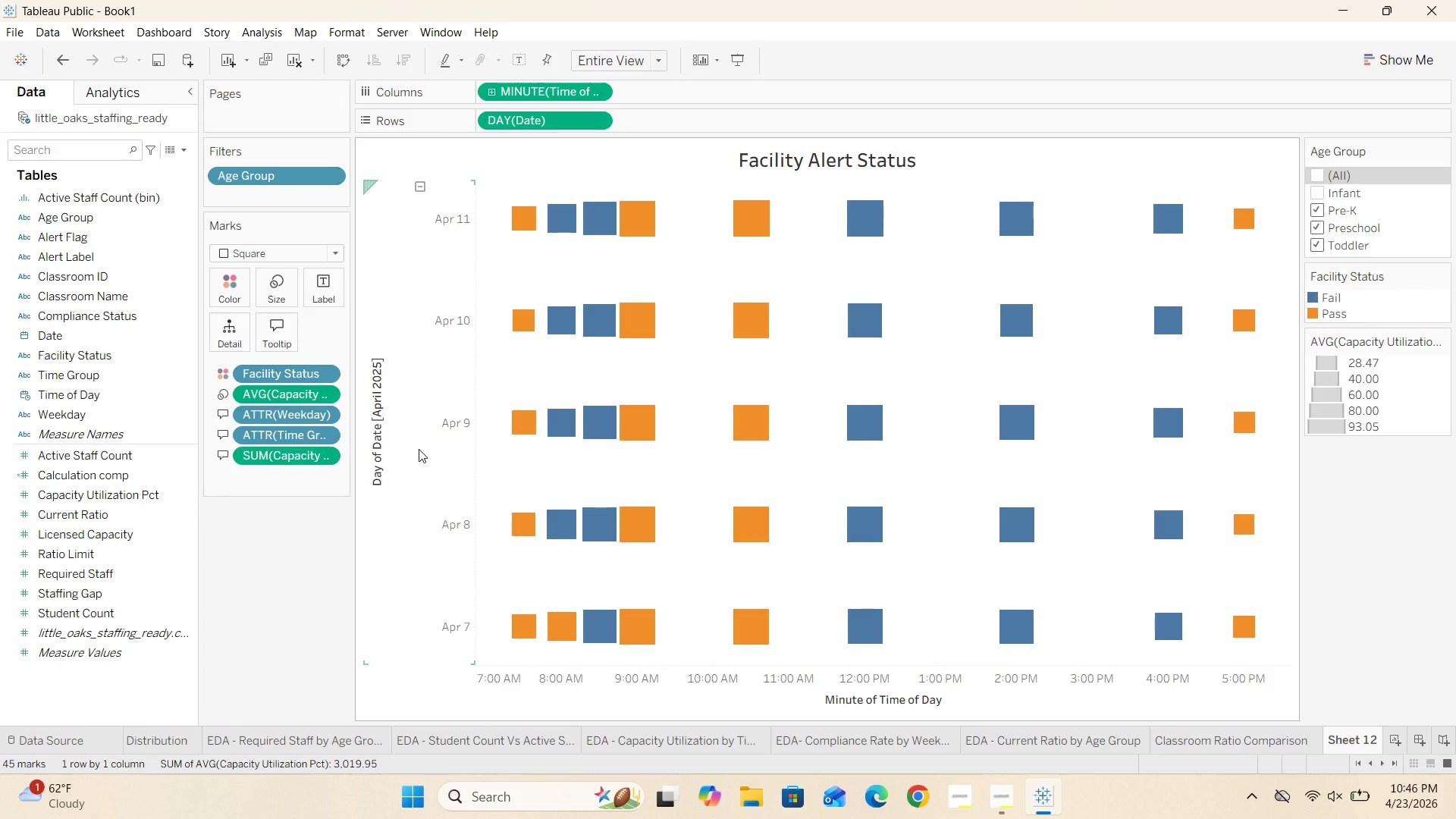 
wait(14.49)
 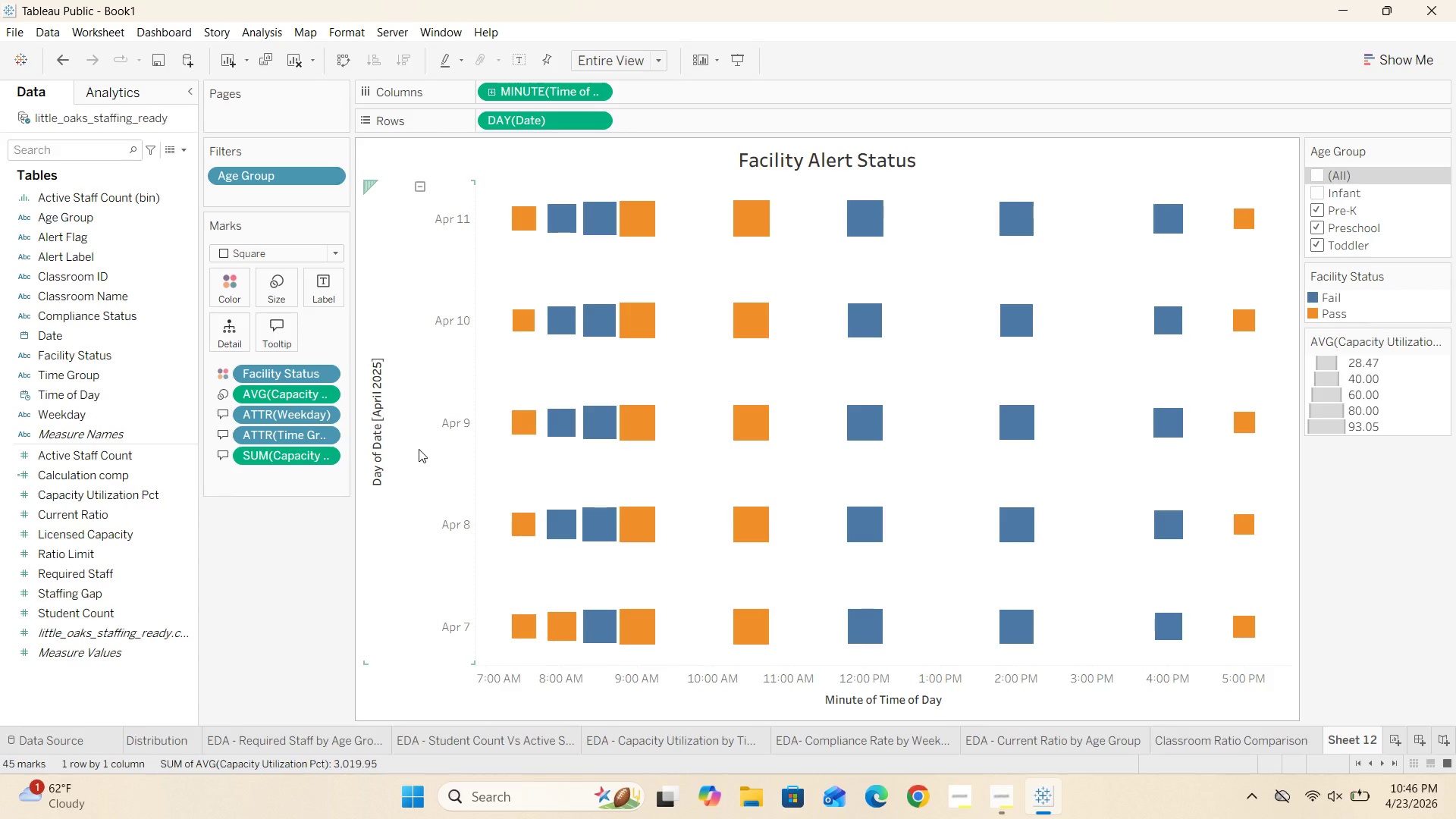 
mouse_move([303, 461])
 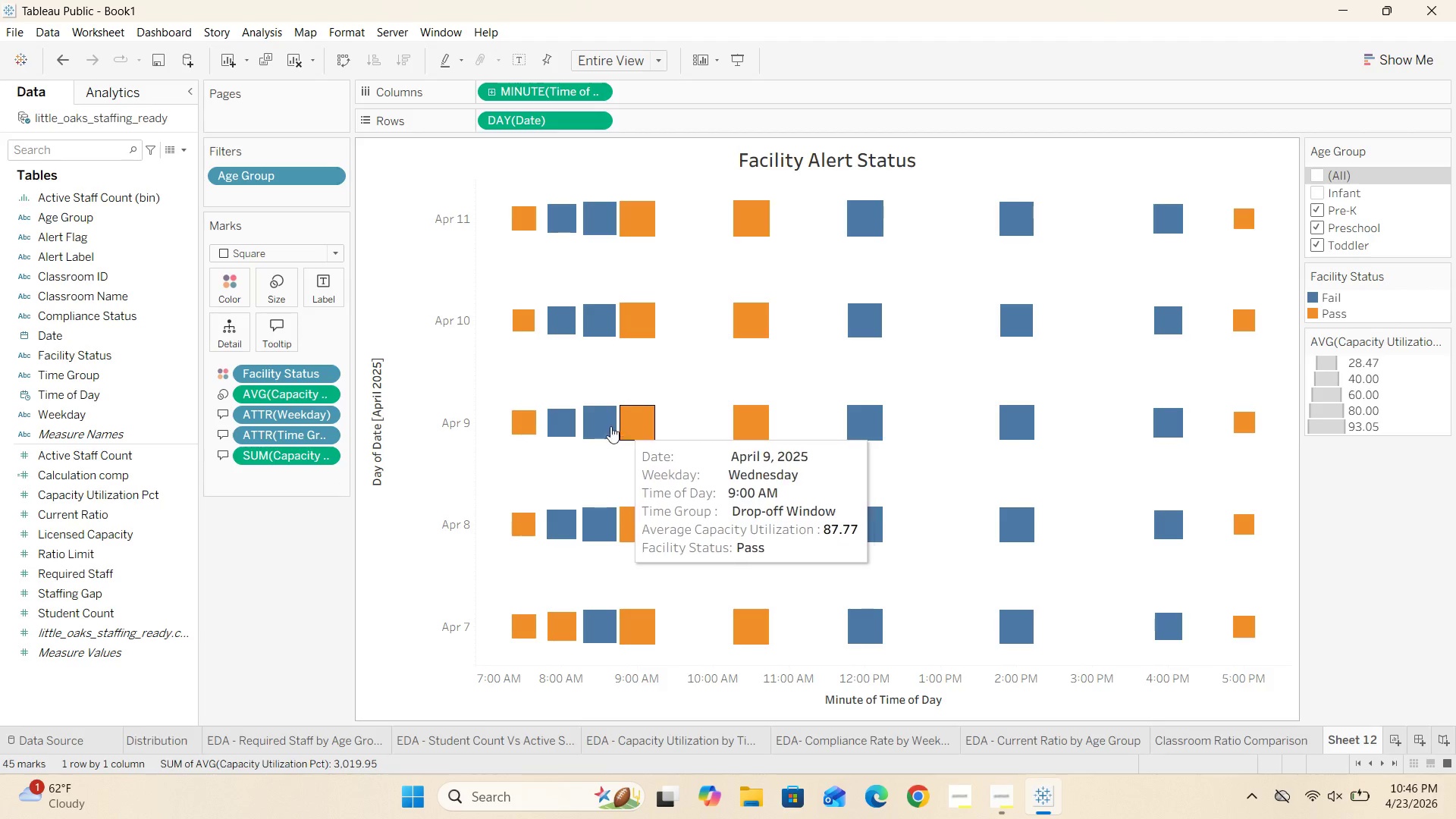 
left_click_drag(start_coordinate=[293, 460], to_coordinate=[288, 559])
 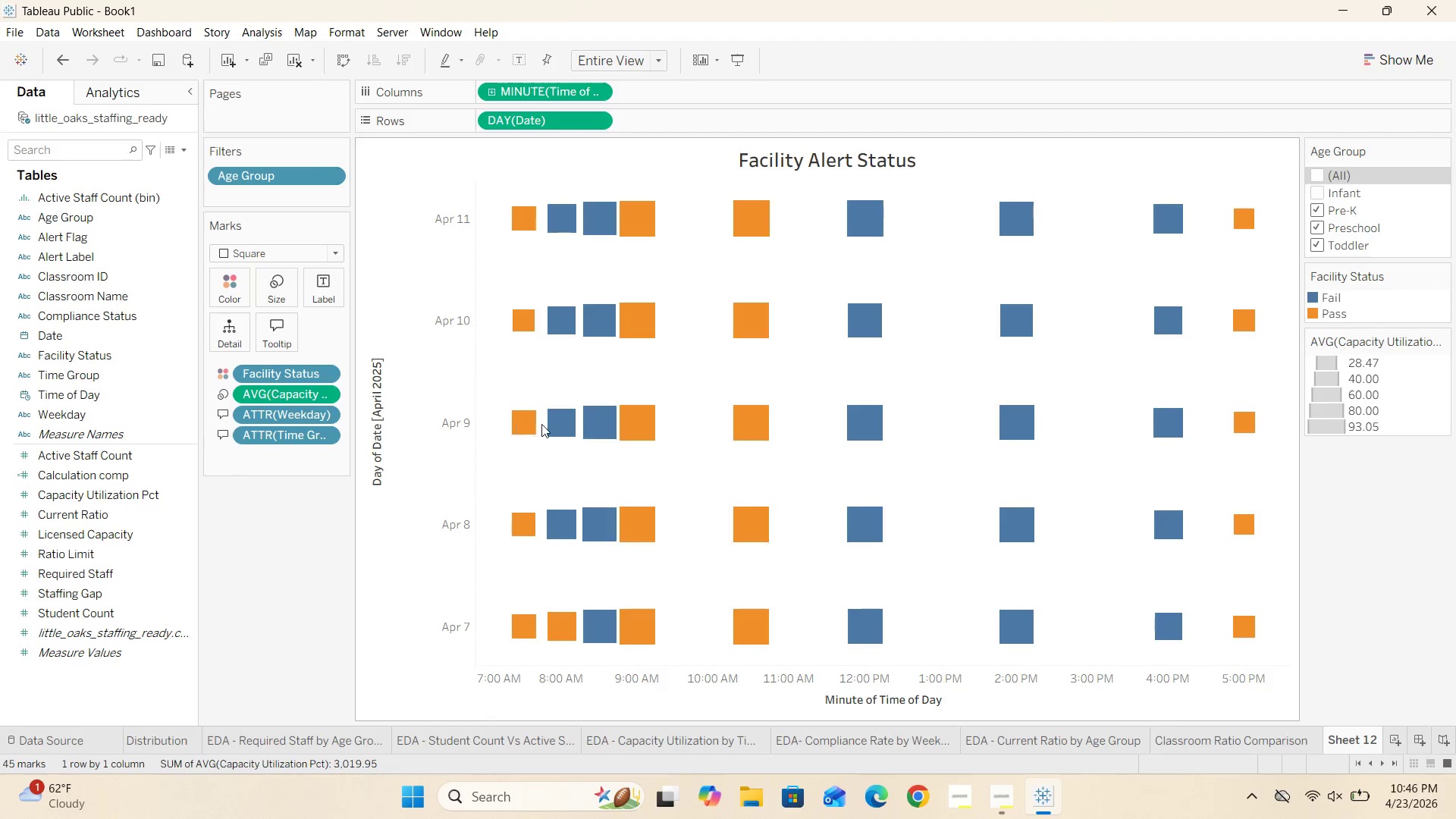 
mouse_move([591, 422])
 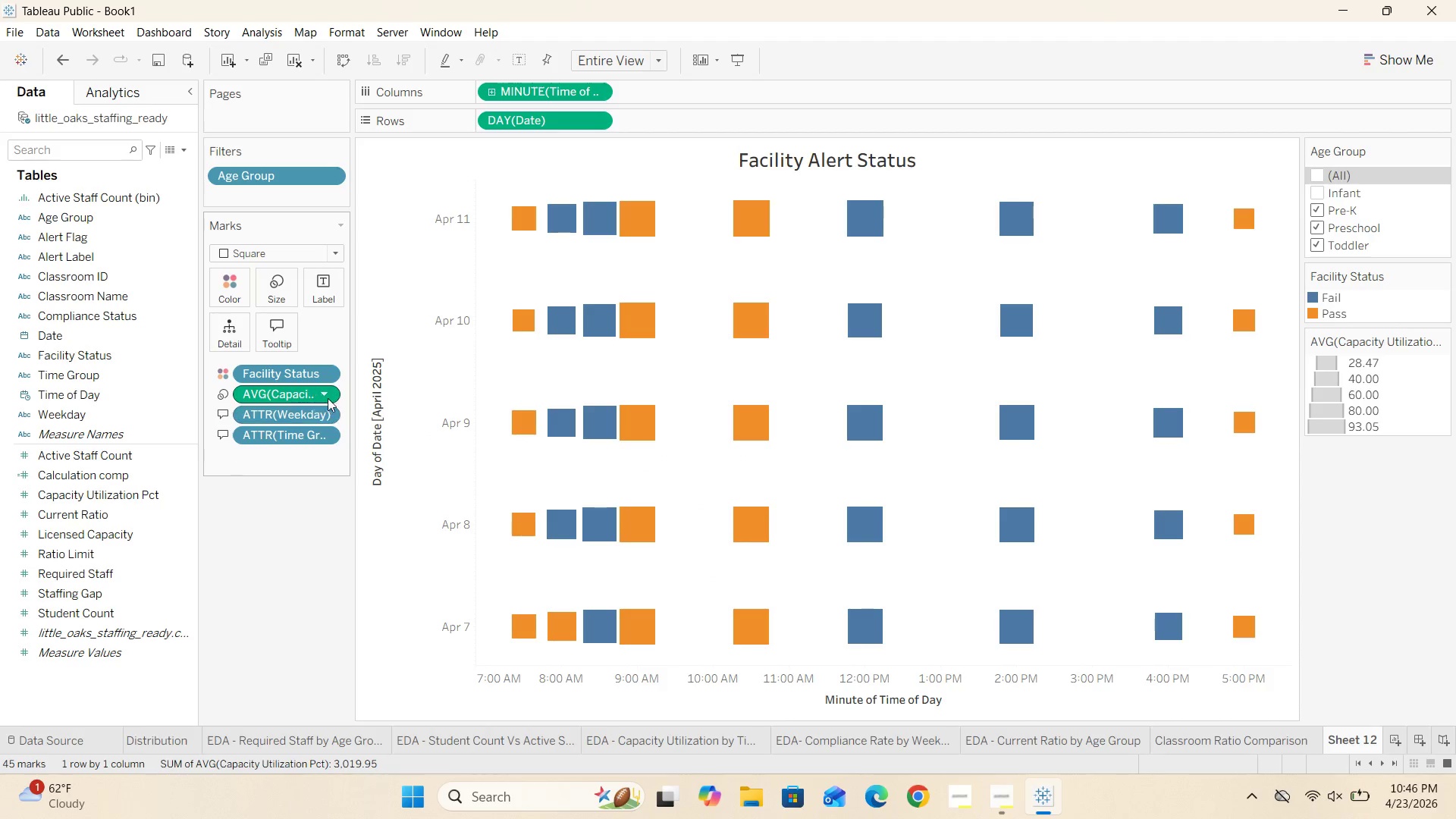 
left_click([330, 394])
 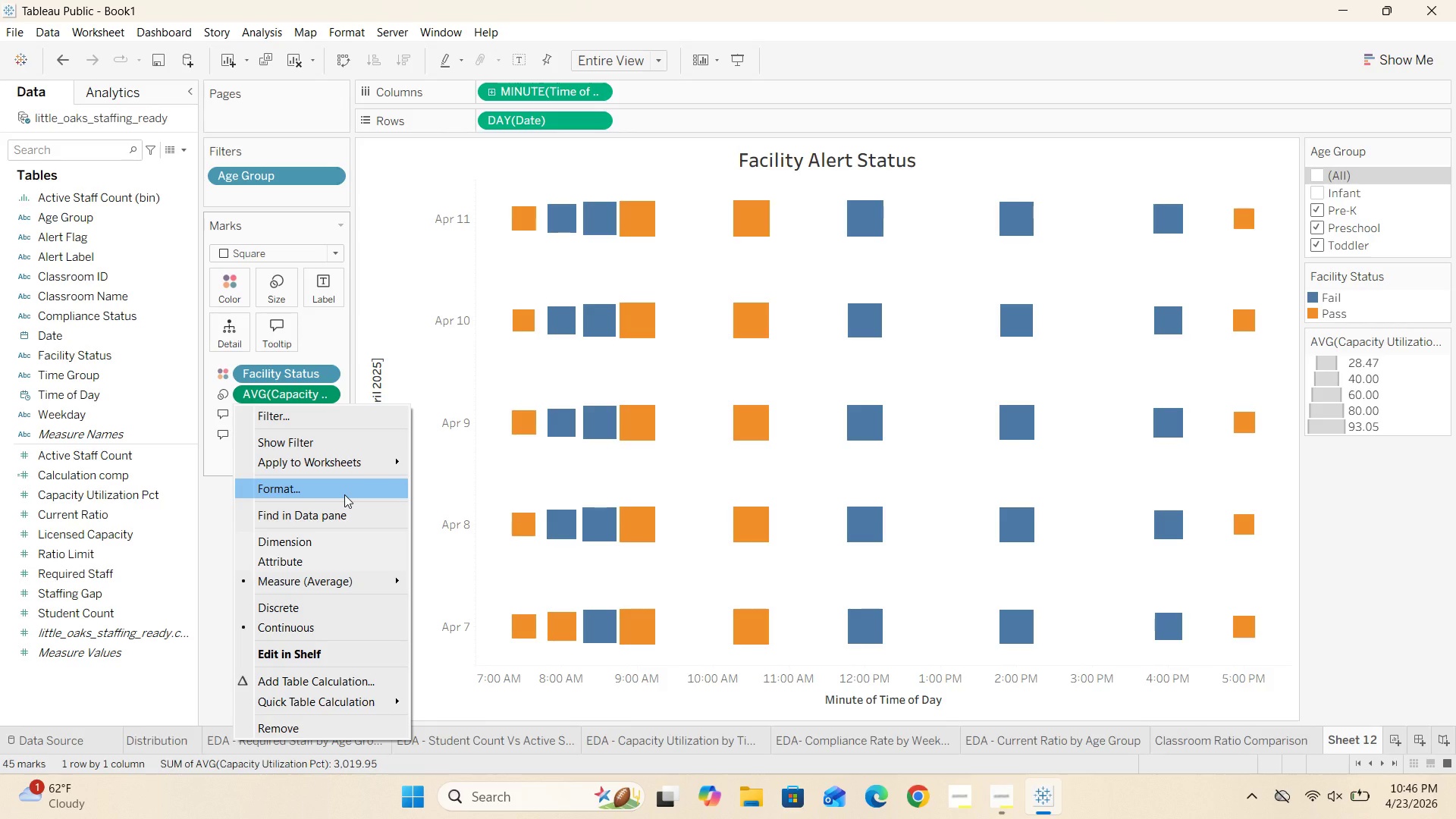 
left_click([344, 494])
 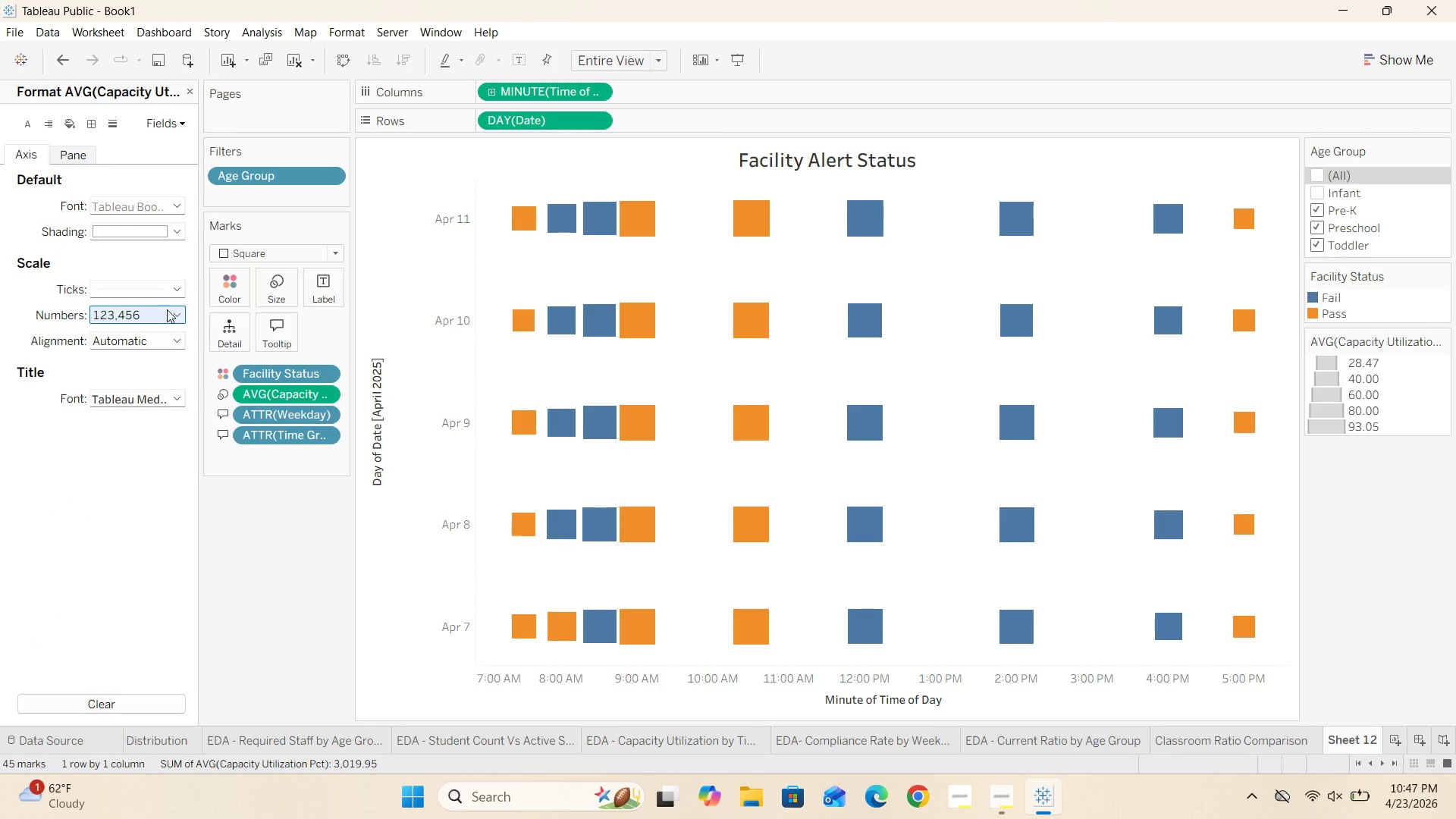 
wait(5.02)
 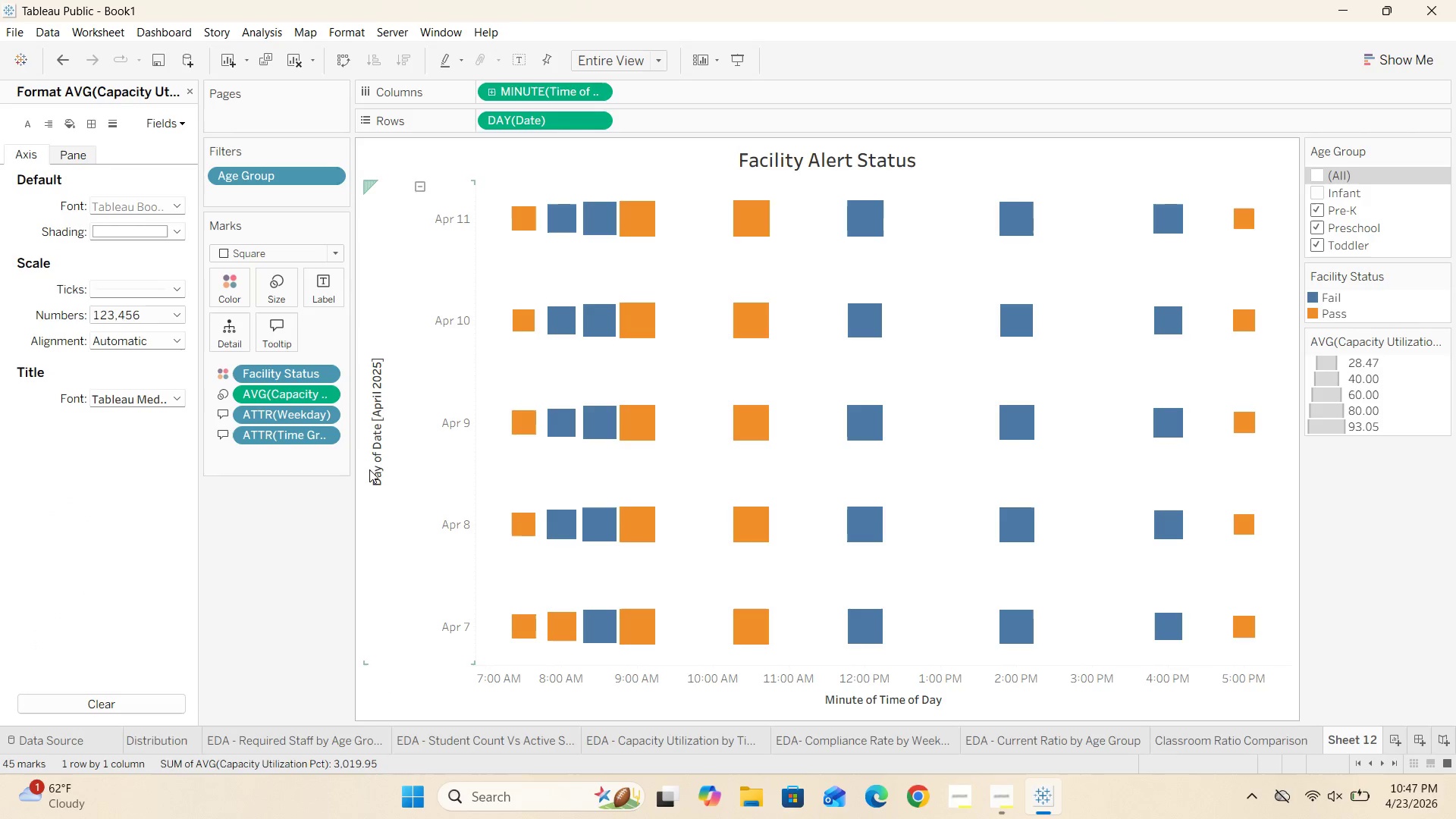 
left_click([175, 312])
 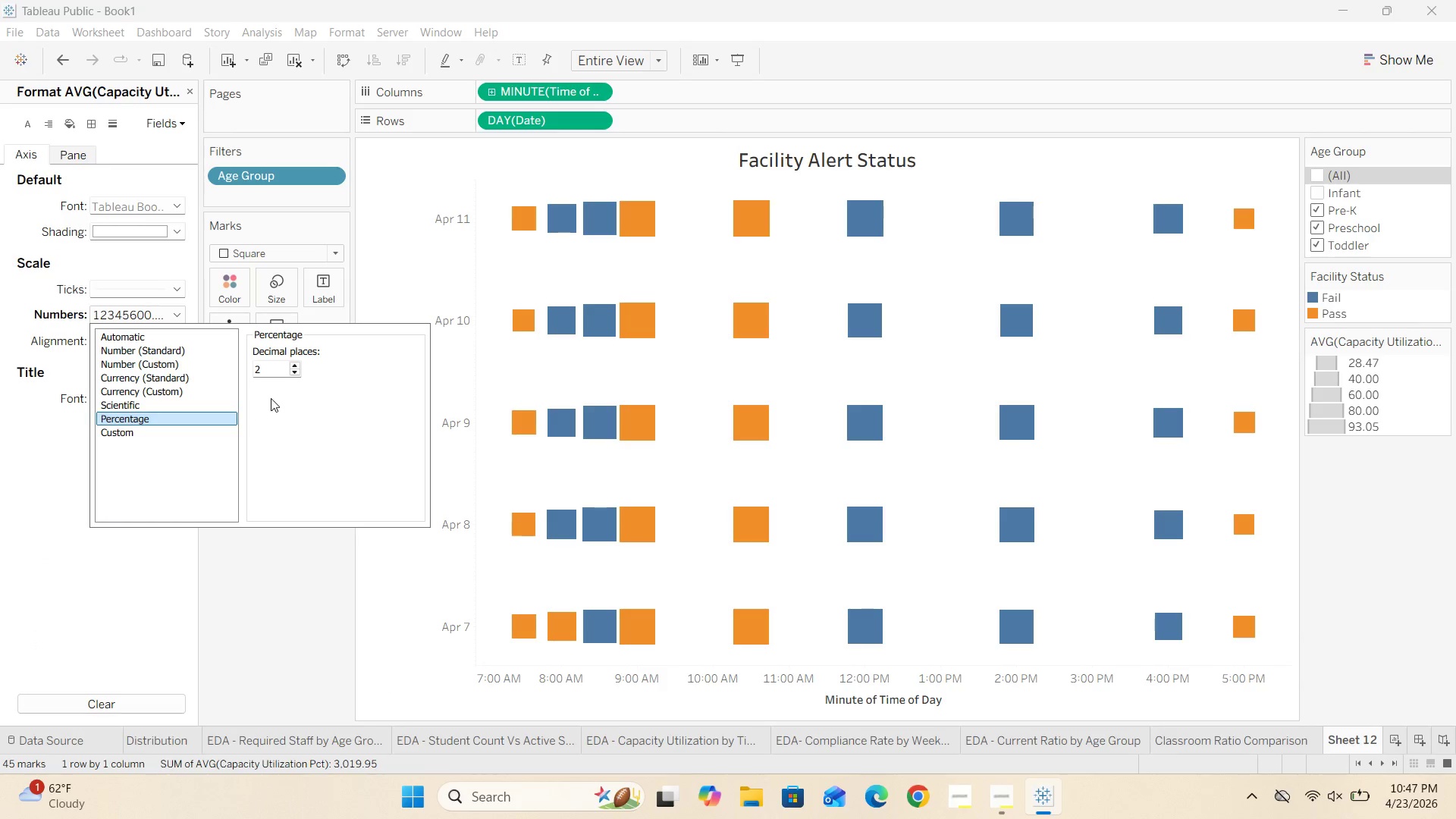 
left_click([331, 595])
 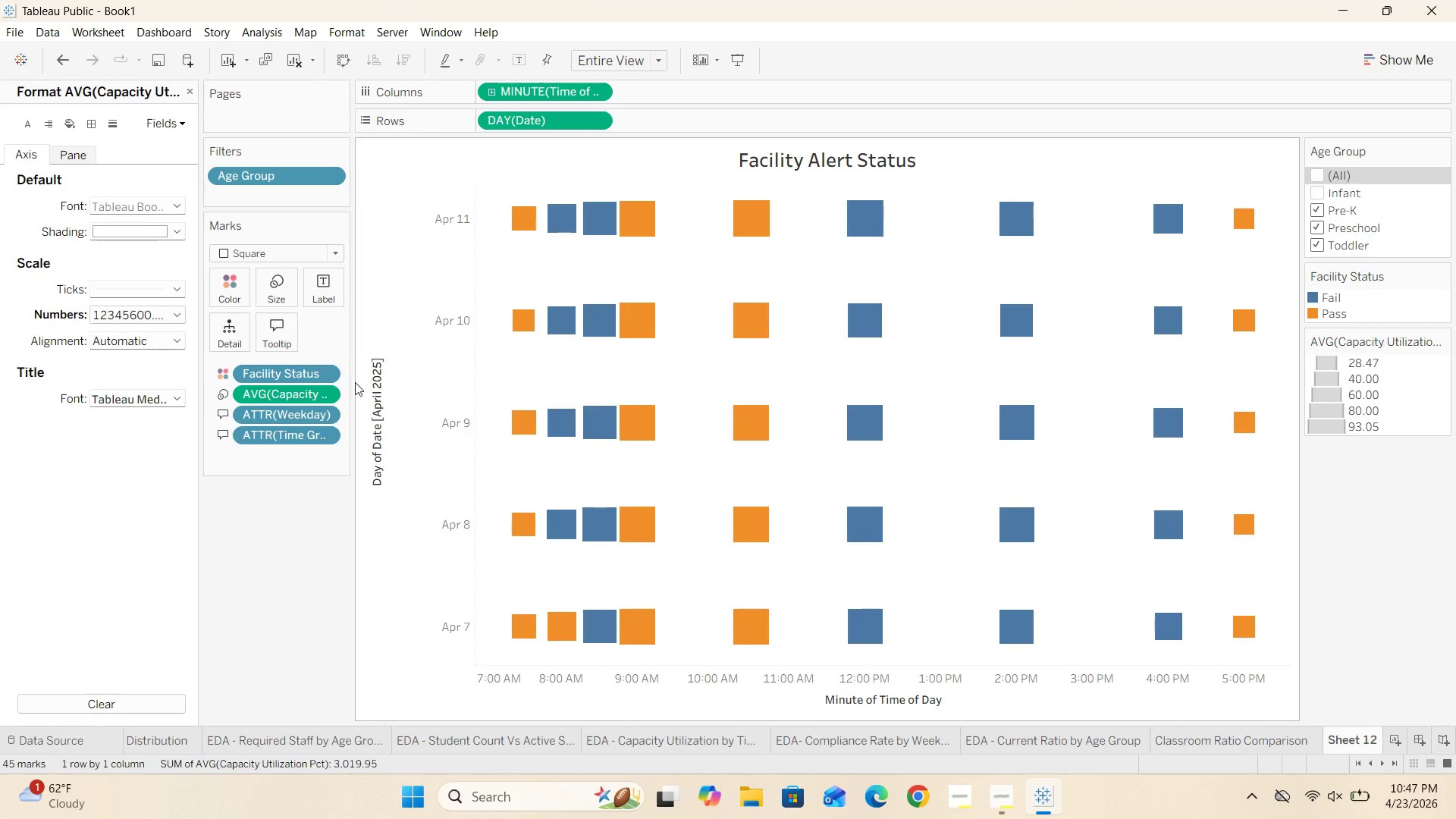 
wait(6.94)
 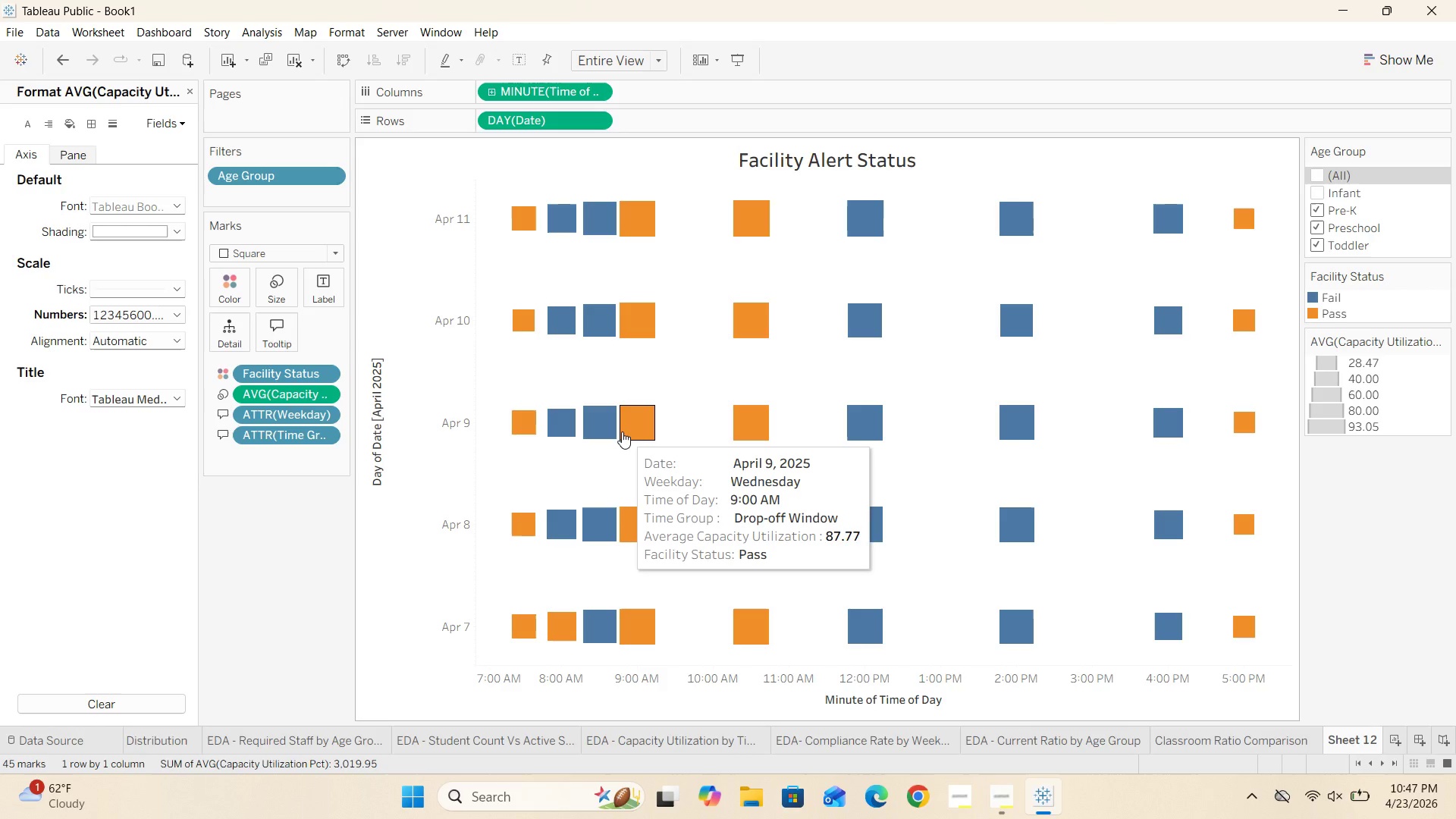 
left_click([168, 320])
 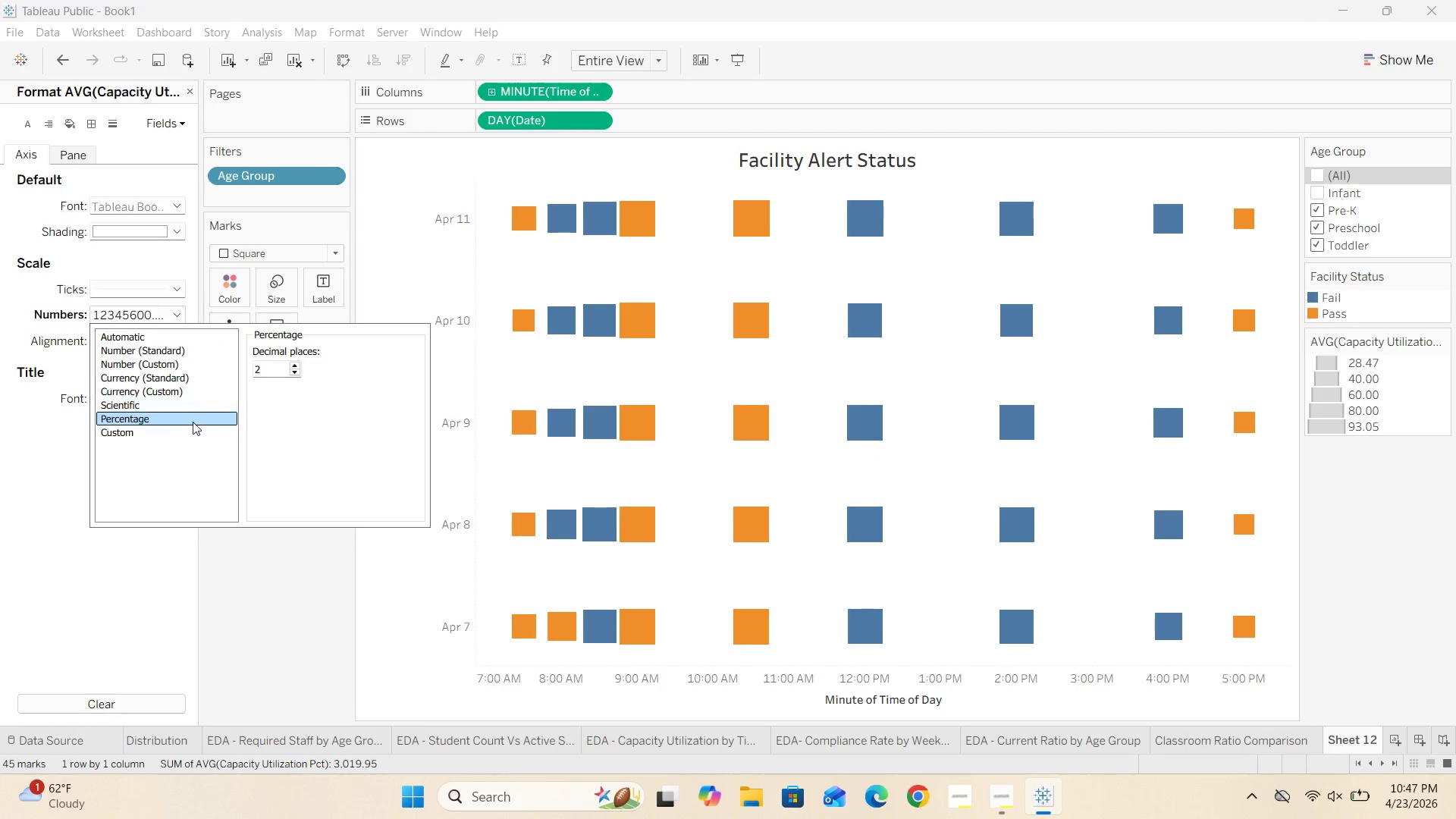 
left_click([174, 422])
 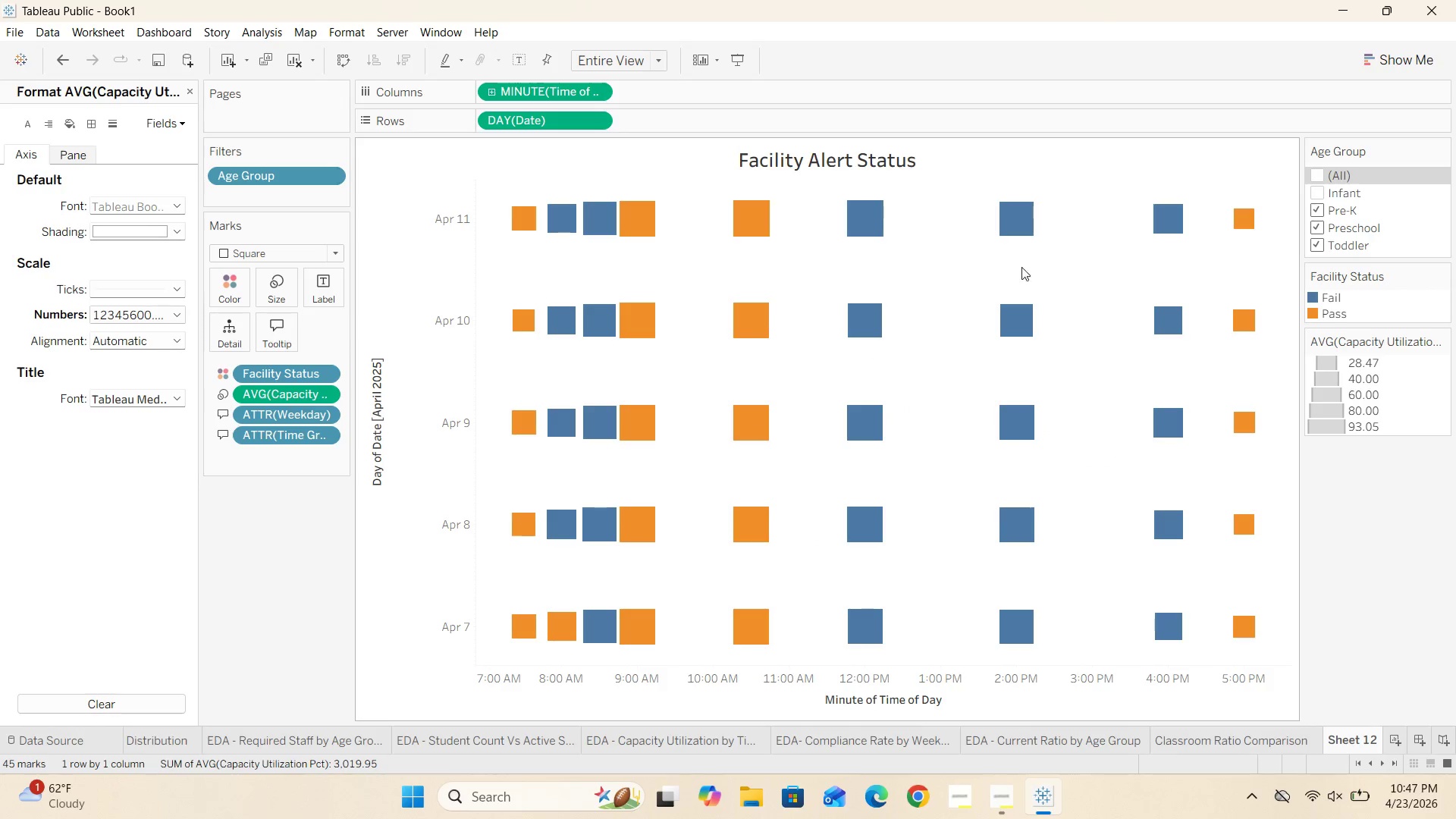 
wait(7.97)
 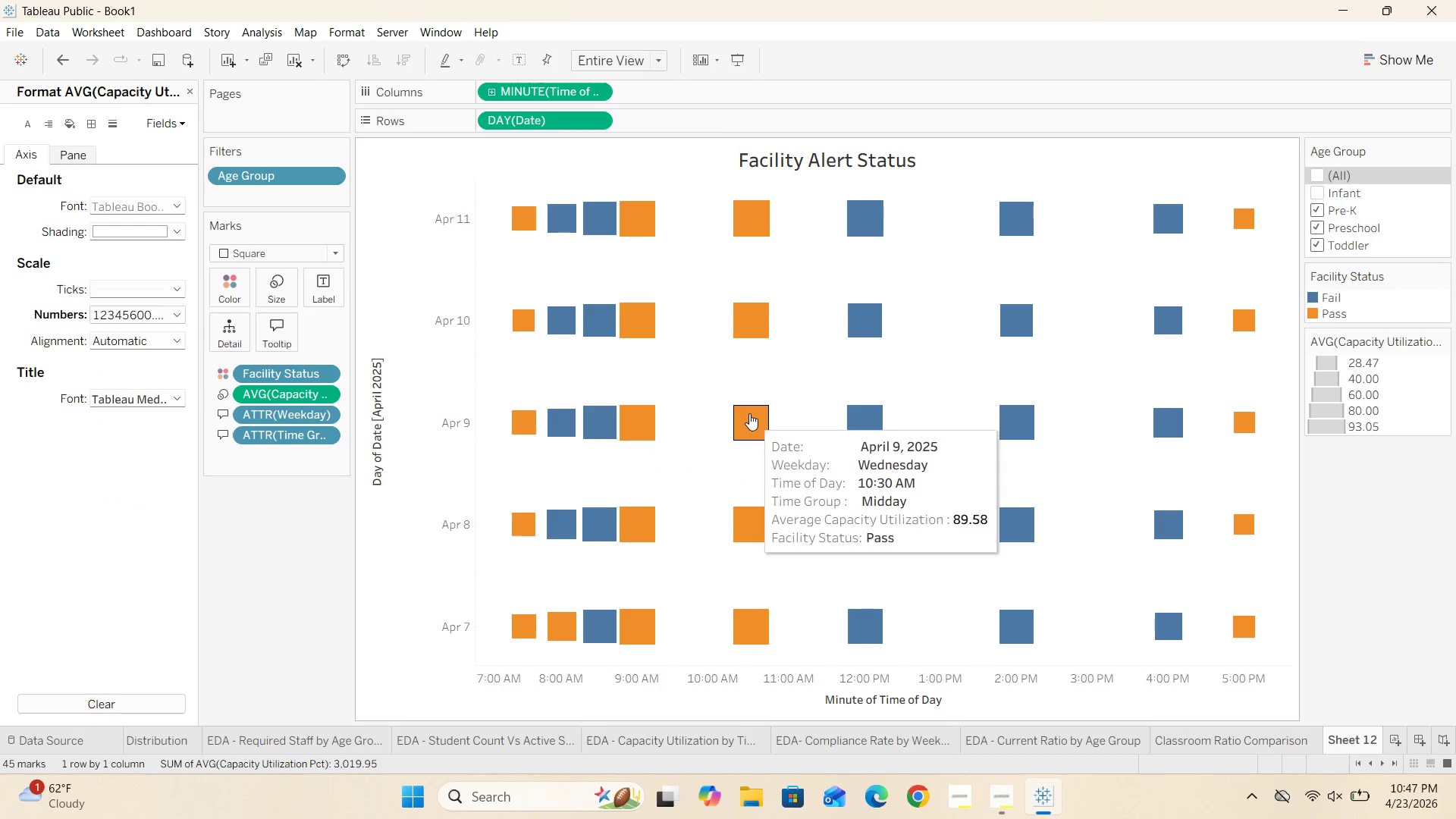 
mouse_move([1169, 318])
 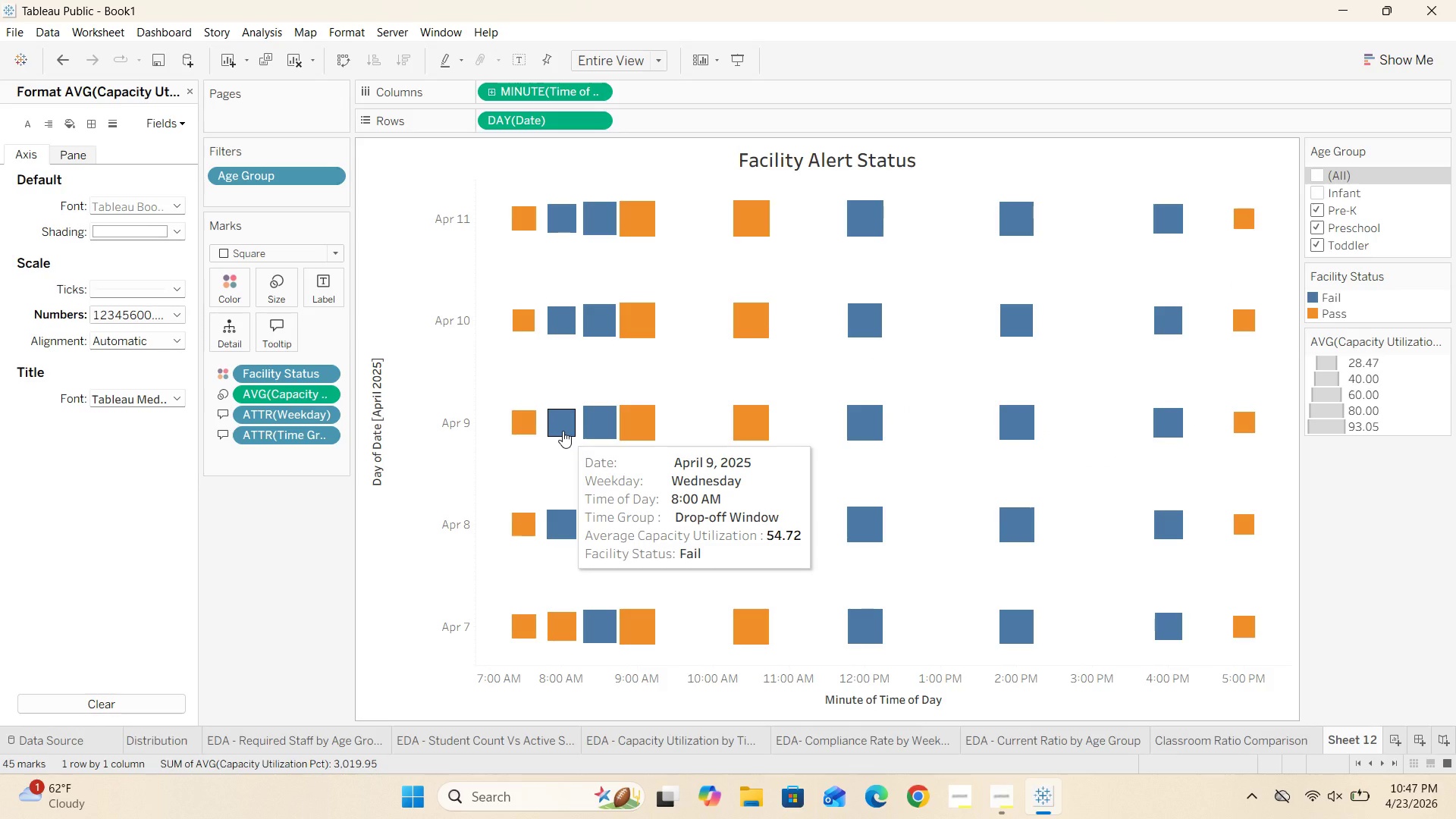 
wait(23.78)
 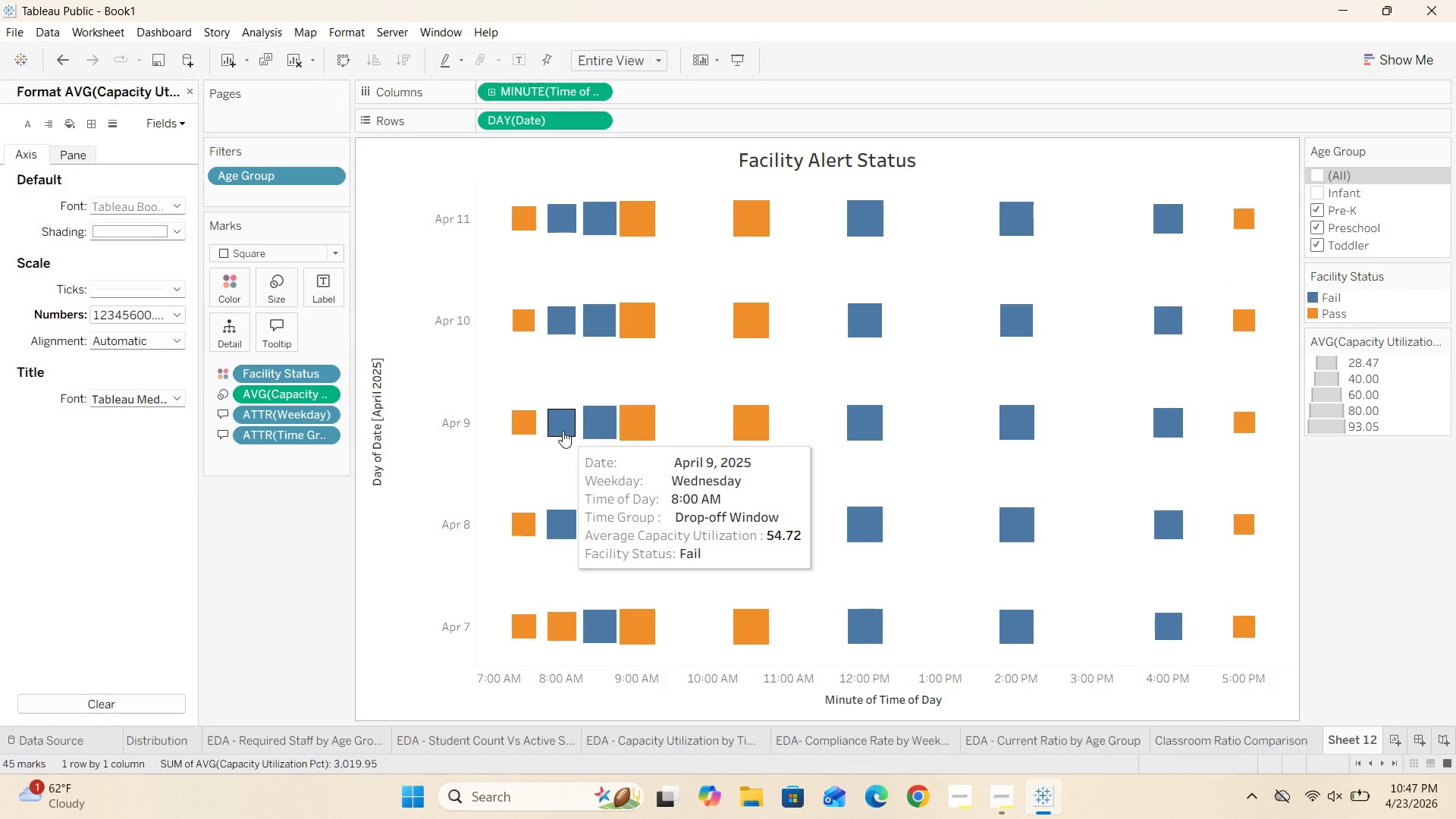 
mouse_move([593, 305])
 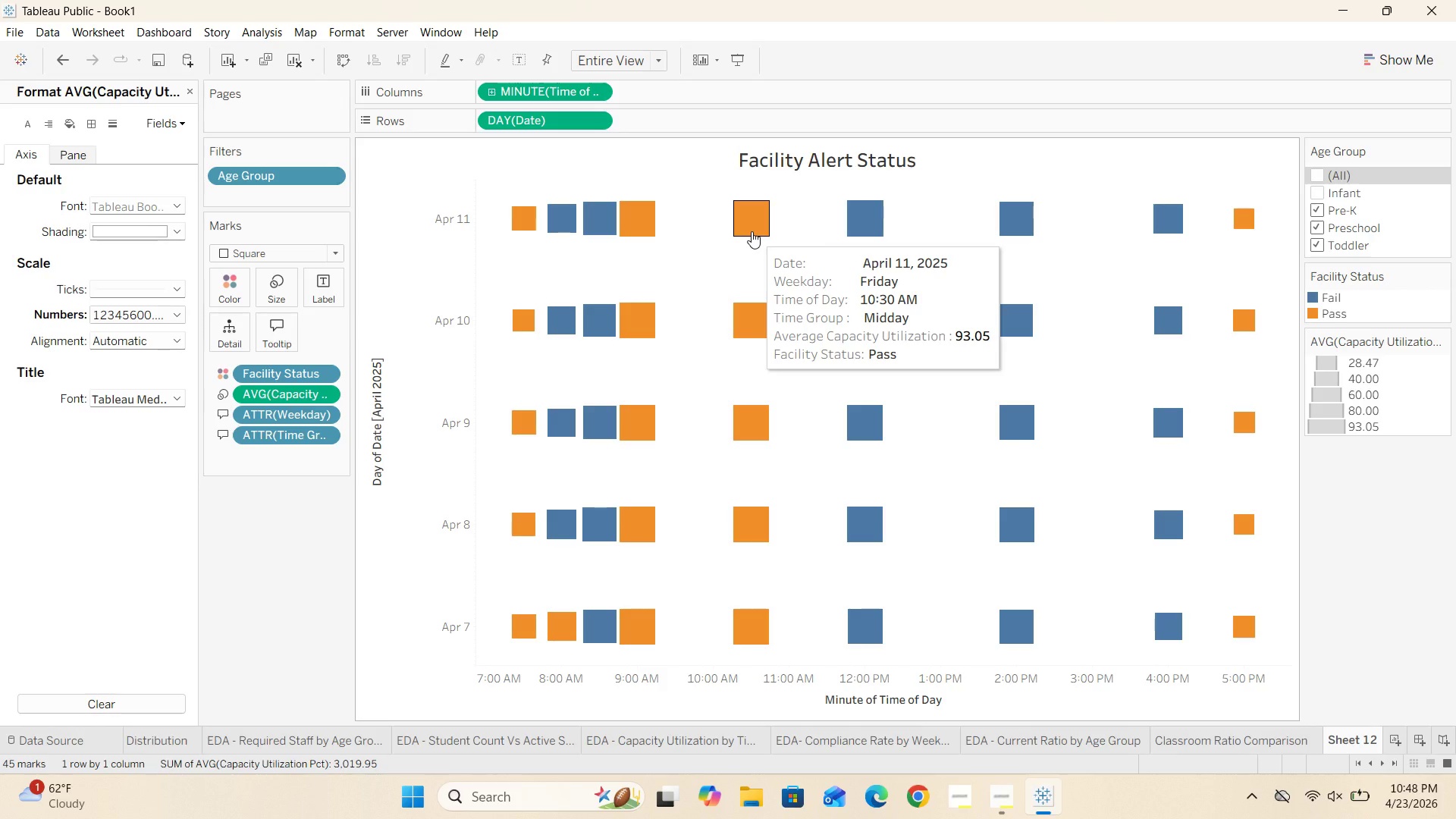 
wait(67.18)
 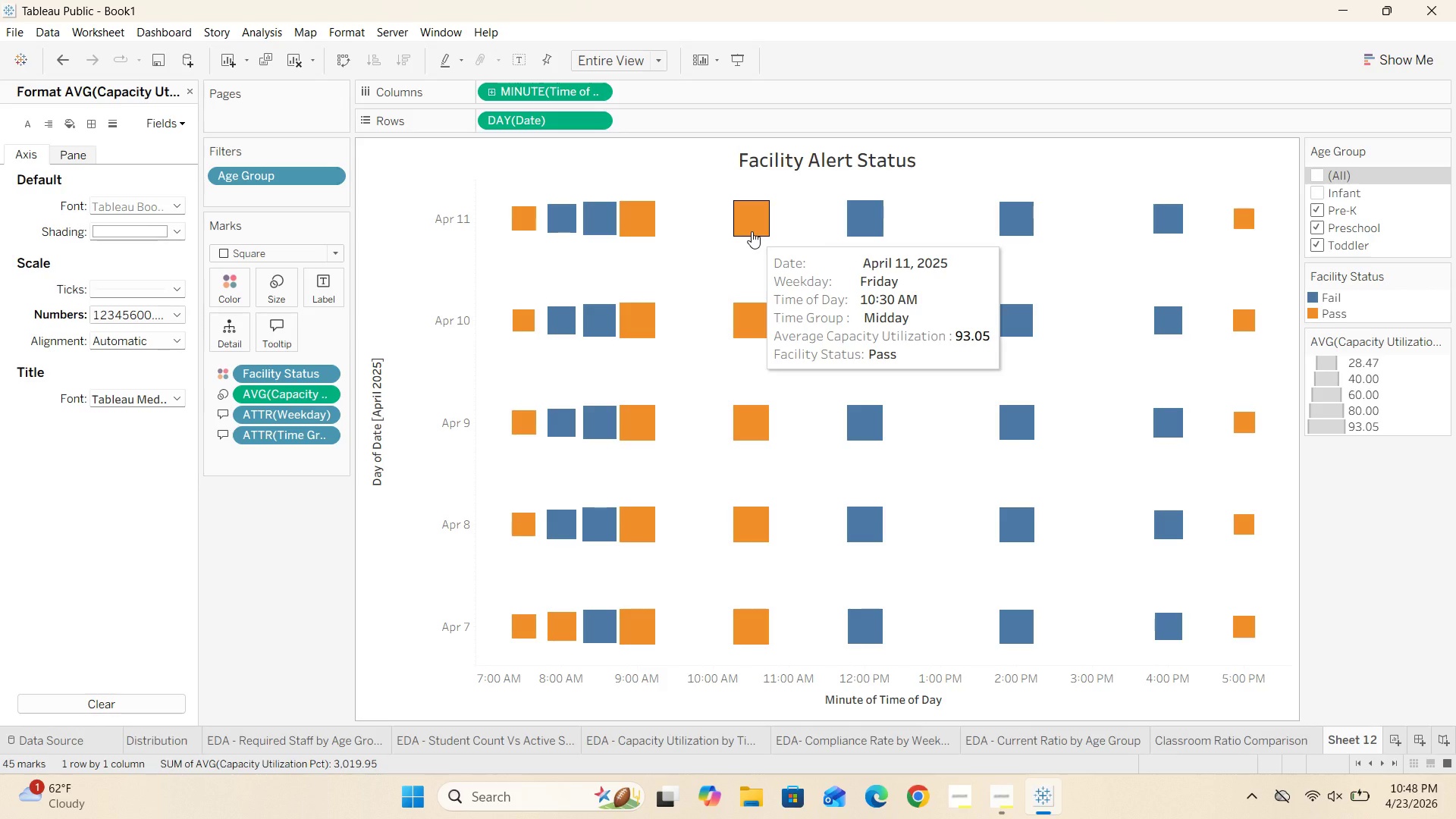 
double_click([1342, 736])
 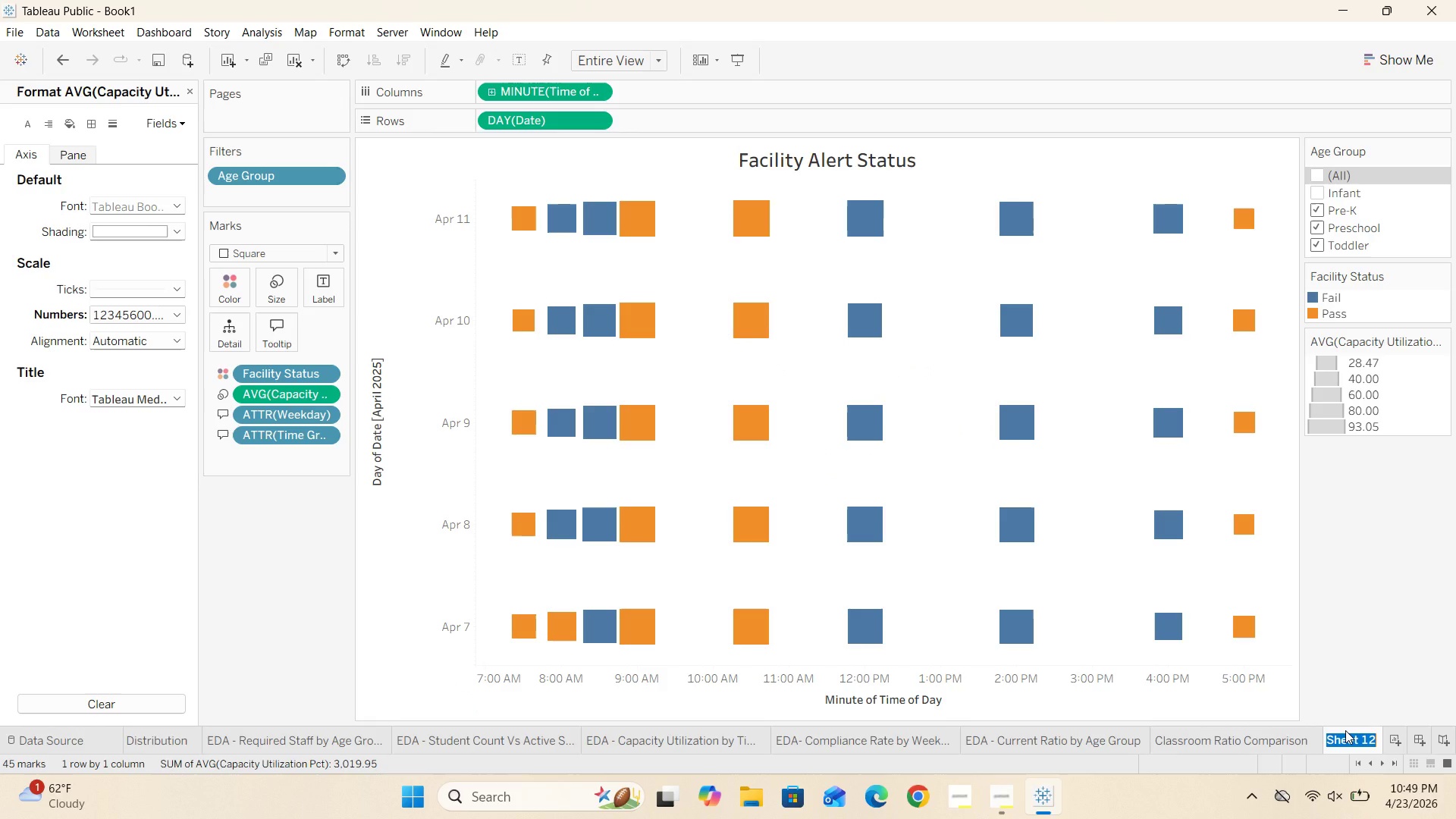 
key(Backspace)
type(Facility Alert Stta)
 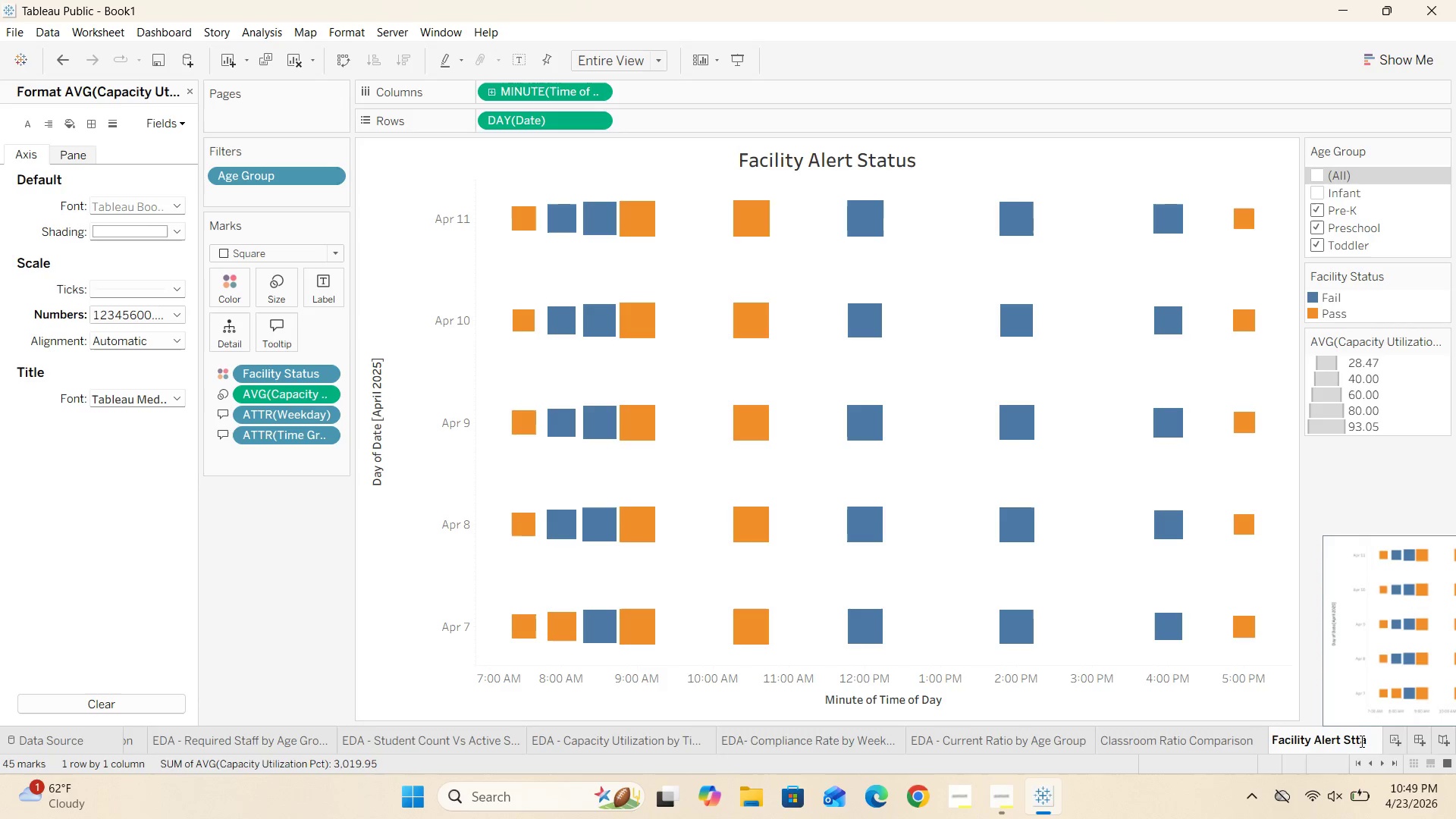 
key(Backspace)
key(Backspace)
type(atus)
 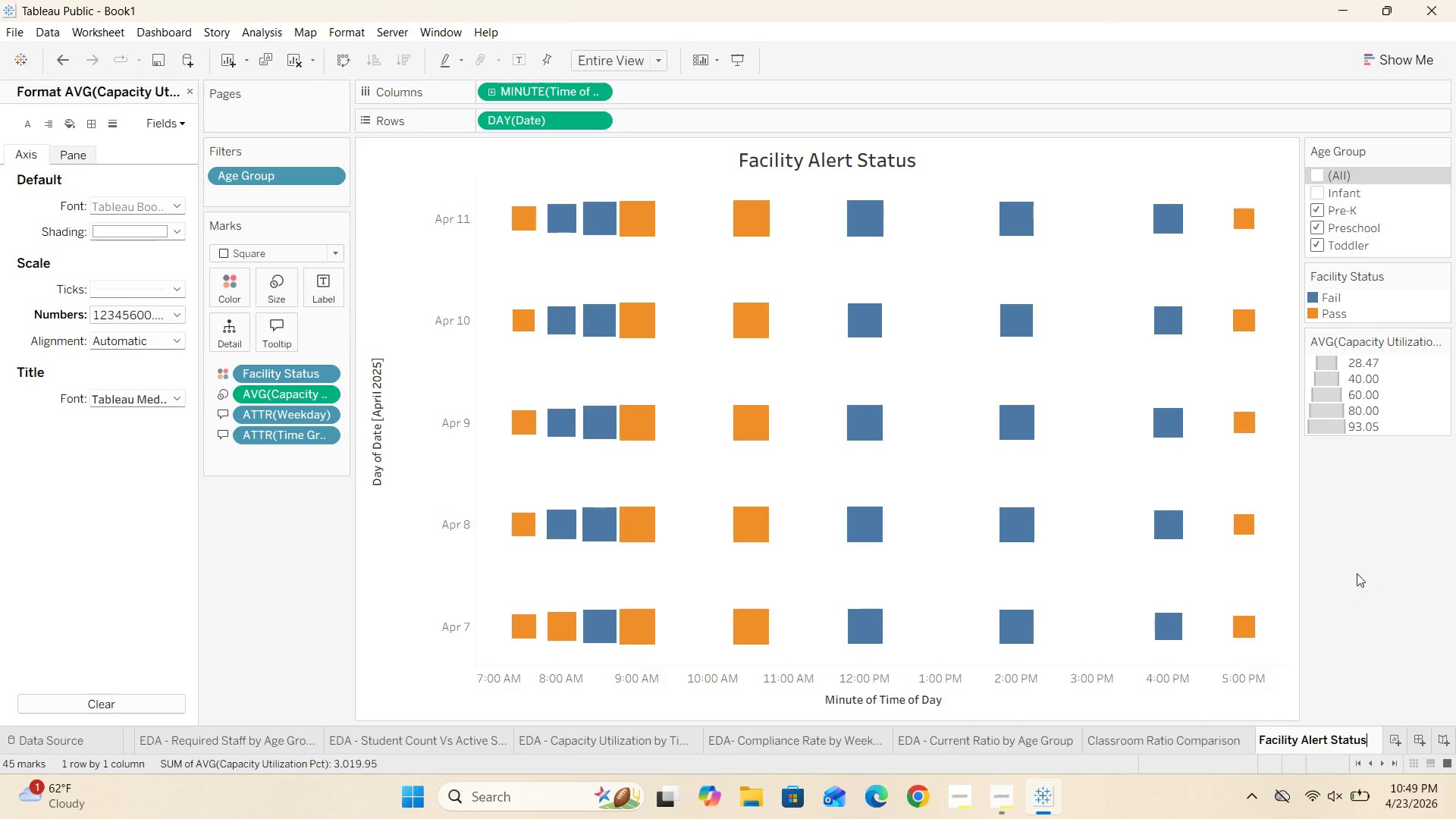 
left_click([1336, 542])
 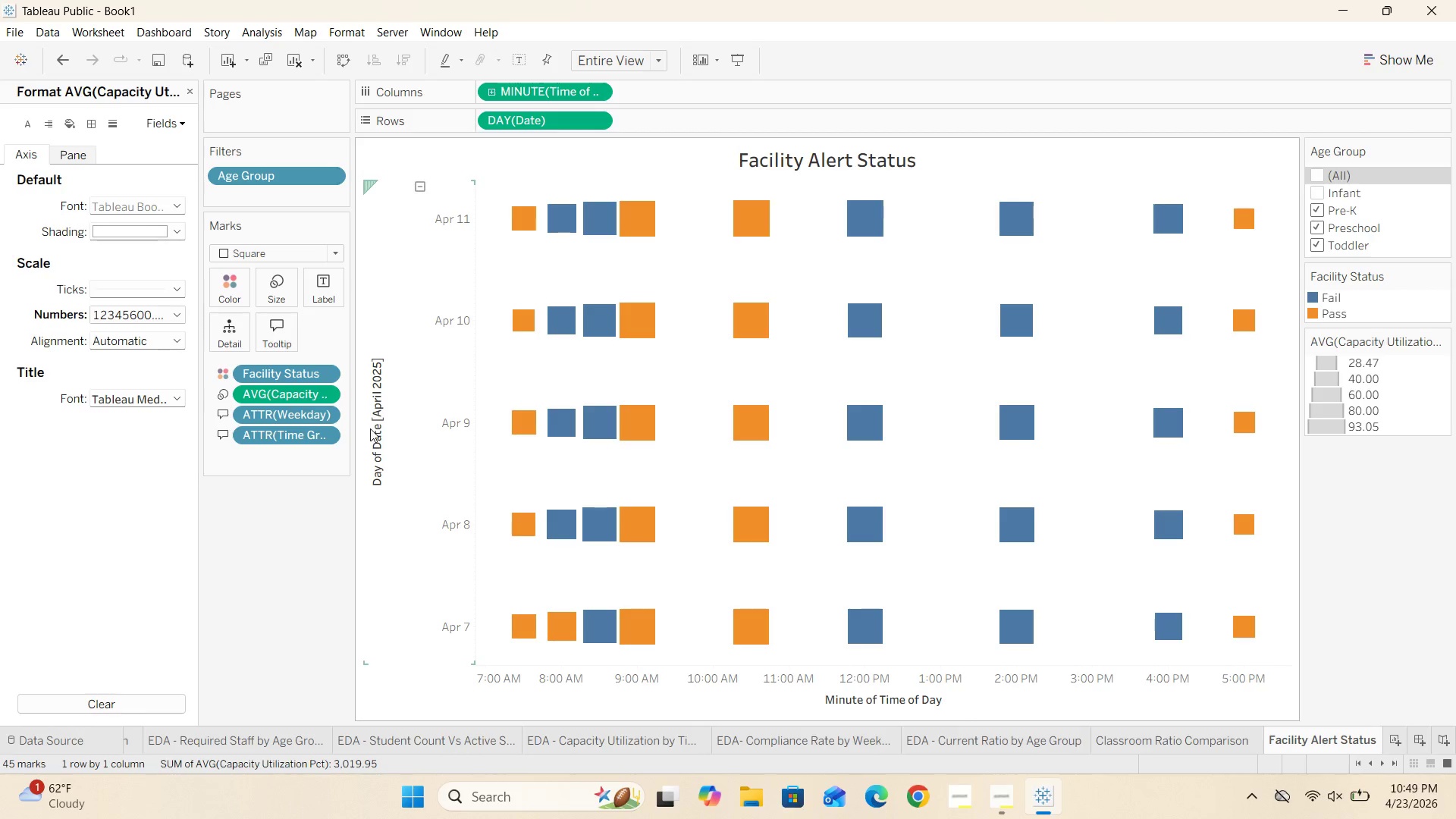 
wait(10.41)
 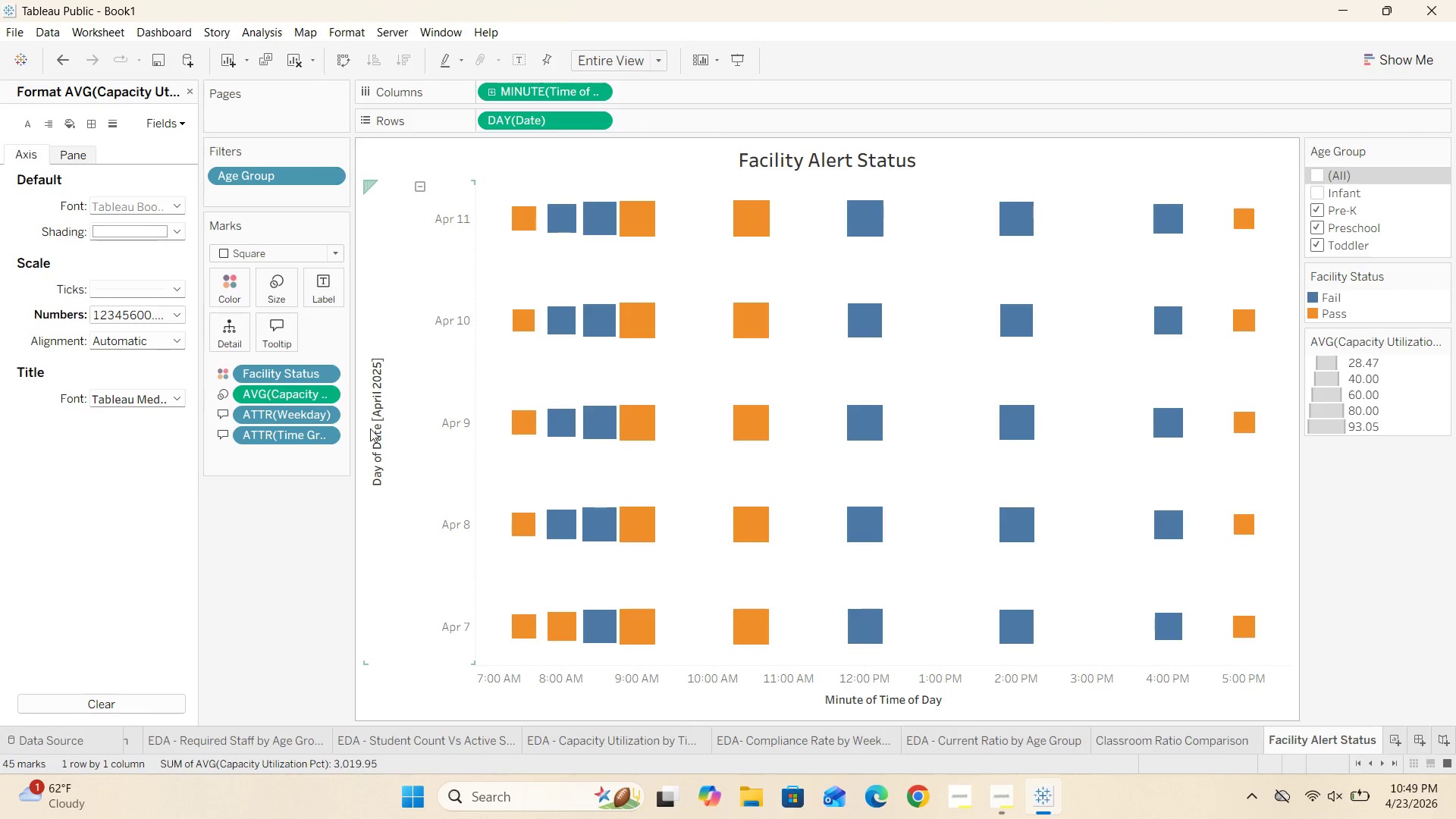 
double_click([386, 400])
 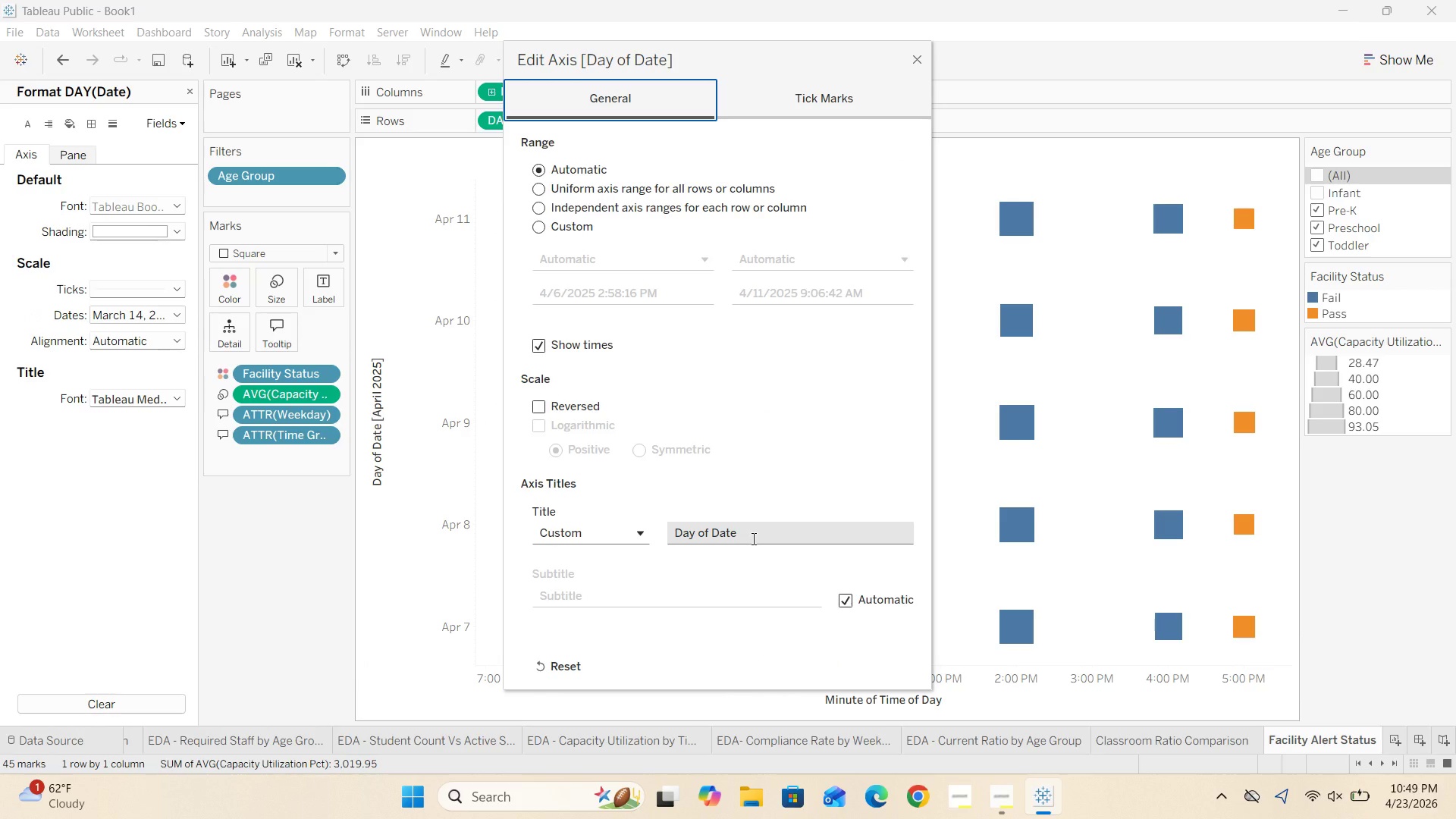 
left_click([752, 538])
 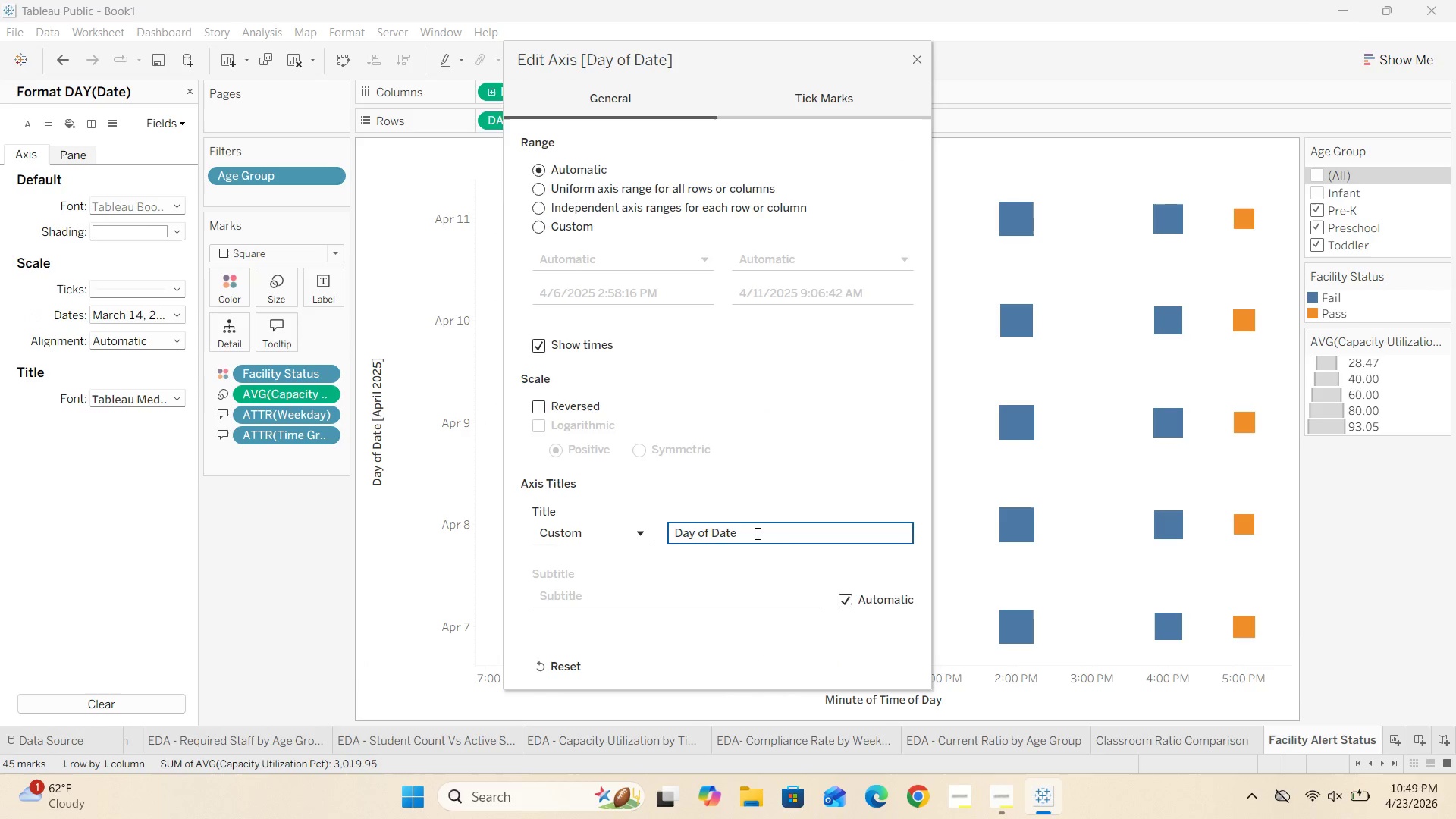 
left_click([631, 529])
 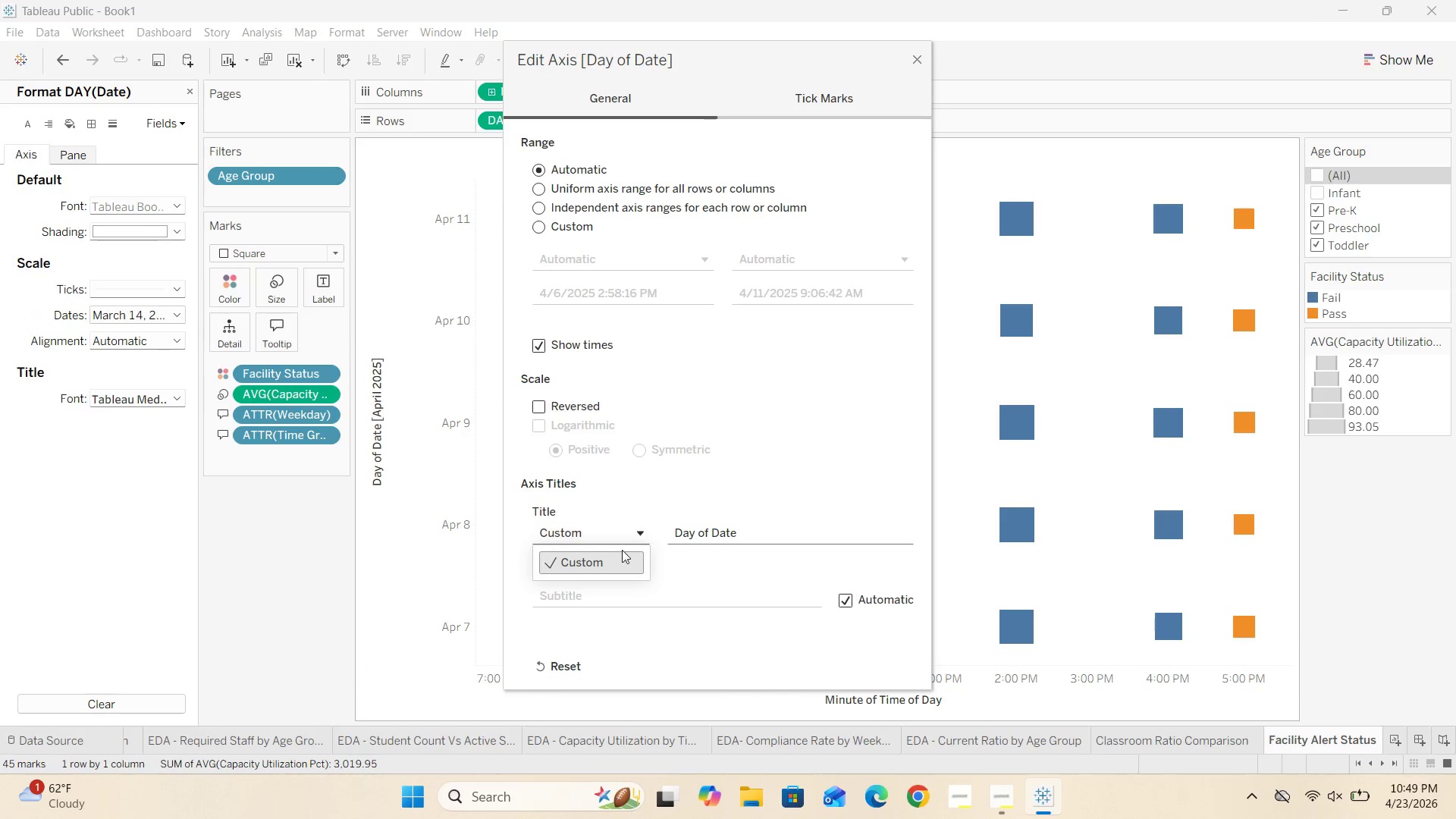 
left_click([615, 562])
 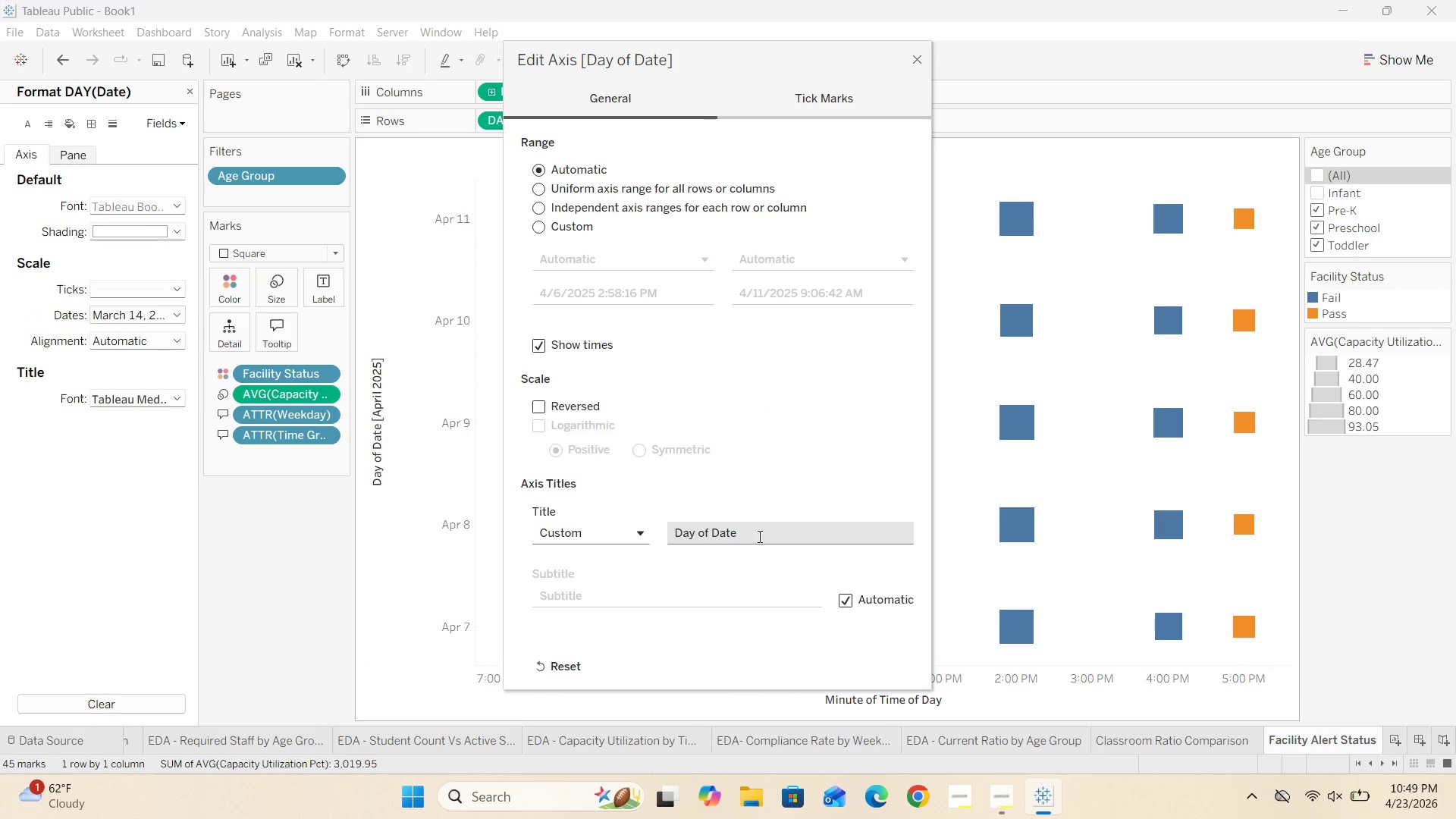 
left_click([758, 535])
 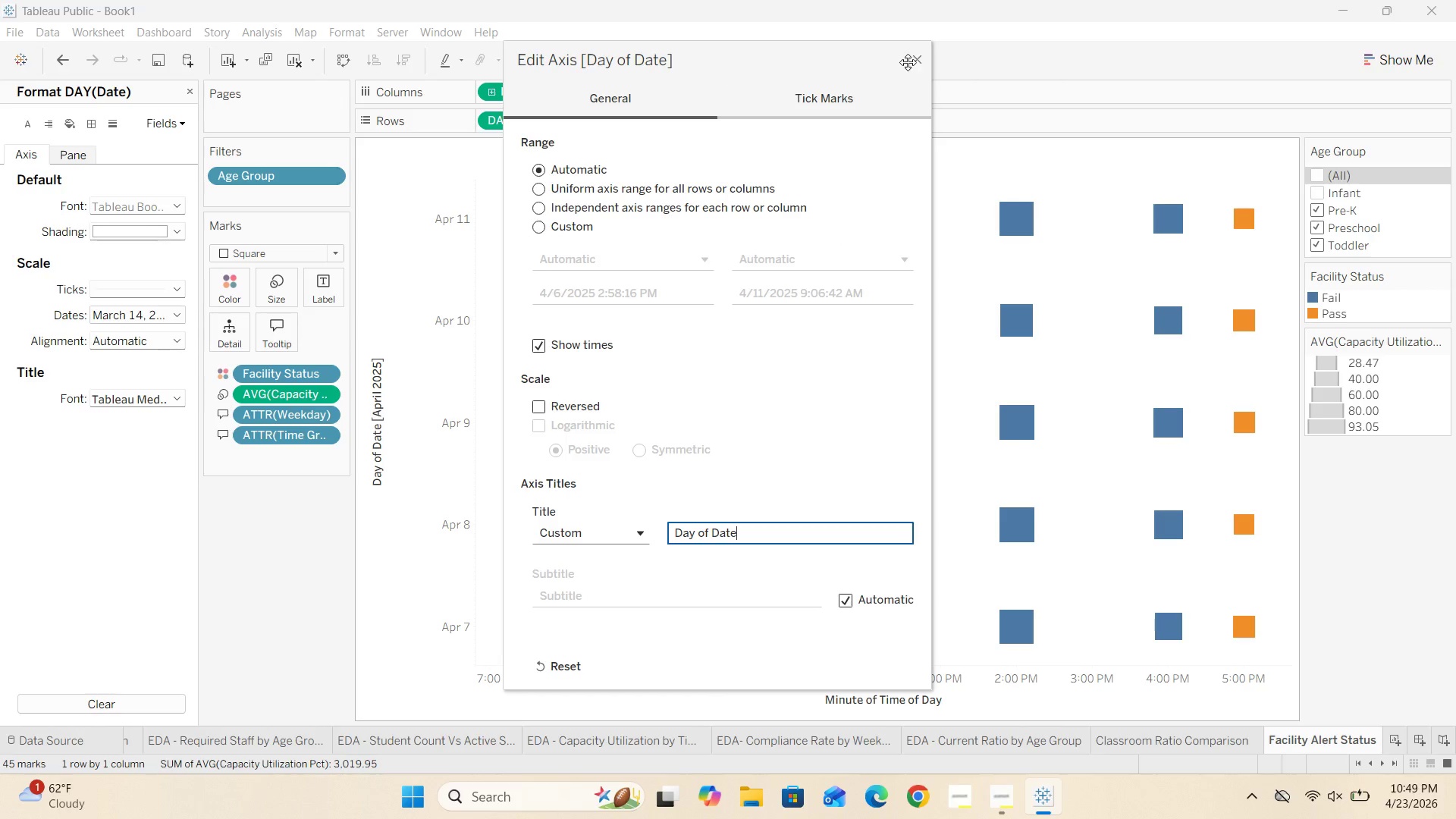 
left_click([918, 60])
 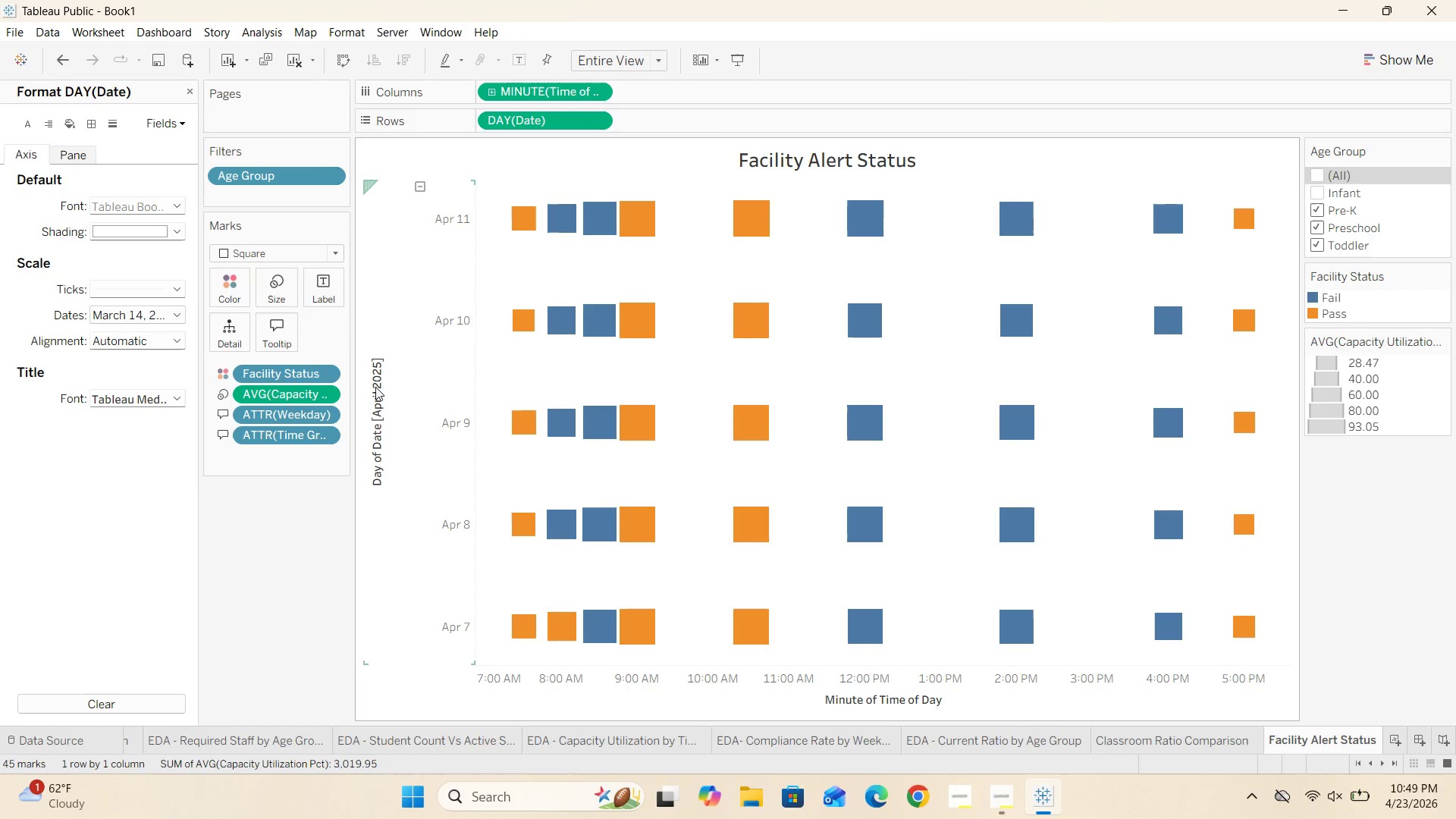 
double_click([375, 391])
 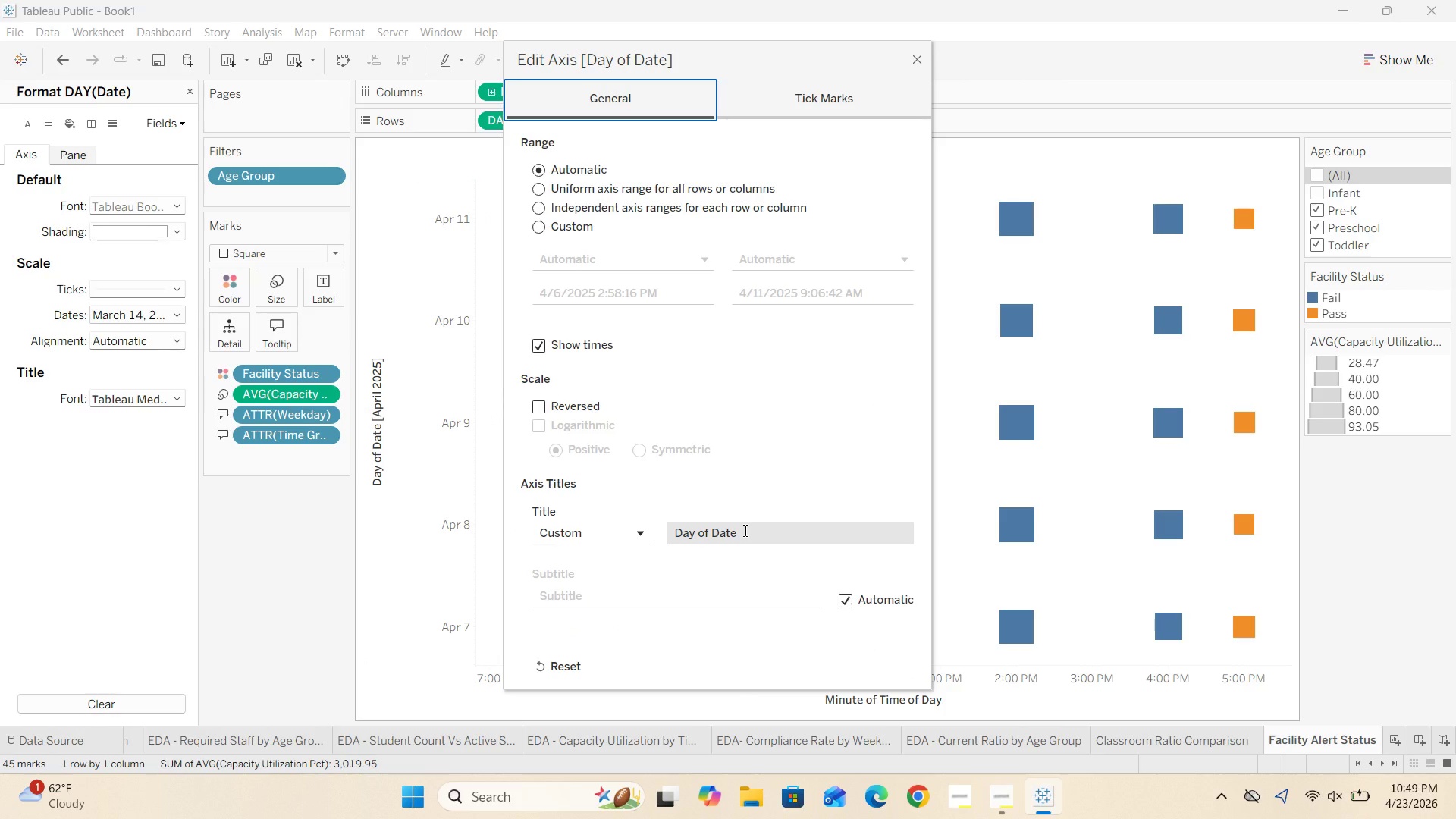 
left_click([745, 530])
 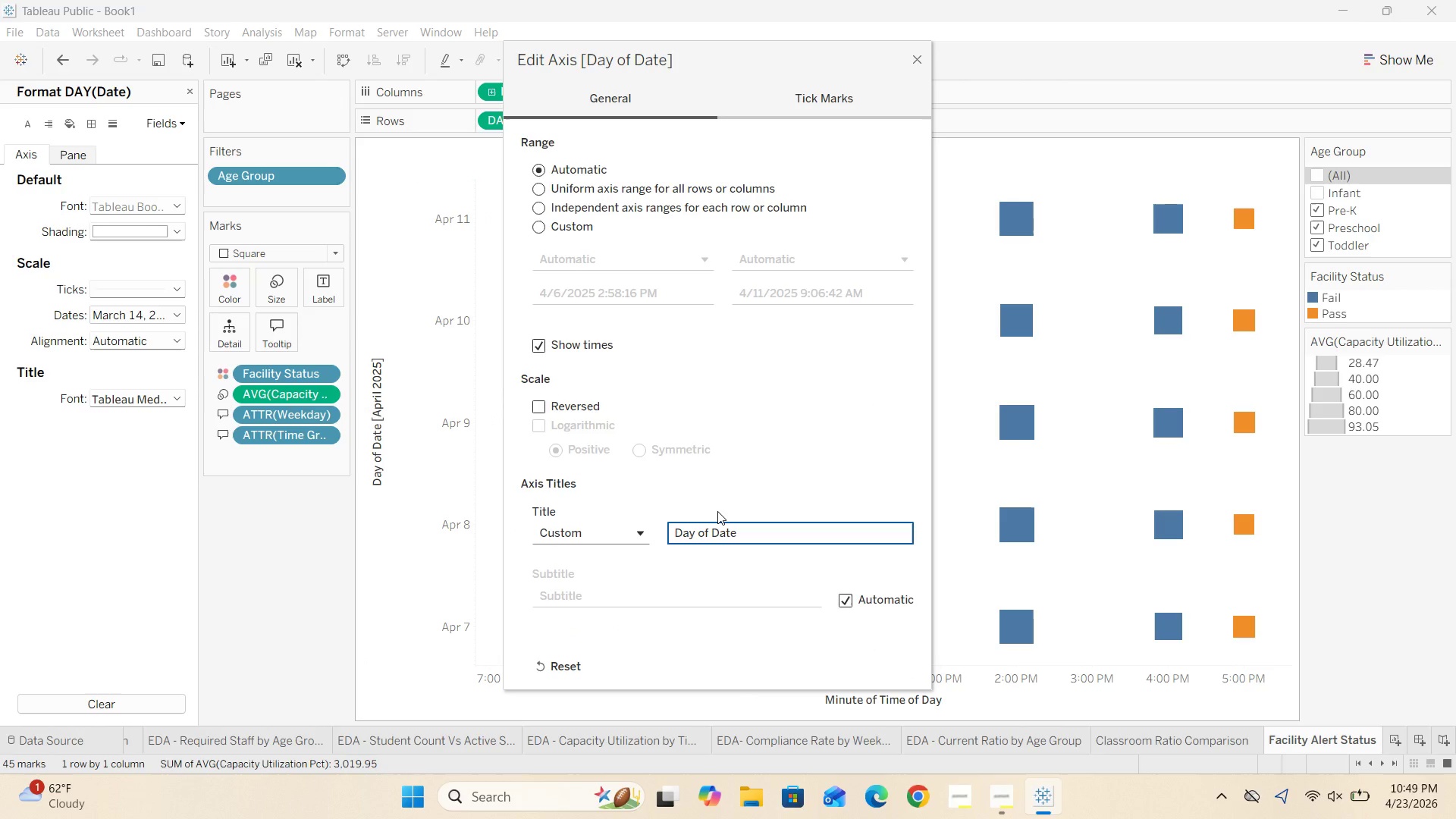 
key(Backspace)
key(Backspace)
key(Backspace)
key(Backspace)
key(Backspace)
key(Backspace)
key(Backspace)
key(Backspace)
key(Backspace)
key(Backspace)
key(Backspace)
key(Backspace)
type(Day of )
 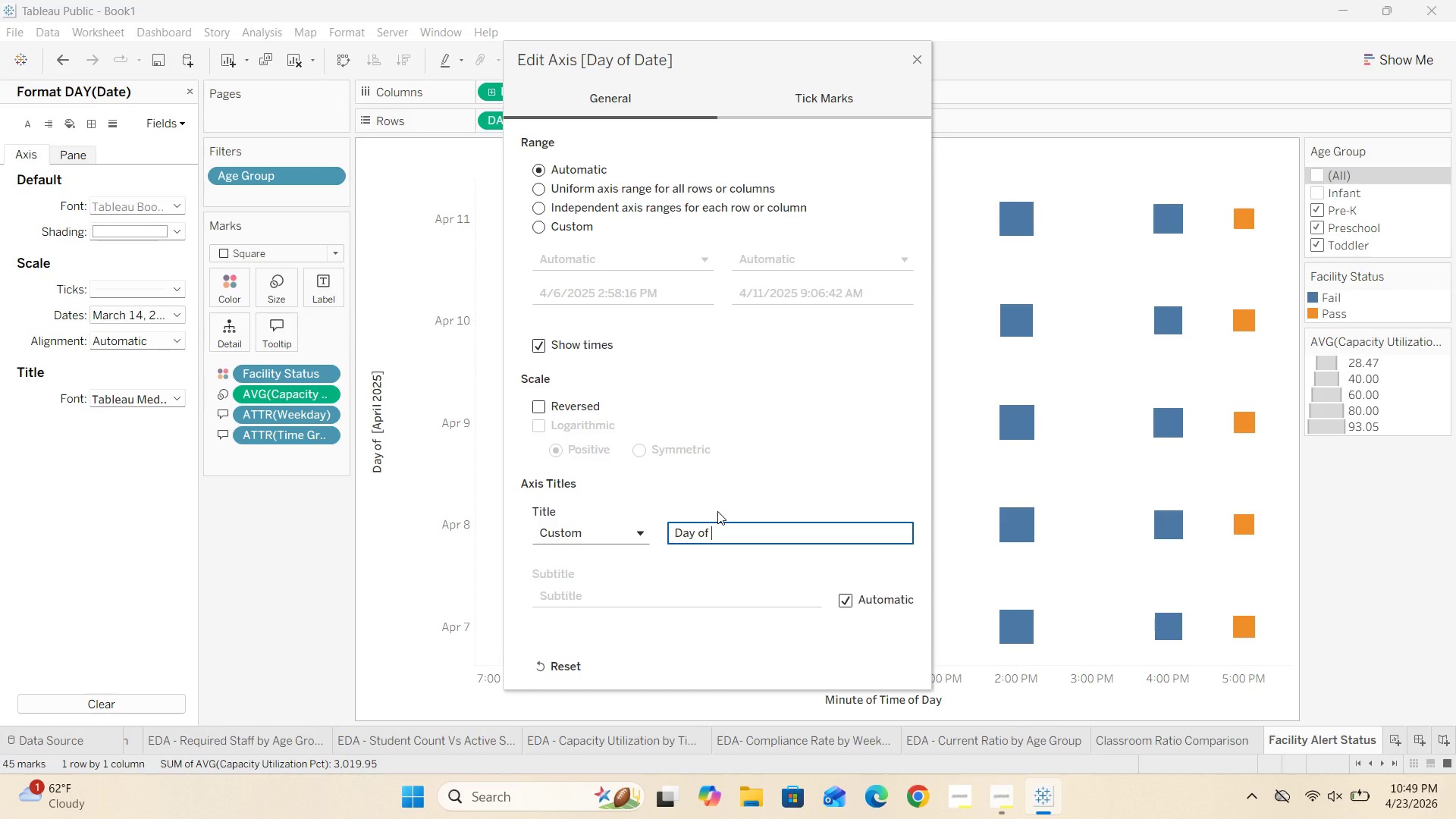 
wait(6.39)
 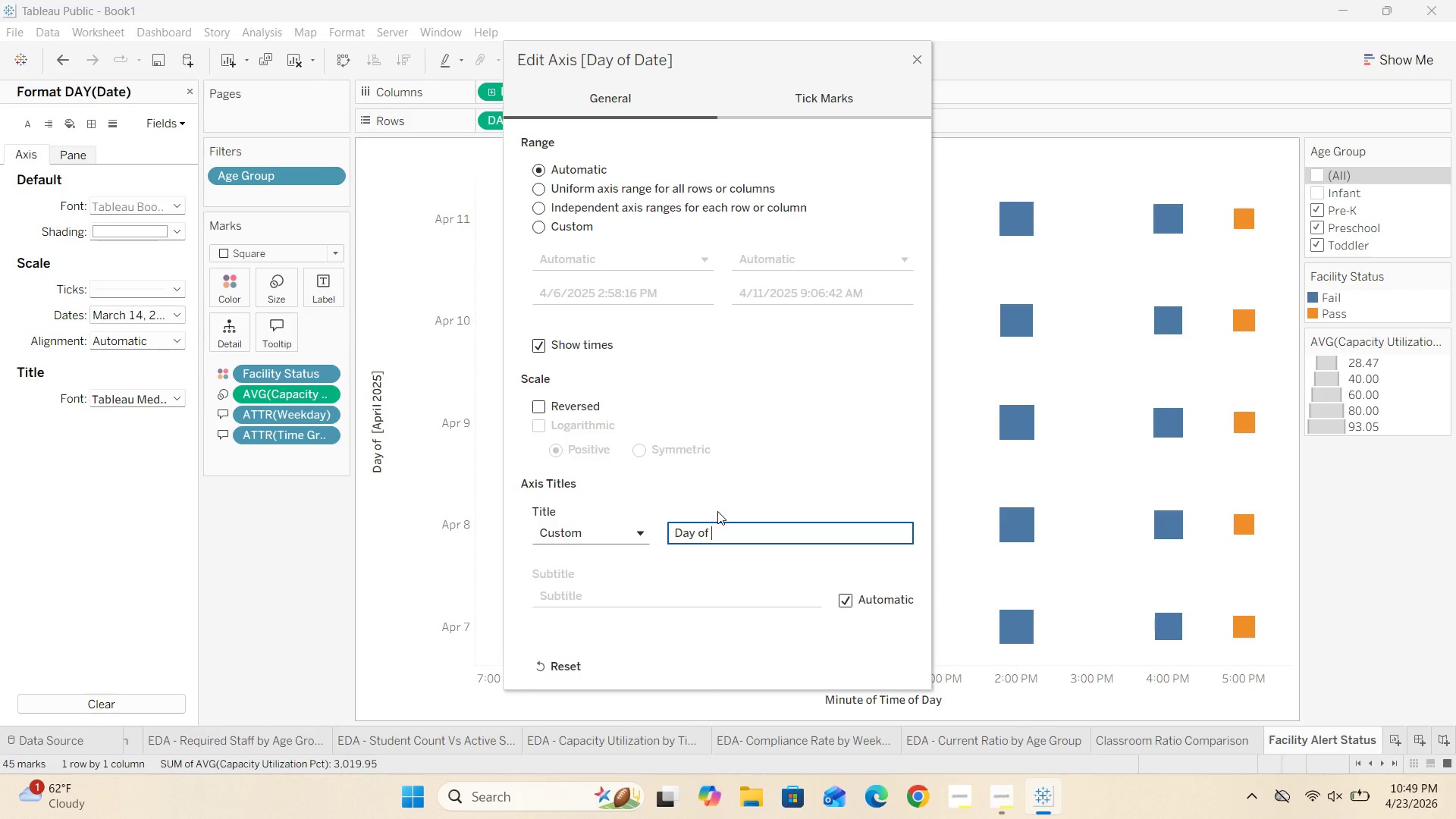 
type(Date)
 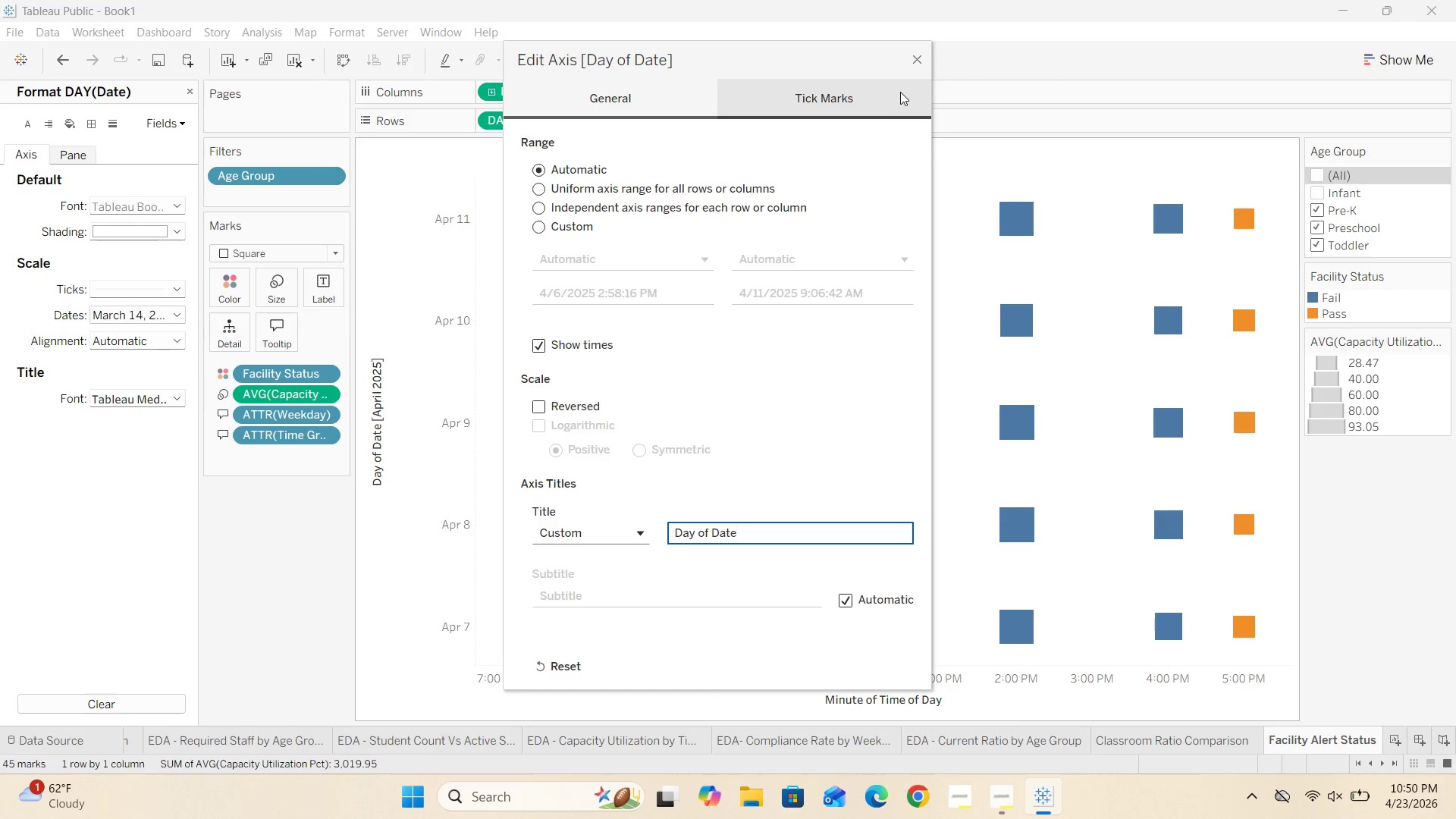 
left_click([918, 57])
 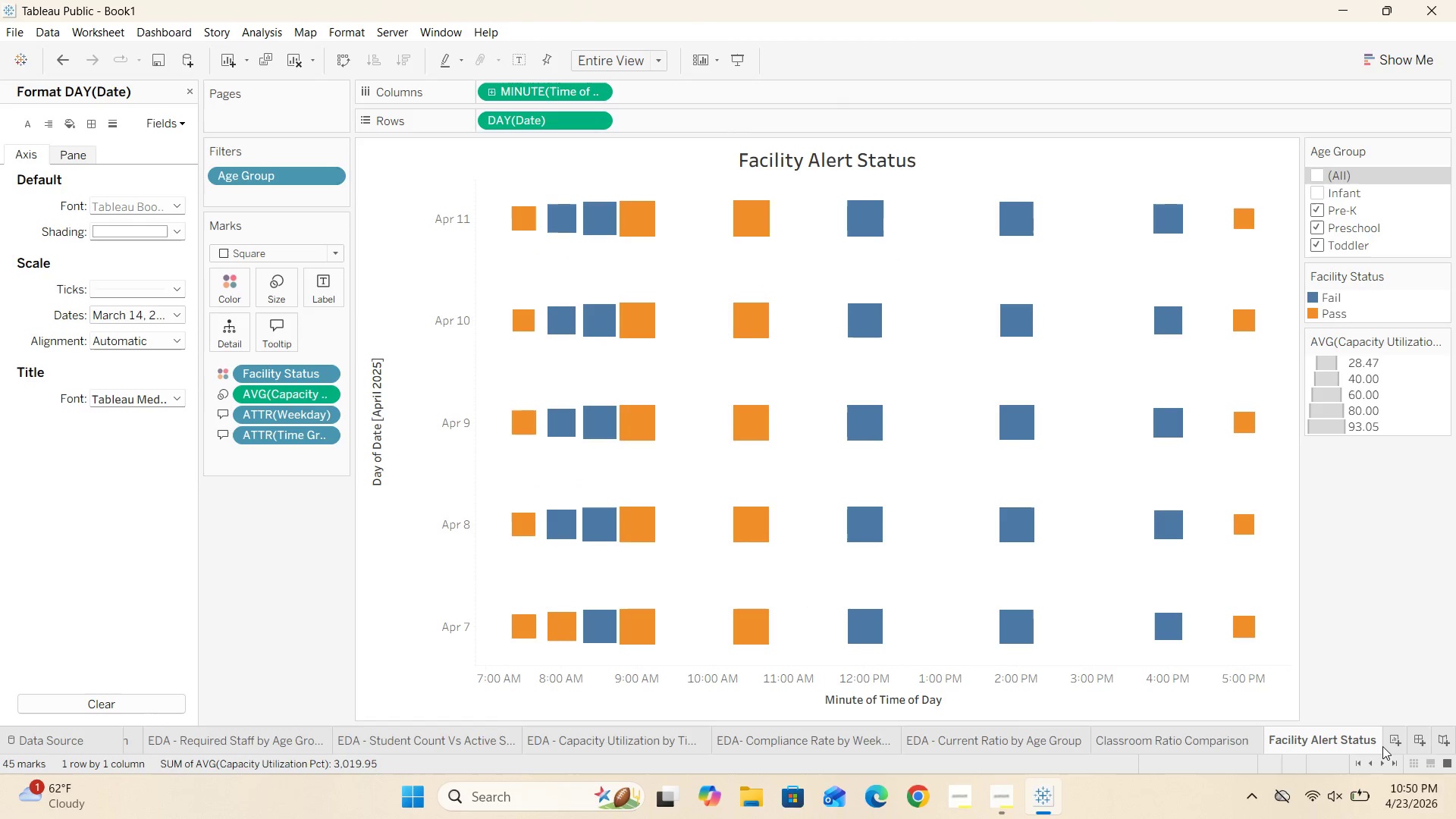 
left_click([992, 809])